 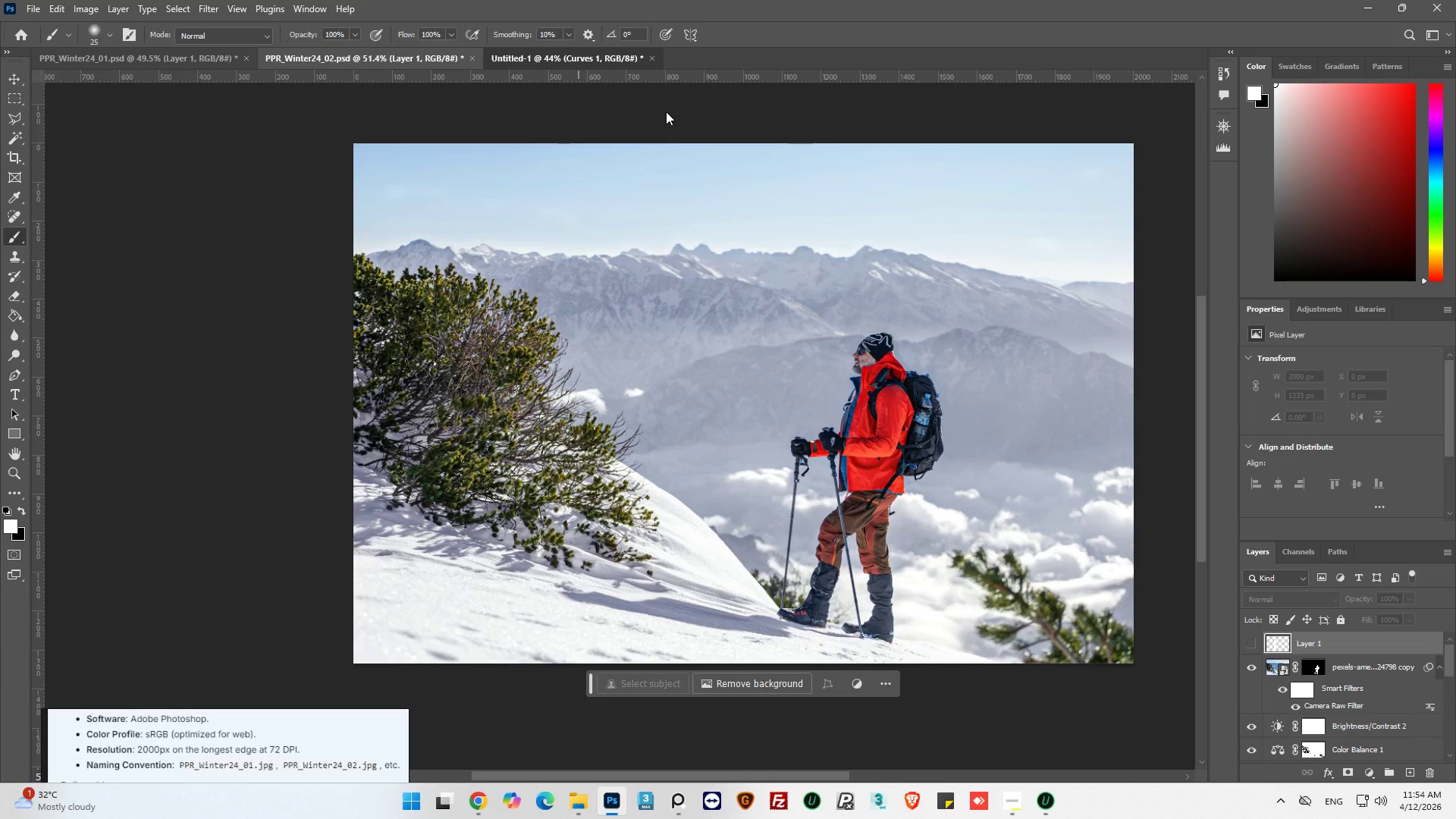 
key(Control+V)
 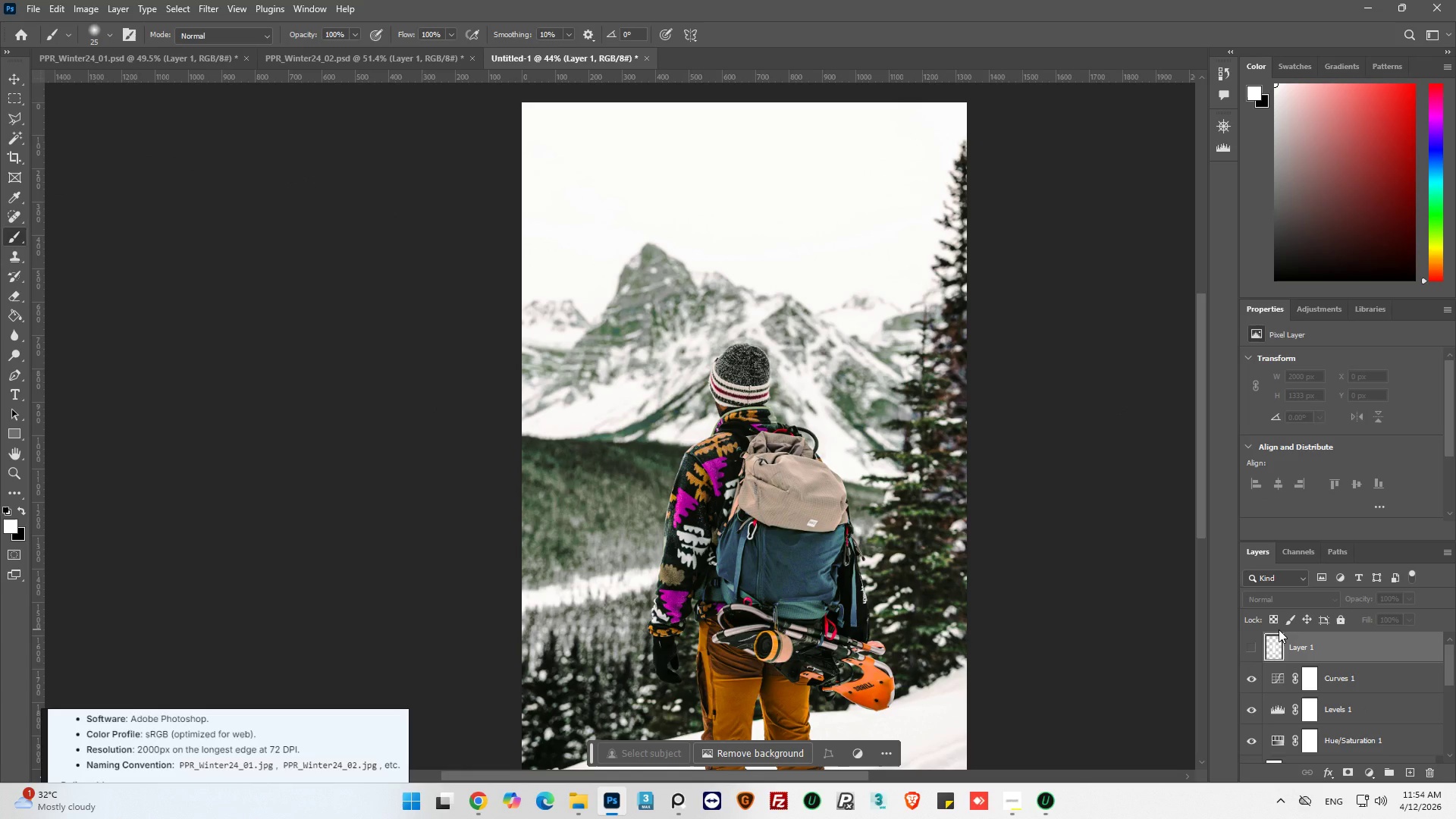 
left_click([1248, 654])
 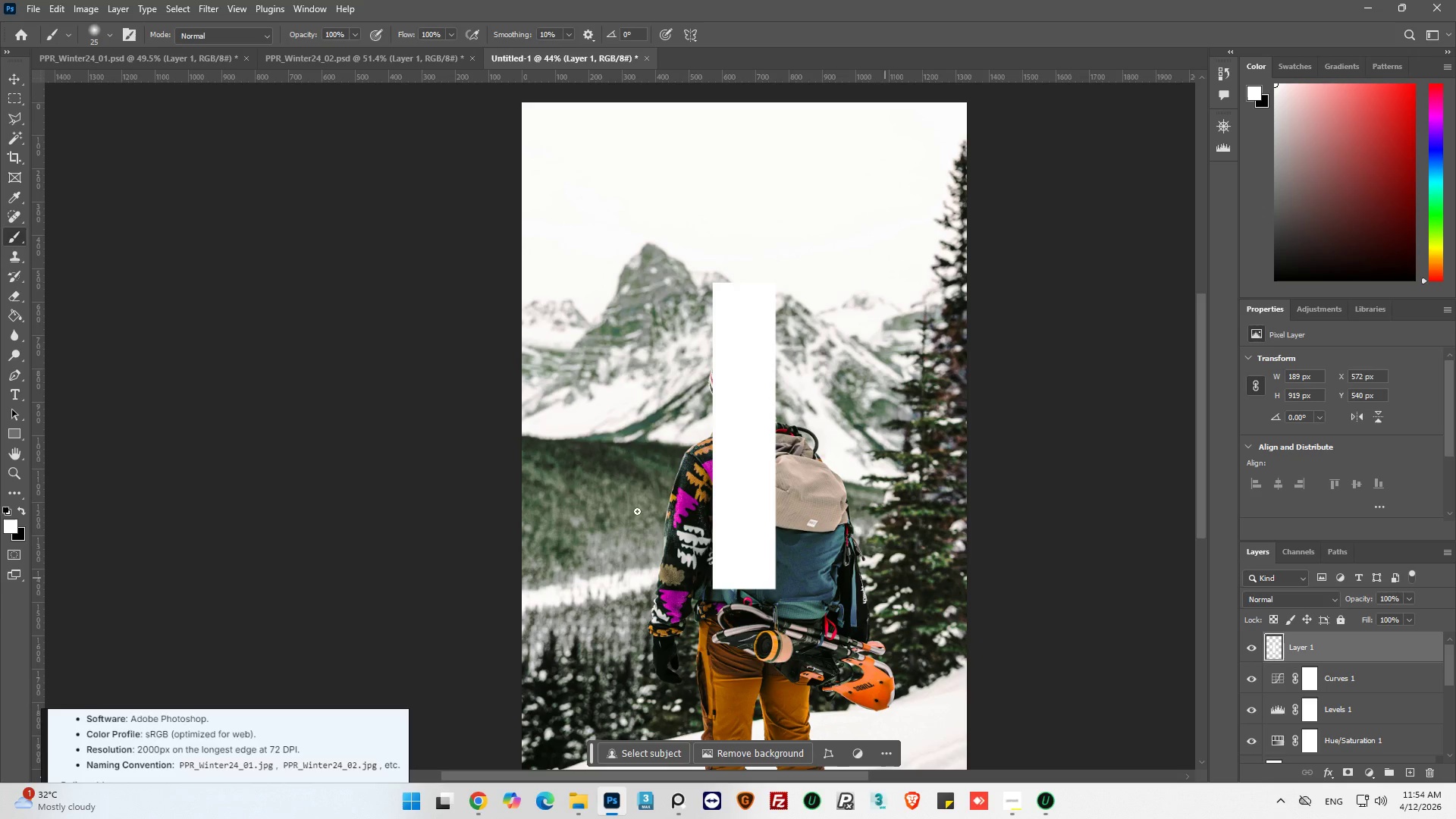 
scroll: coordinate [555, 425], scroll_direction: down, amount: 7.0
 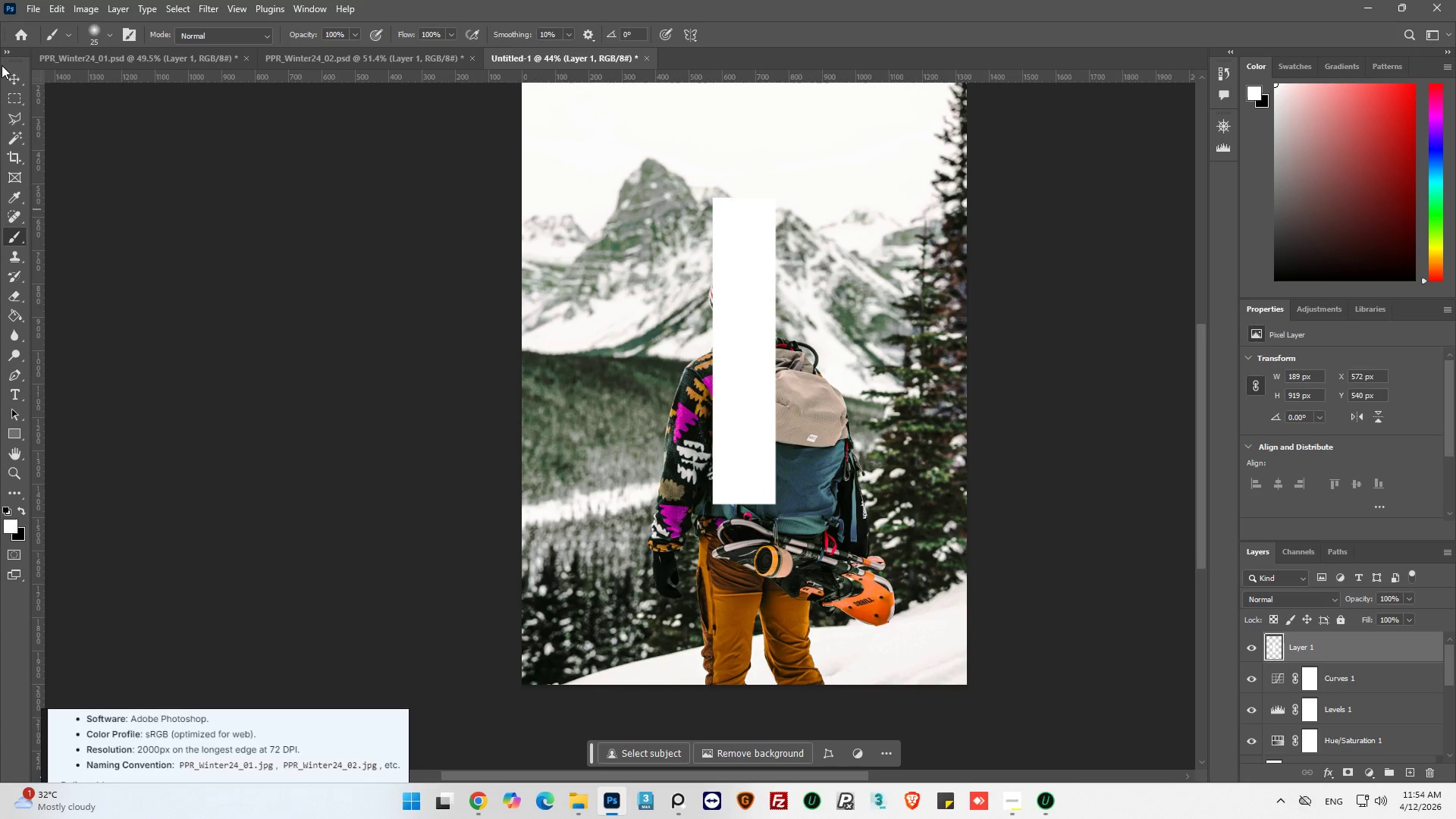 
left_click([12, 75])
 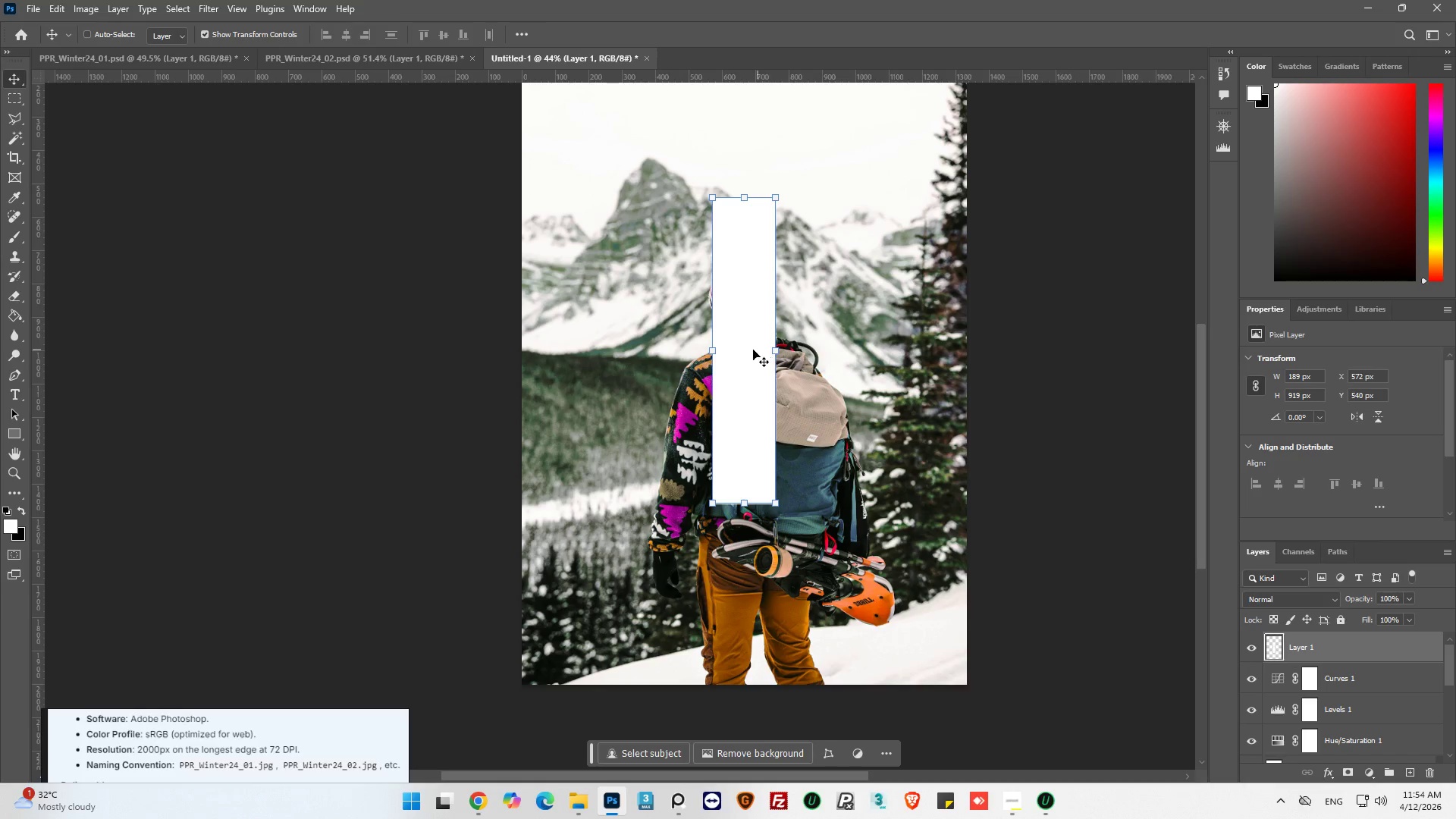 
left_click_drag(start_coordinate=[748, 357], to_coordinate=[568, 362])
 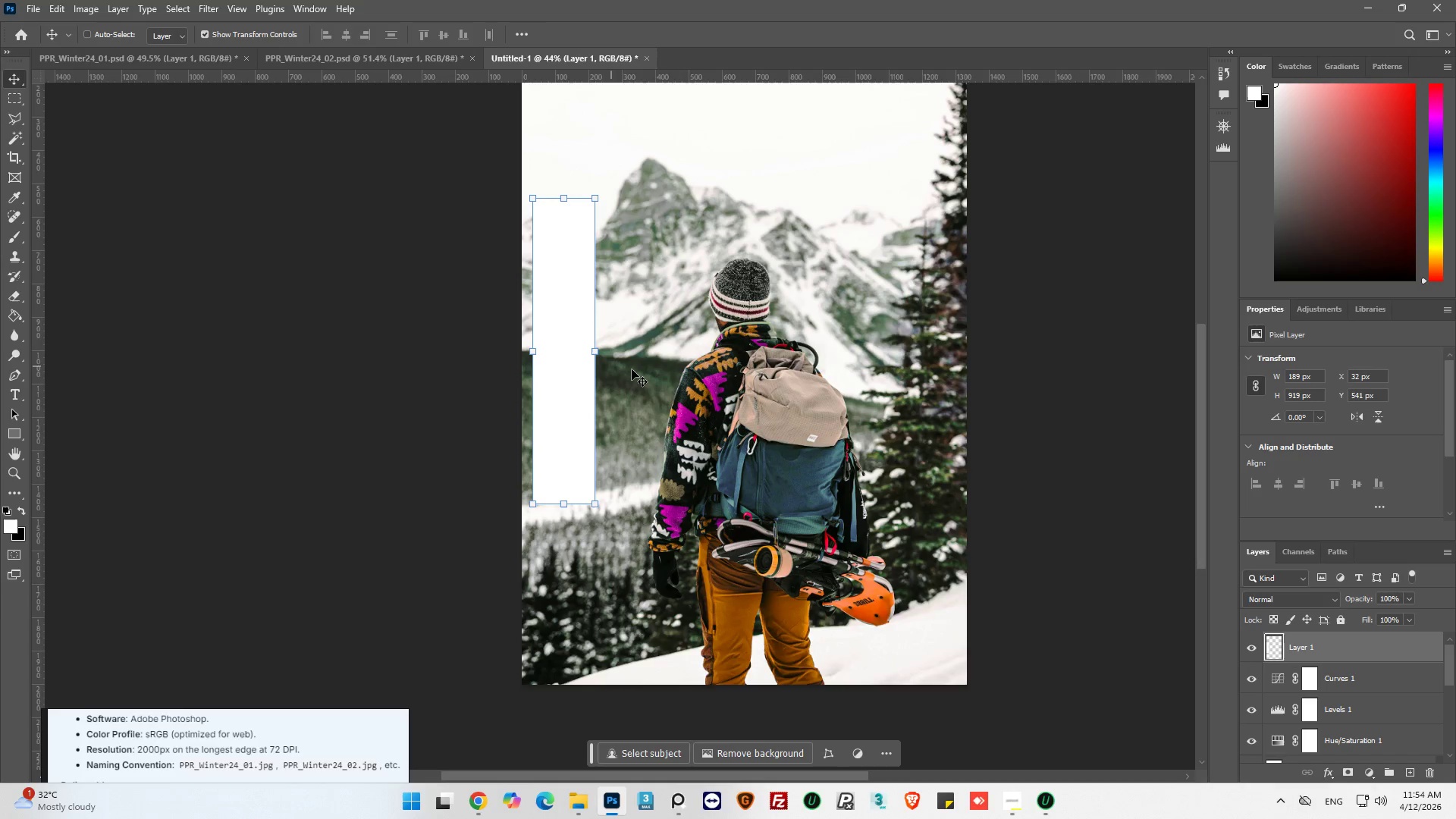 
key(Alt+AltLeft)
 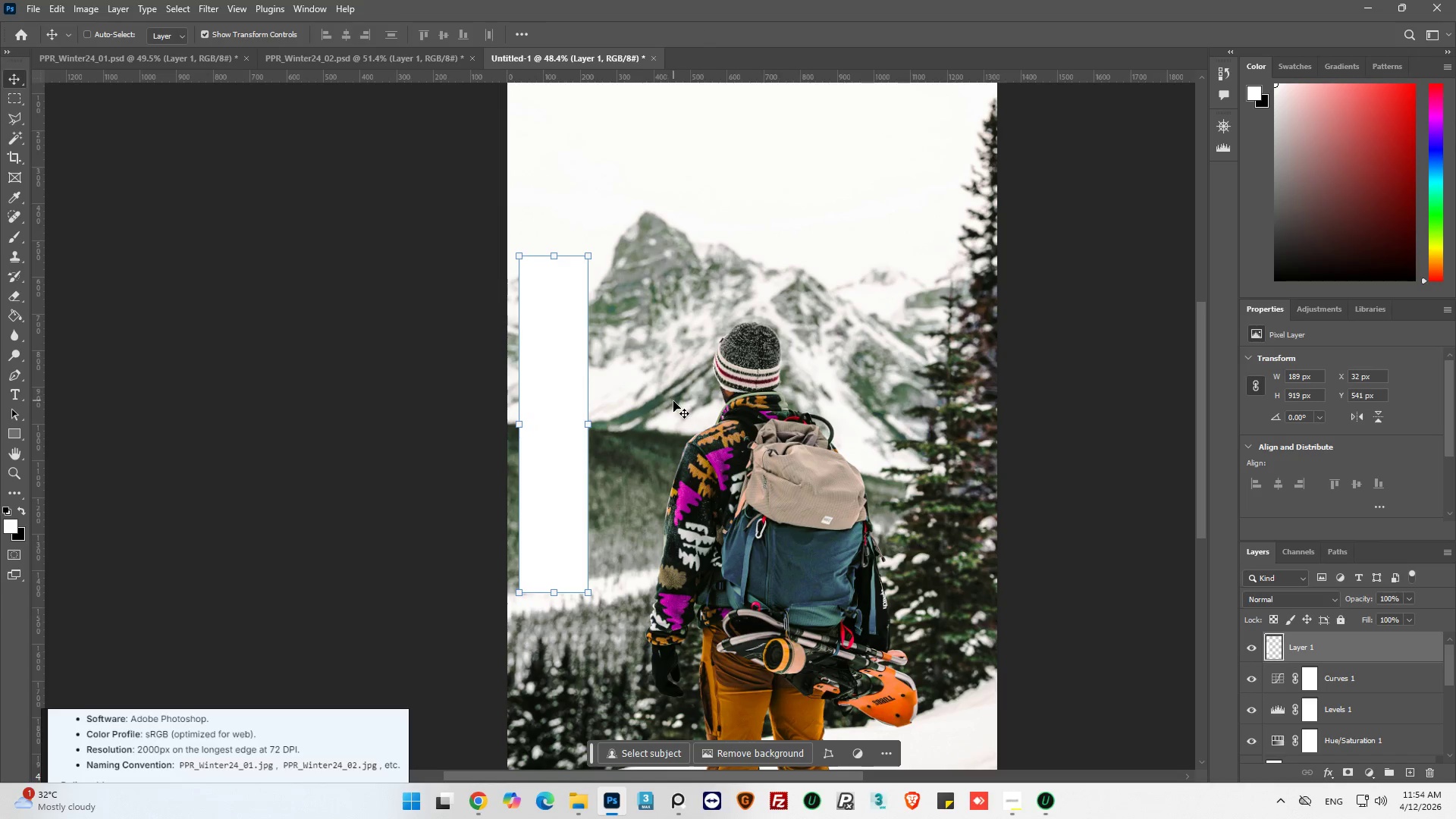 
scroll: coordinate [666, 422], scroll_direction: up, amount: 11.0
 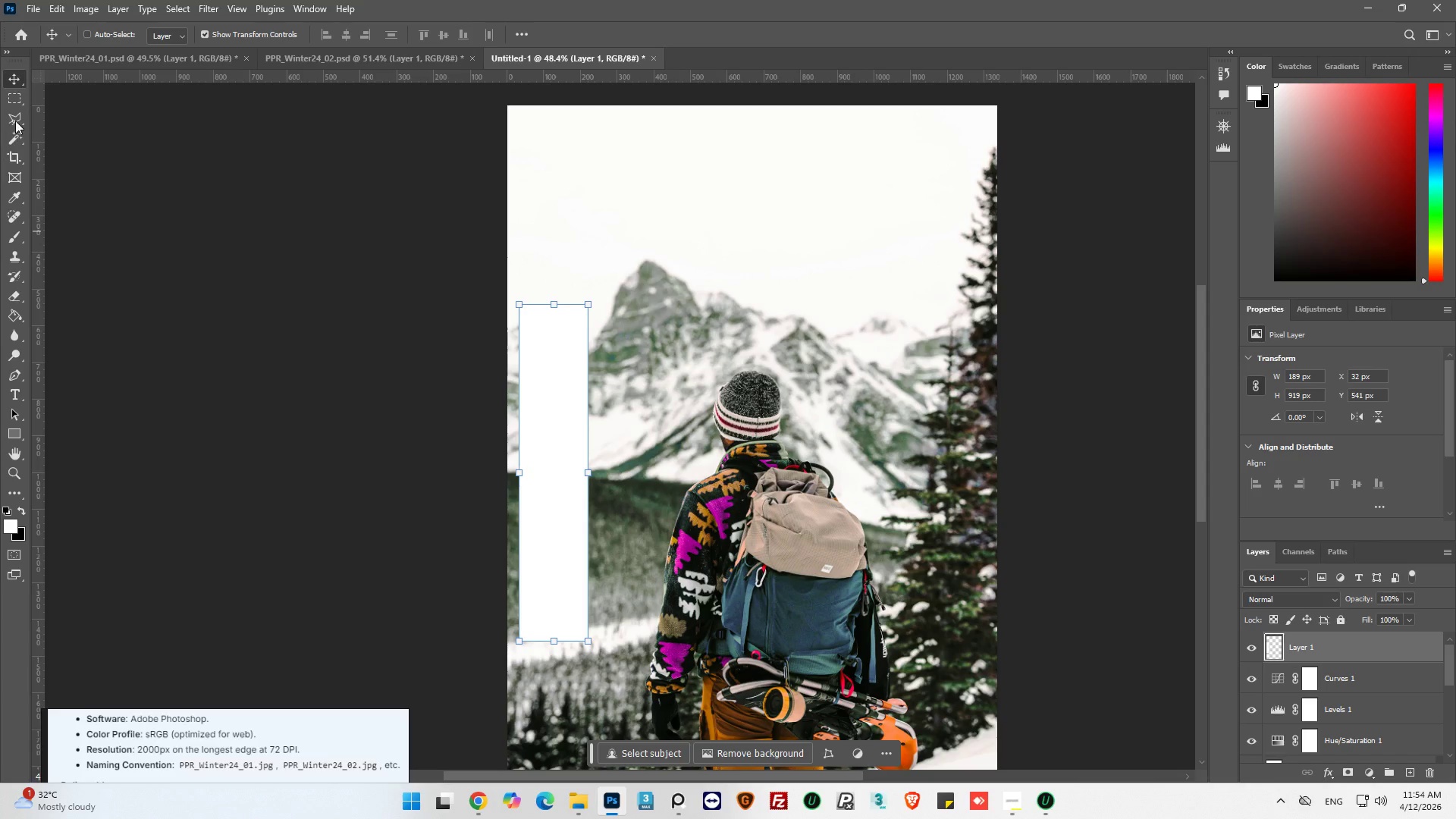 
left_click([9, 100])
 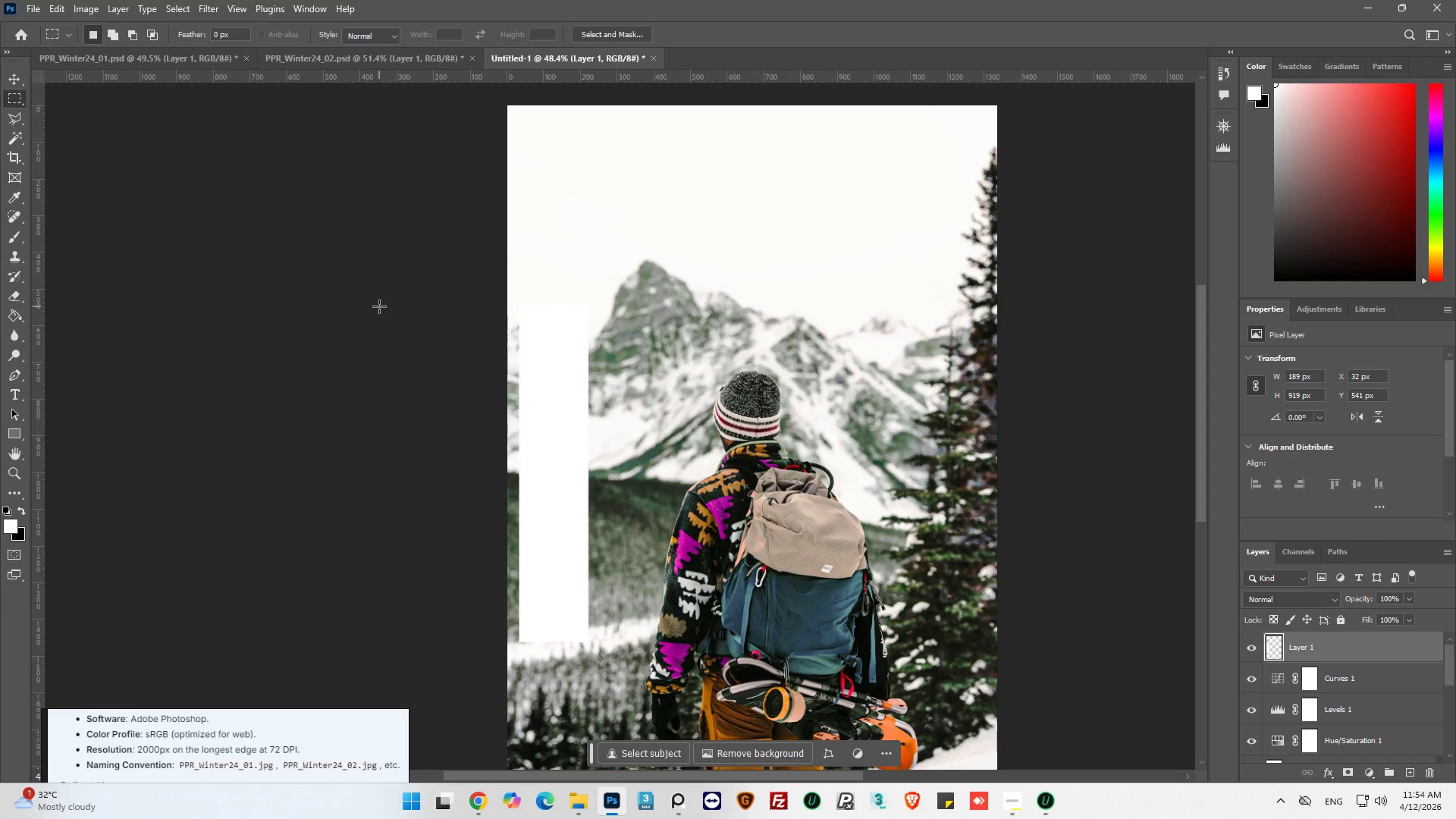 
hold_key(key=AltLeft, duration=0.33)
scroll: coordinate [379, 306], scroll_direction: down, amount: 5.0
 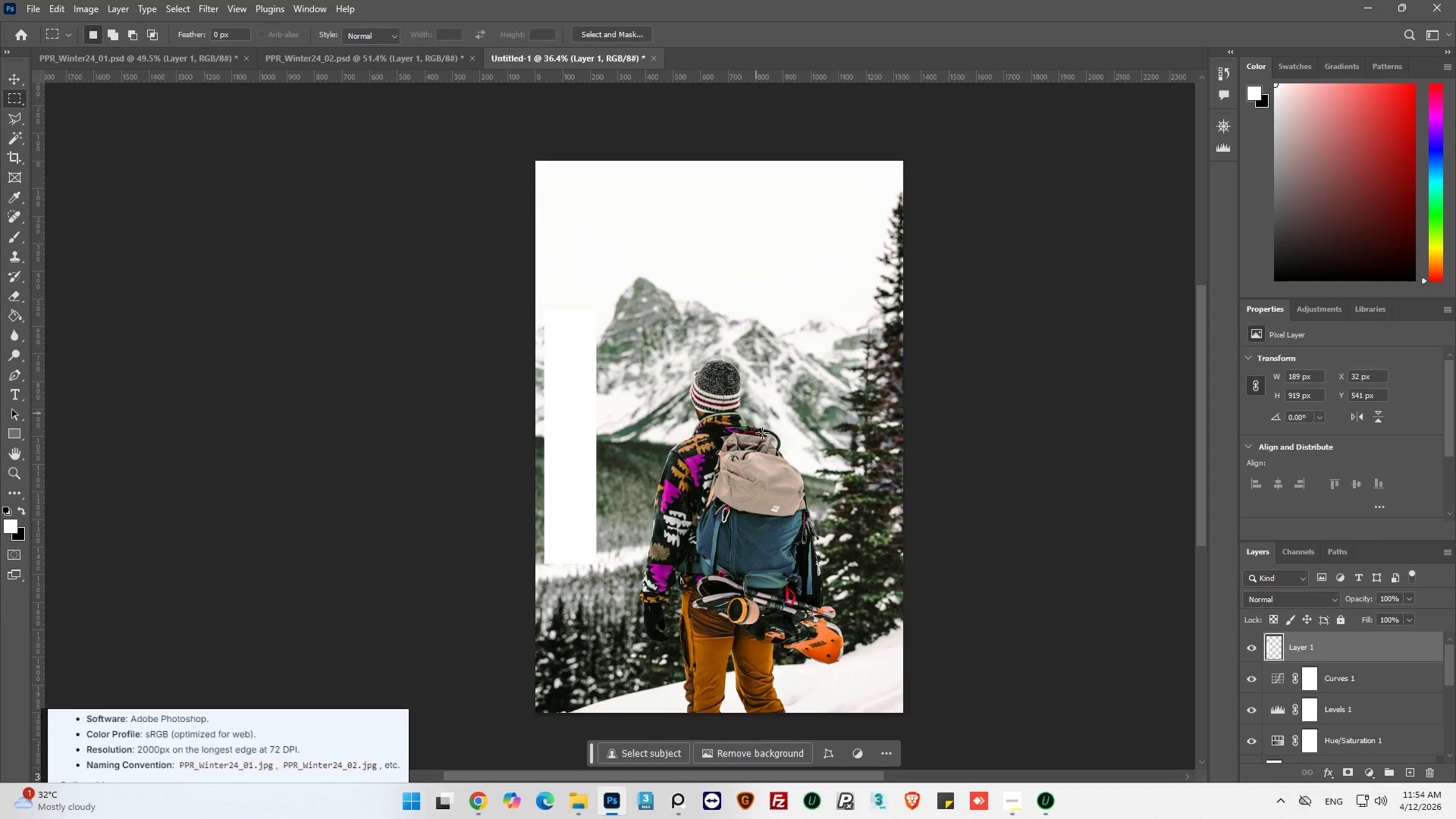 
hold_key(key=AltLeft, duration=0.48)
 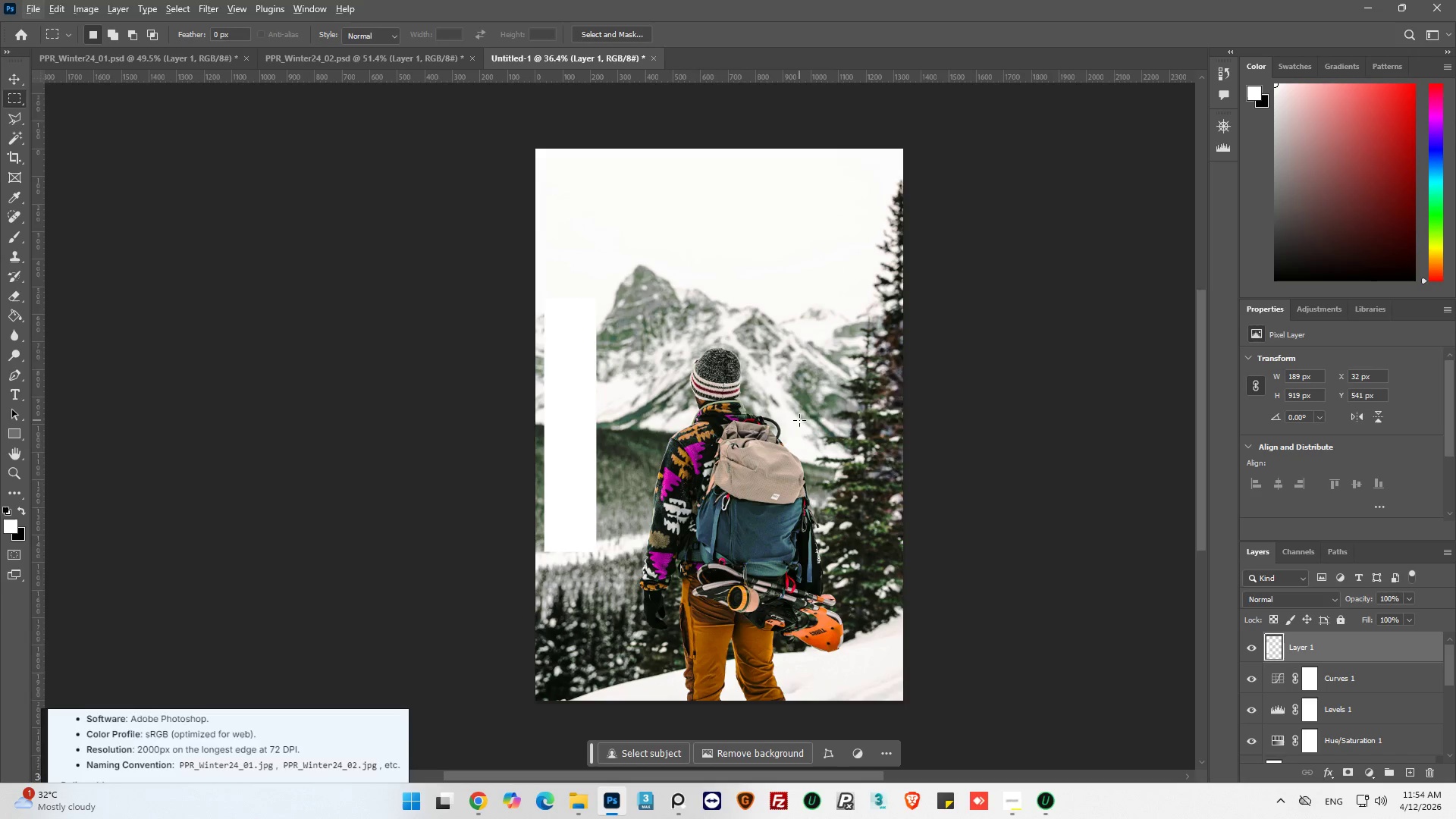 
scroll: coordinate [762, 433], scroll_direction: down, amount: 1.0
 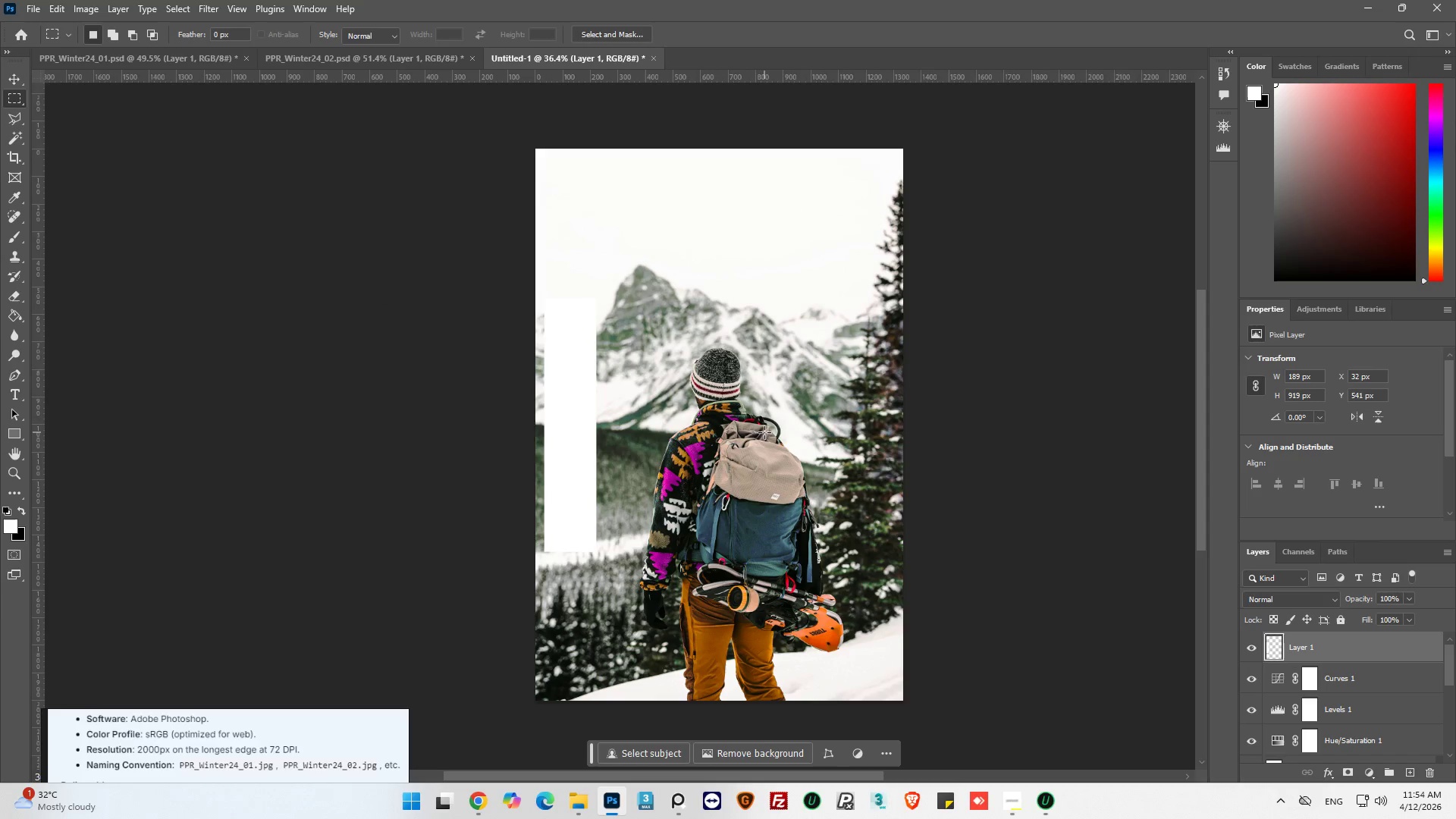 
key(Alt+AltLeft)
 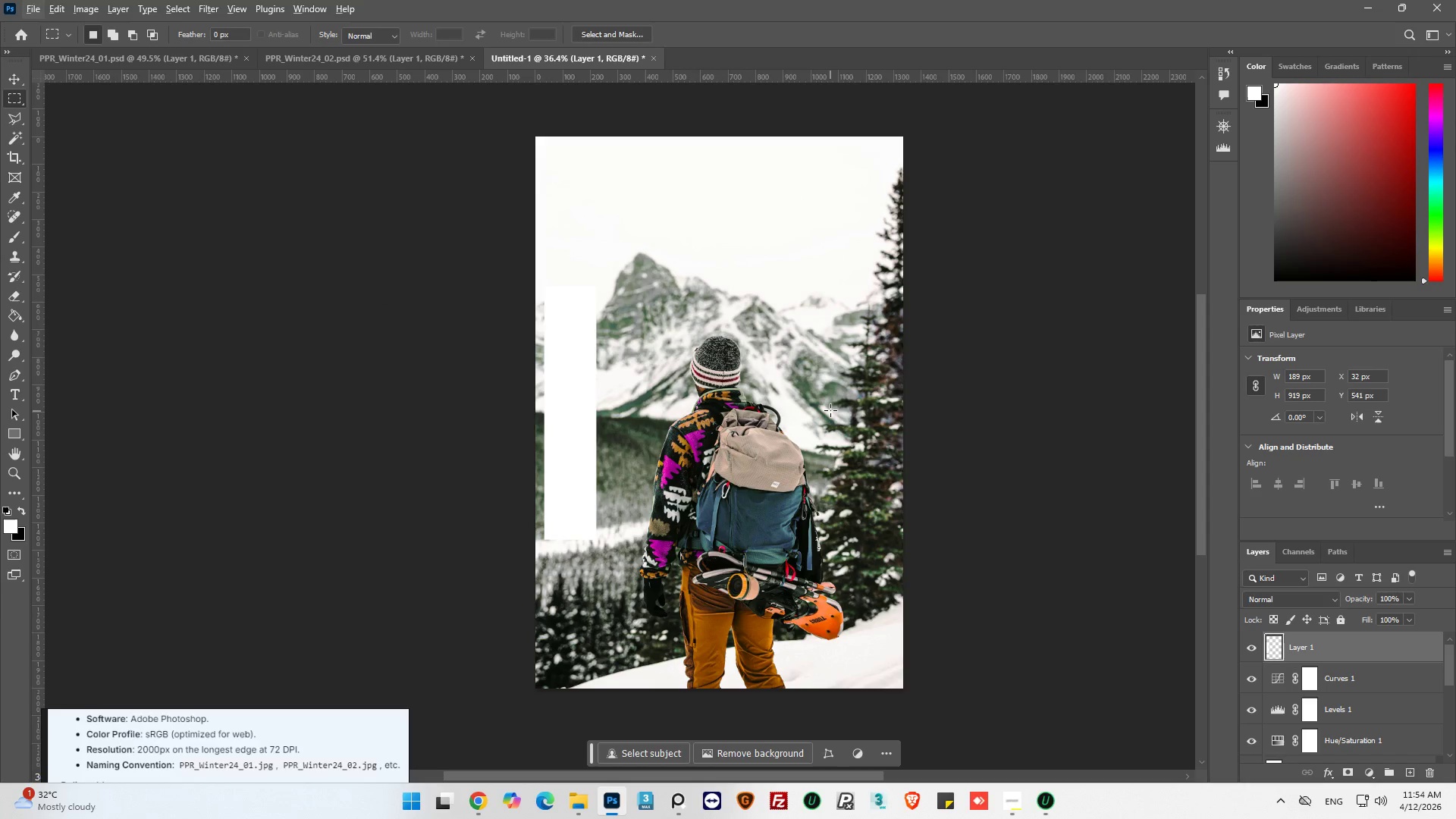 
hold_key(key=AltLeft, duration=0.42)
 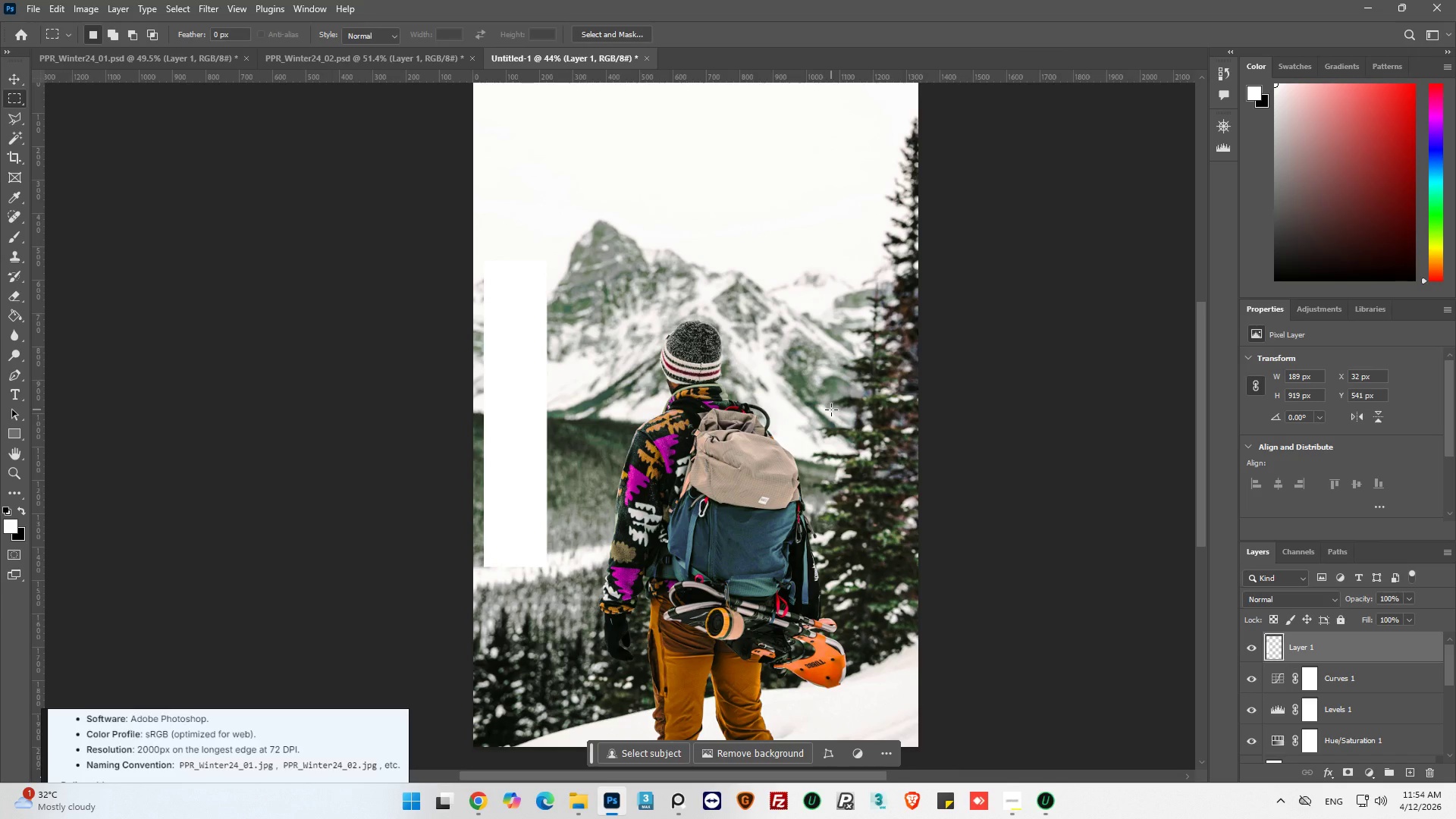 
scroll: coordinate [827, 414], scroll_direction: down, amount: 1.0
 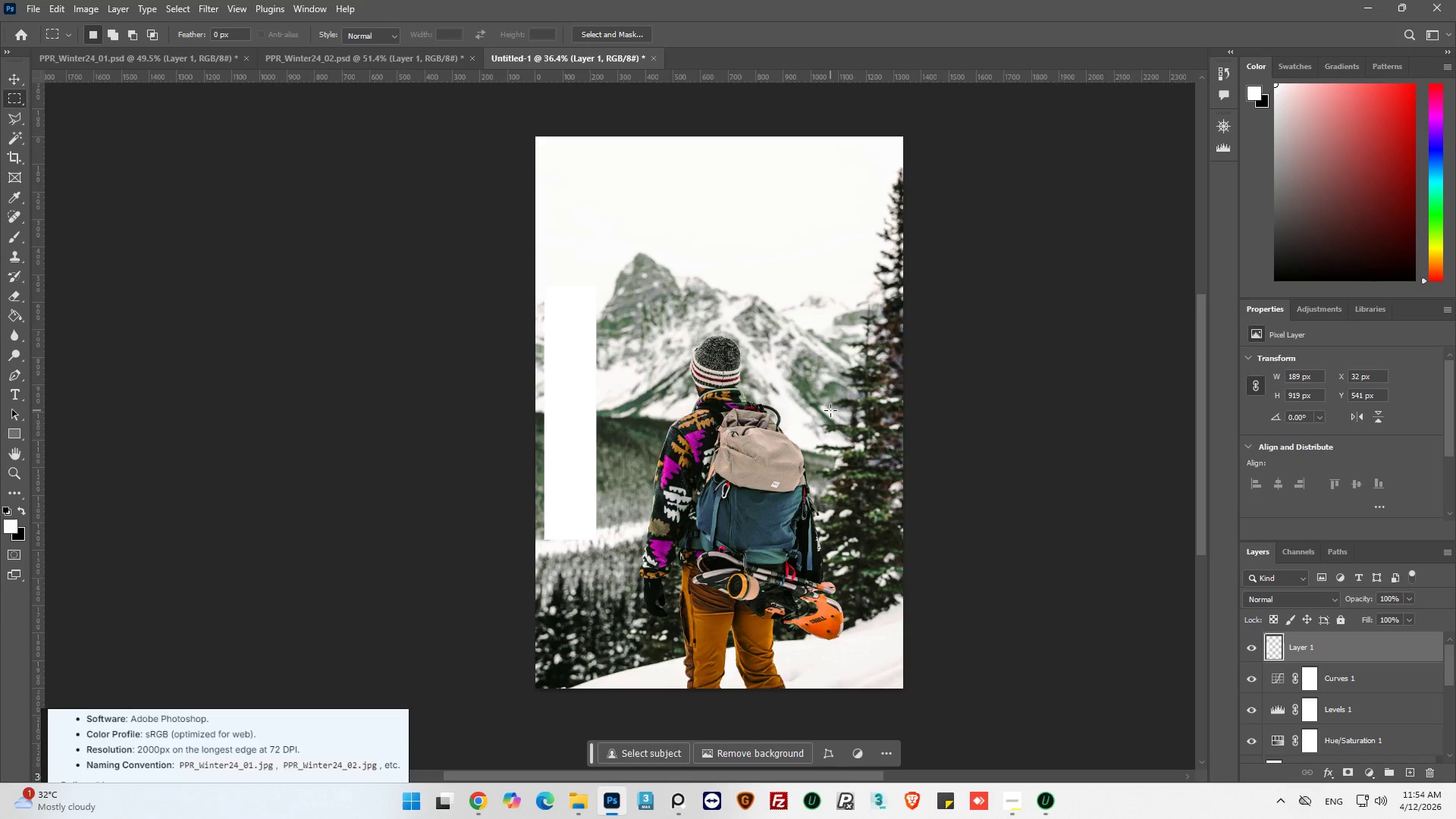 
scroll: coordinate [830, 410], scroll_direction: up, amount: 2.0
 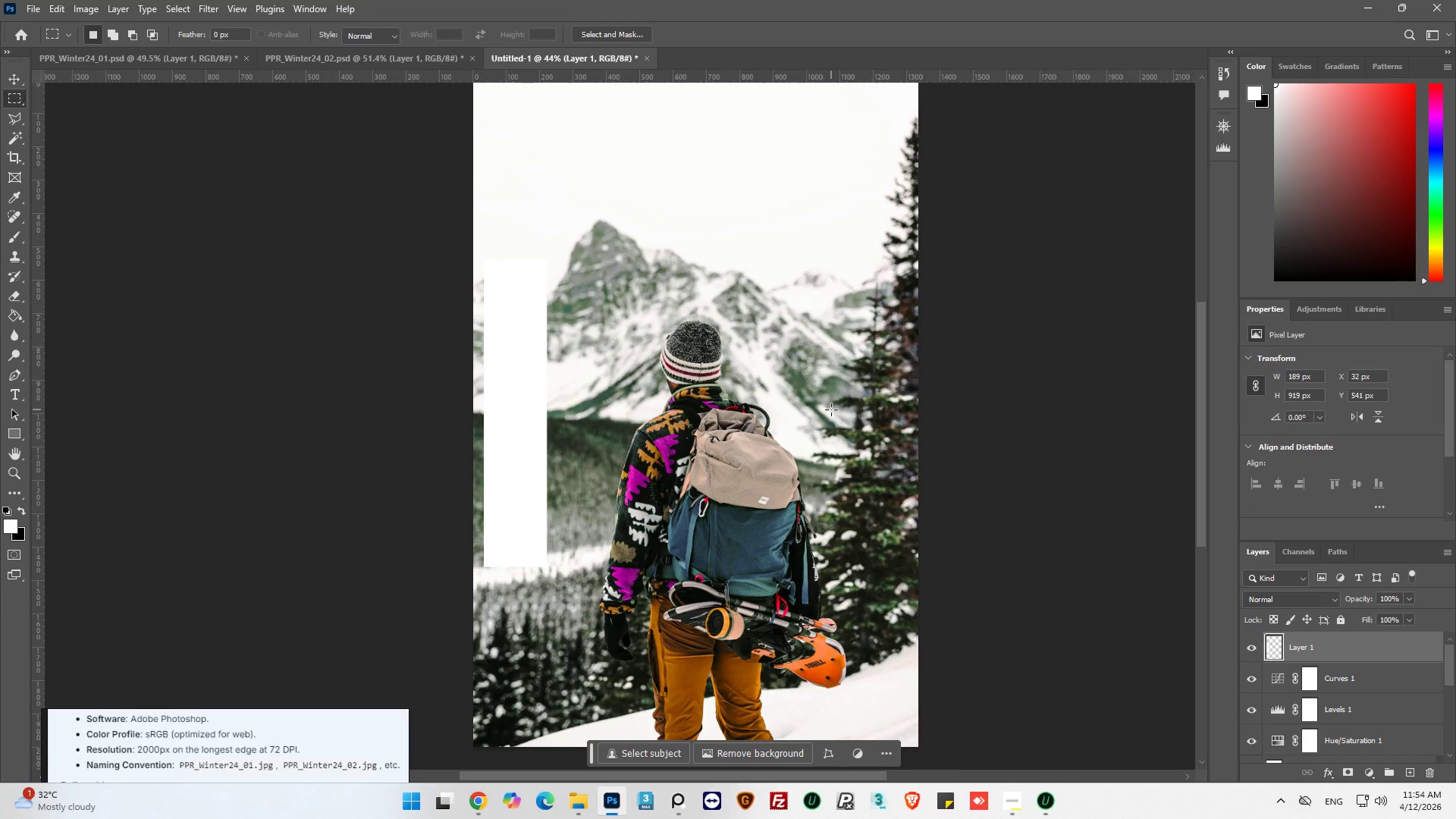 
scroll: coordinate [831, 410], scroll_direction: down, amount: 1.0
 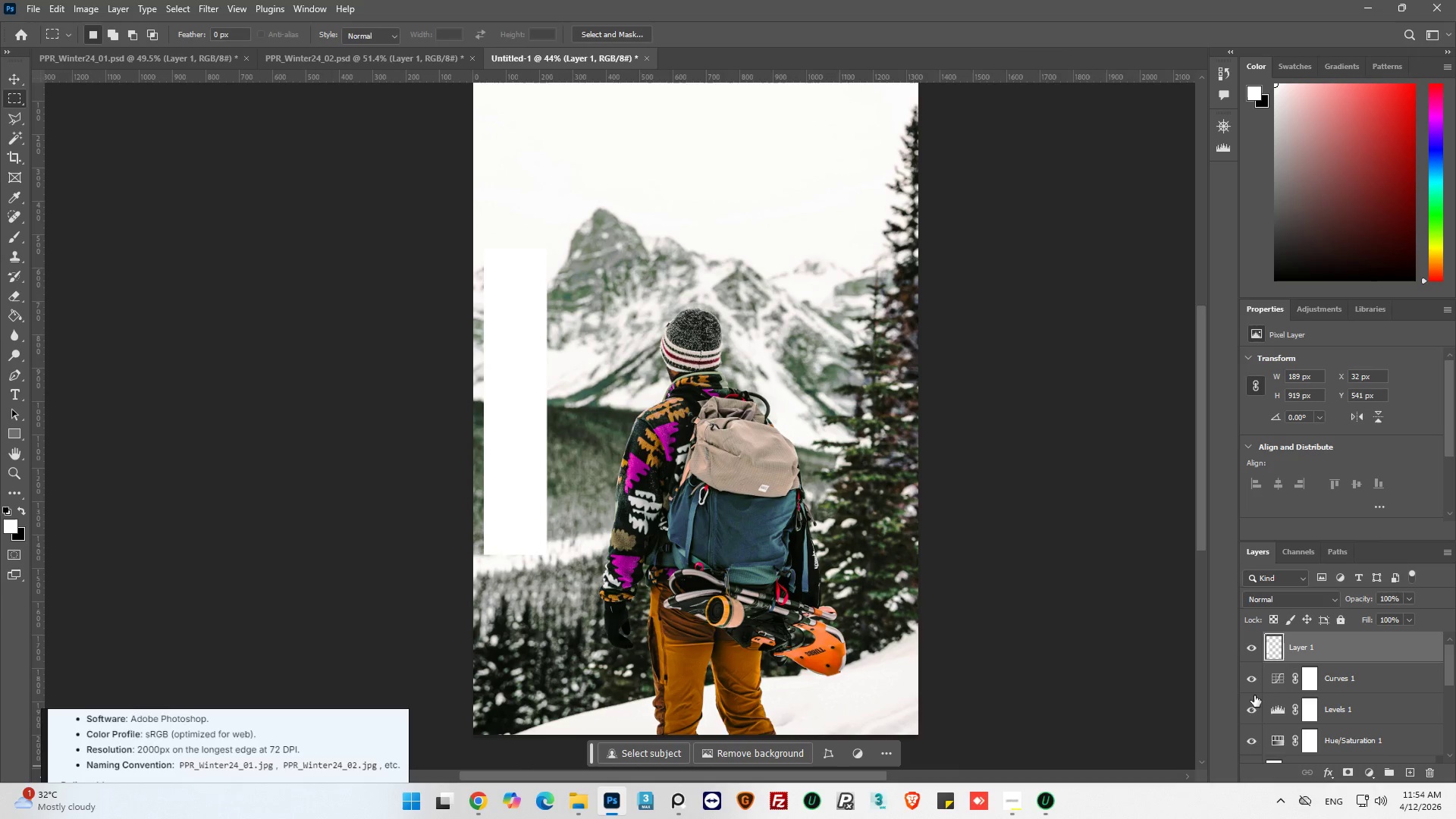 
left_click([1254, 682])
 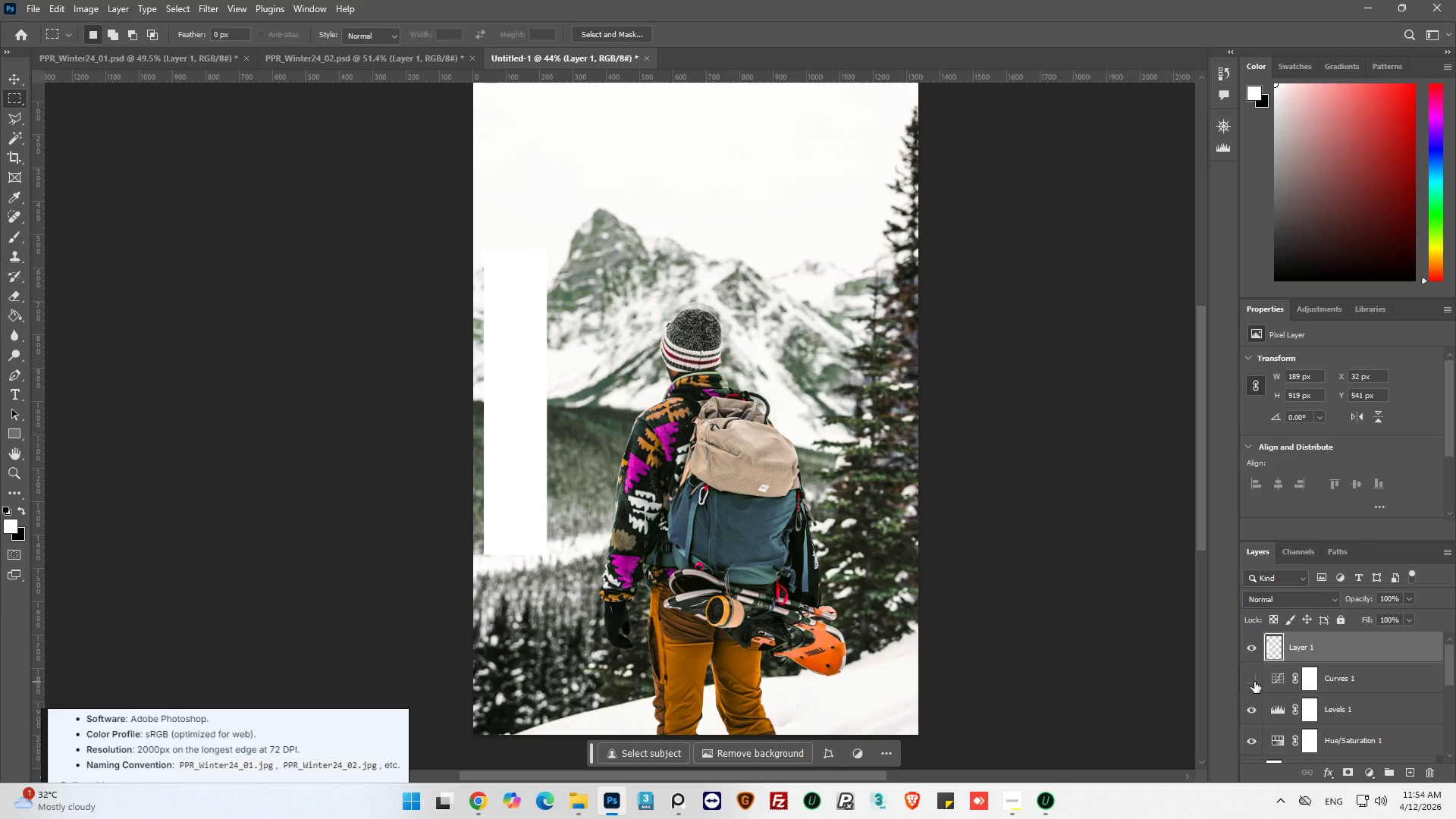 
left_click([1254, 682])
 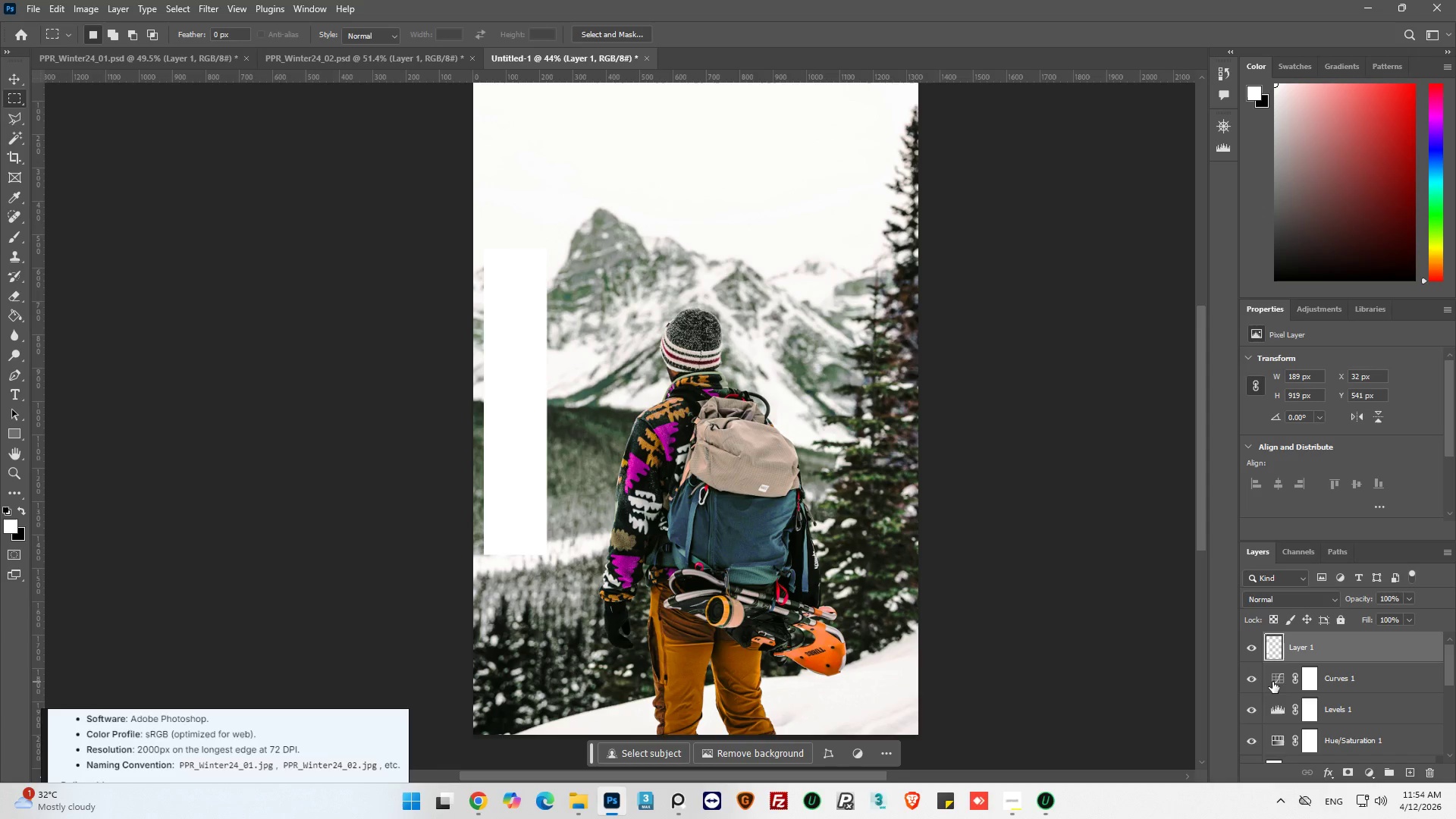 
left_click([1282, 679])
 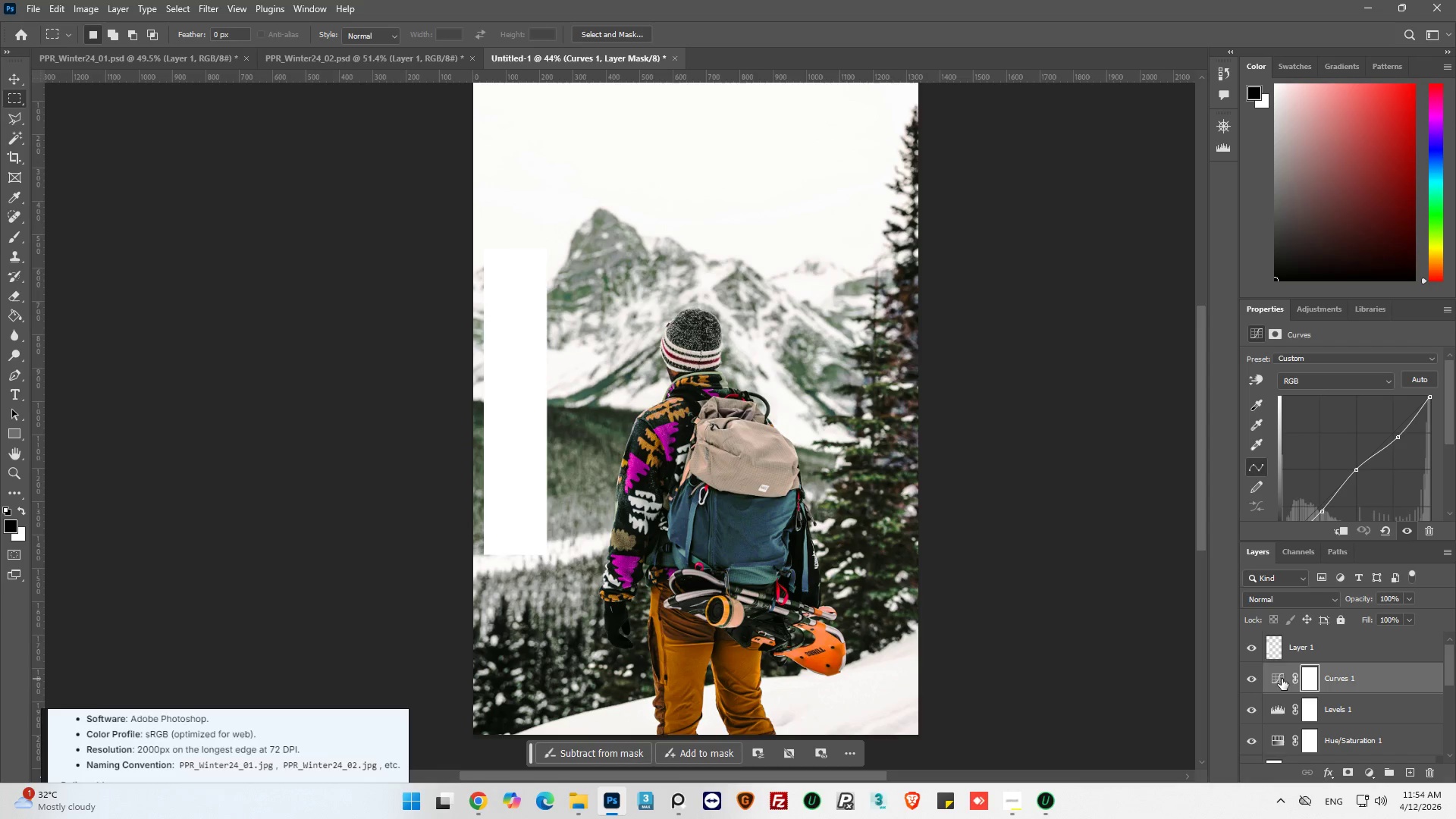 
left_click([1280, 679])
 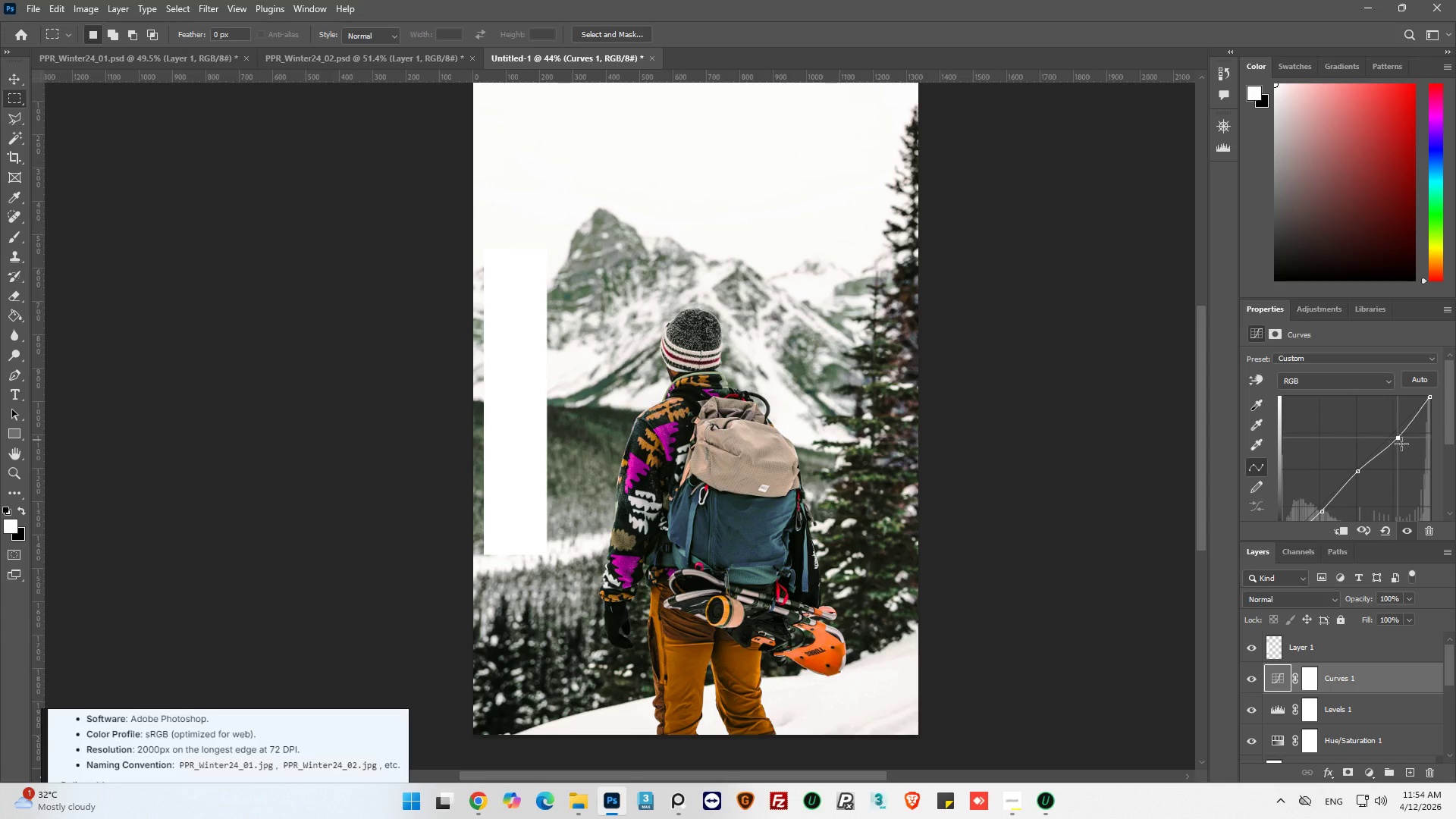 
wait(11.17)
 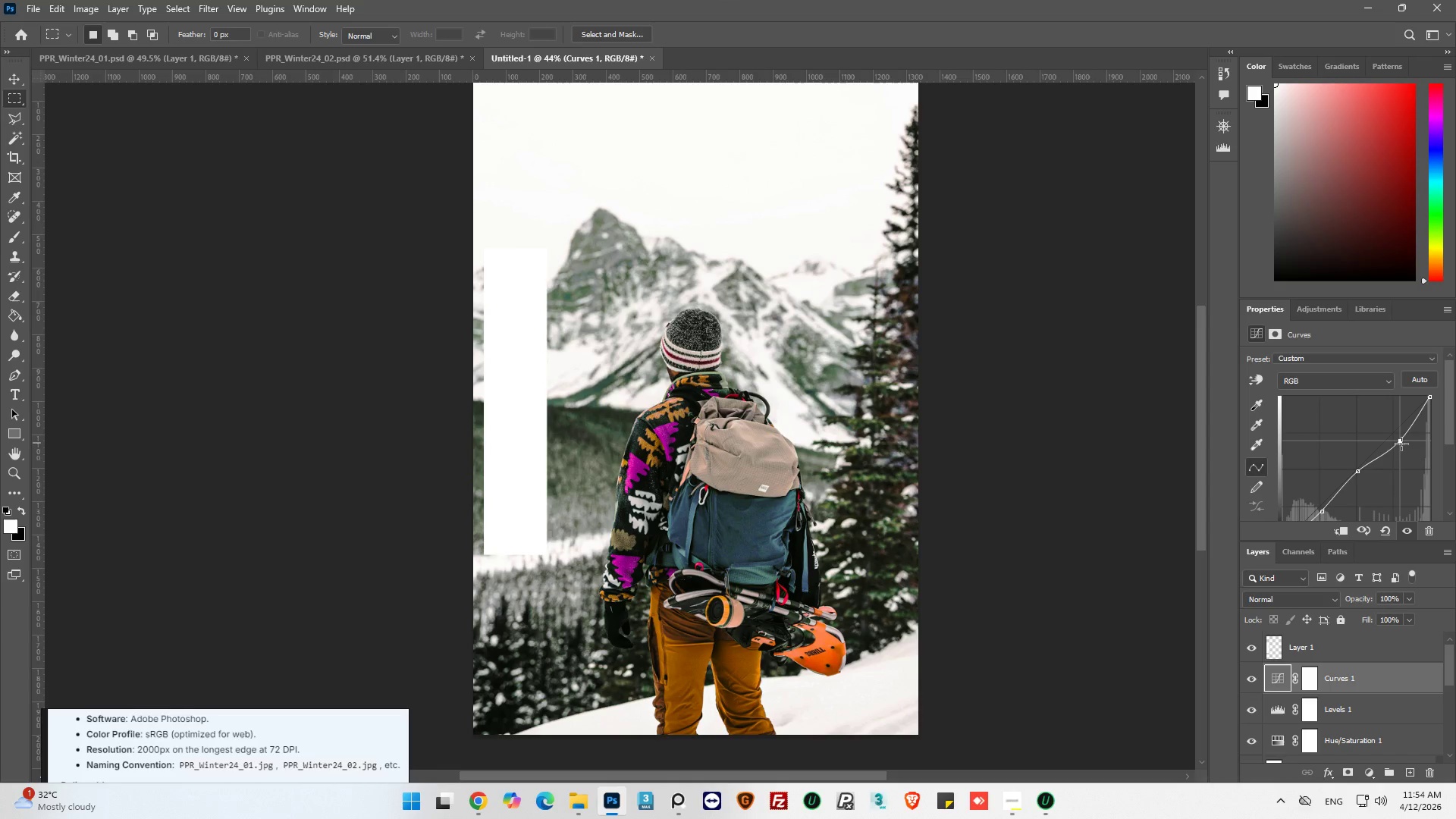 
key(Control+Z)
 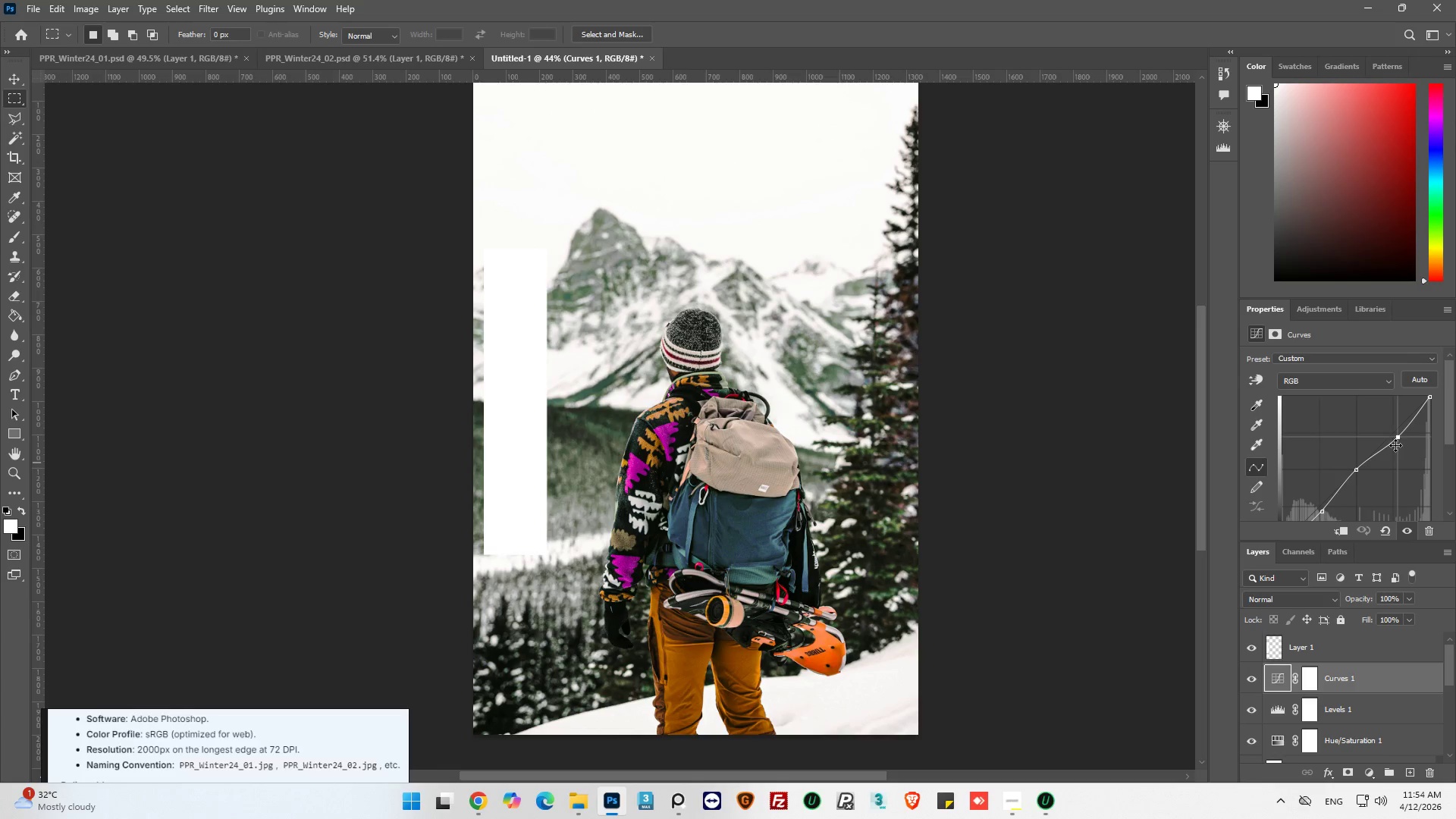 
left_click_drag(start_coordinate=[1398, 438], to_coordinate=[1401, 434])
 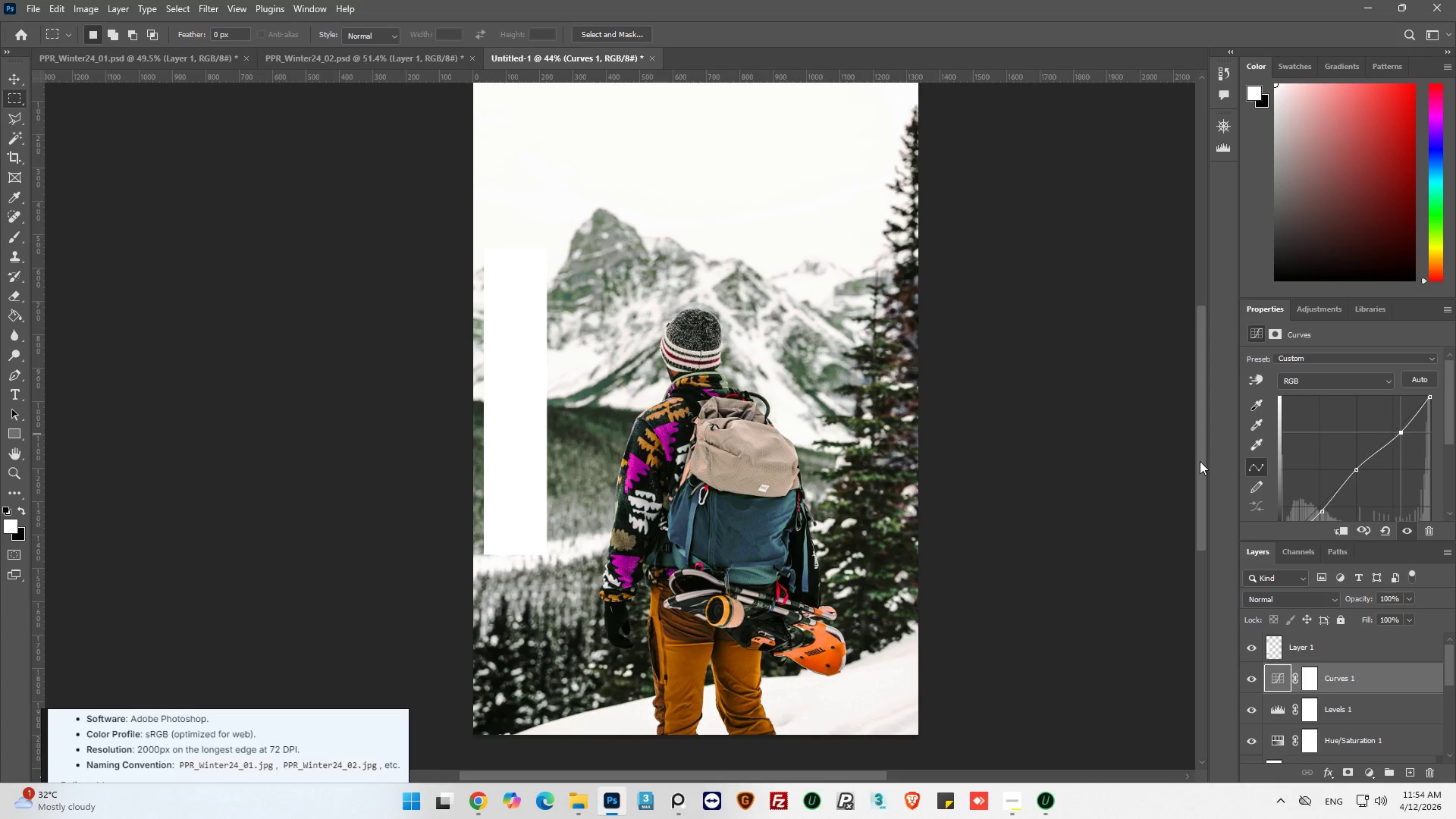 
key(Alt+AltLeft)
 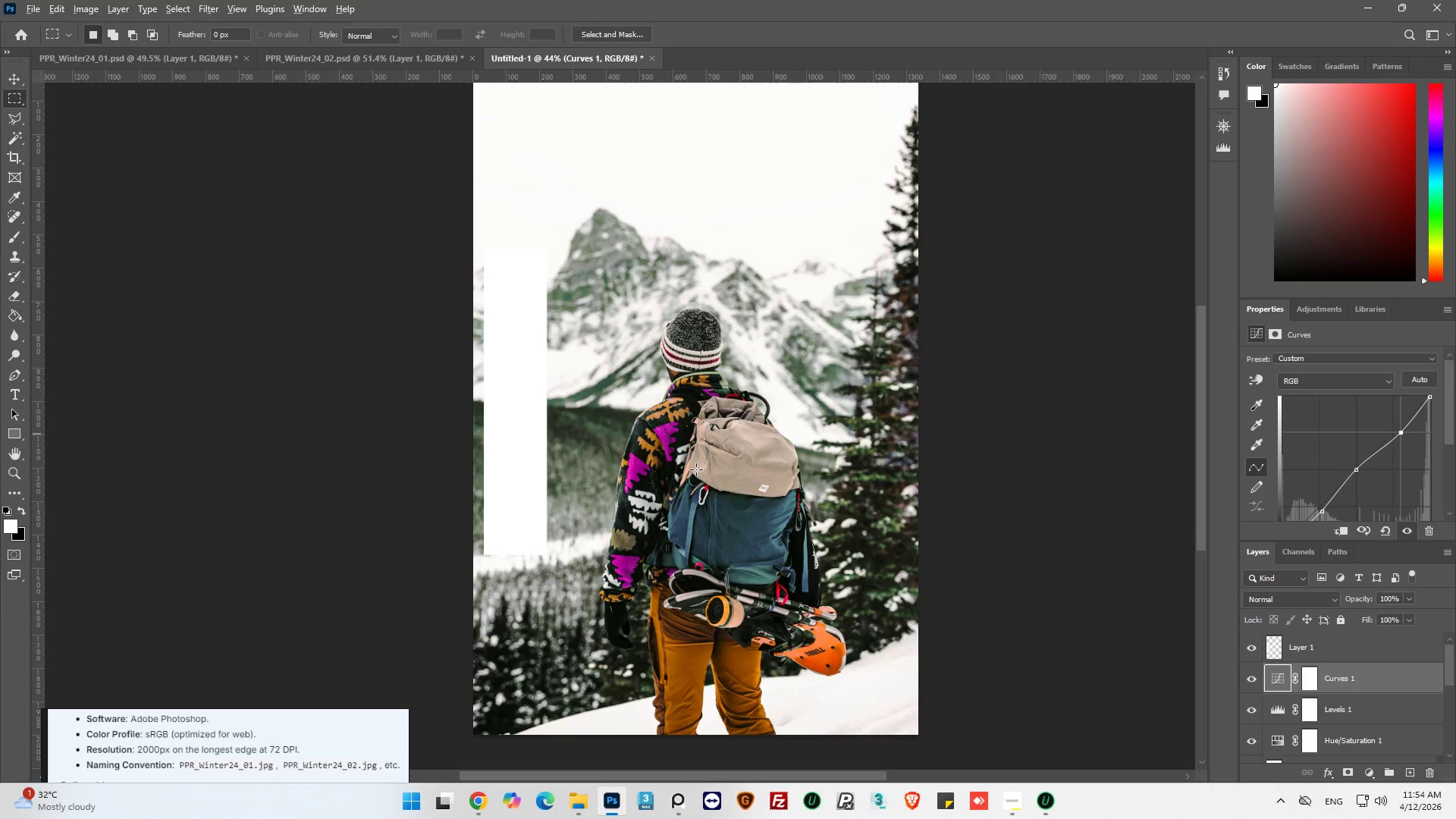 
key(Alt+AltLeft)
 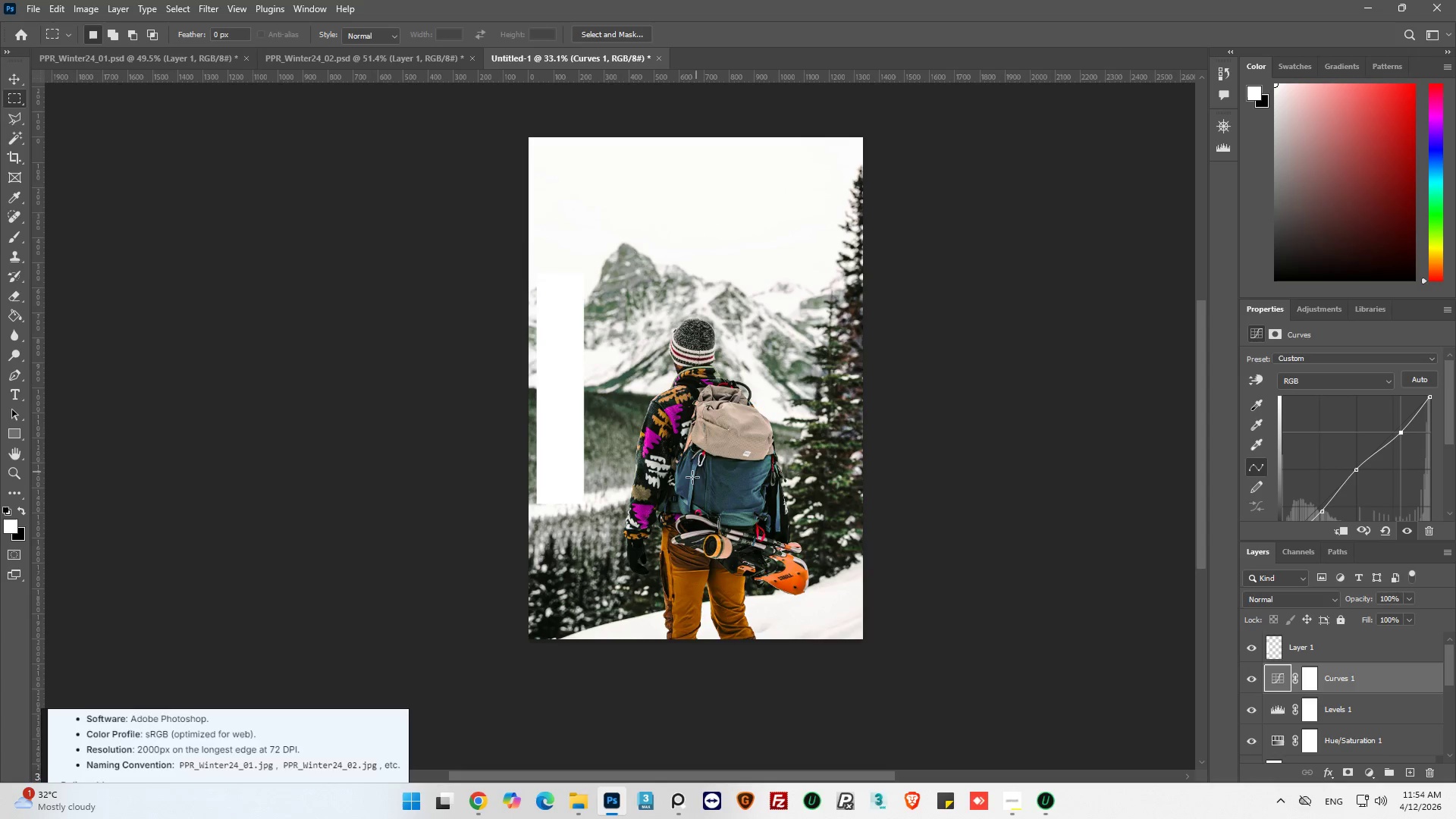 
scroll: coordinate [696, 471], scroll_direction: down, amount: 6.0
 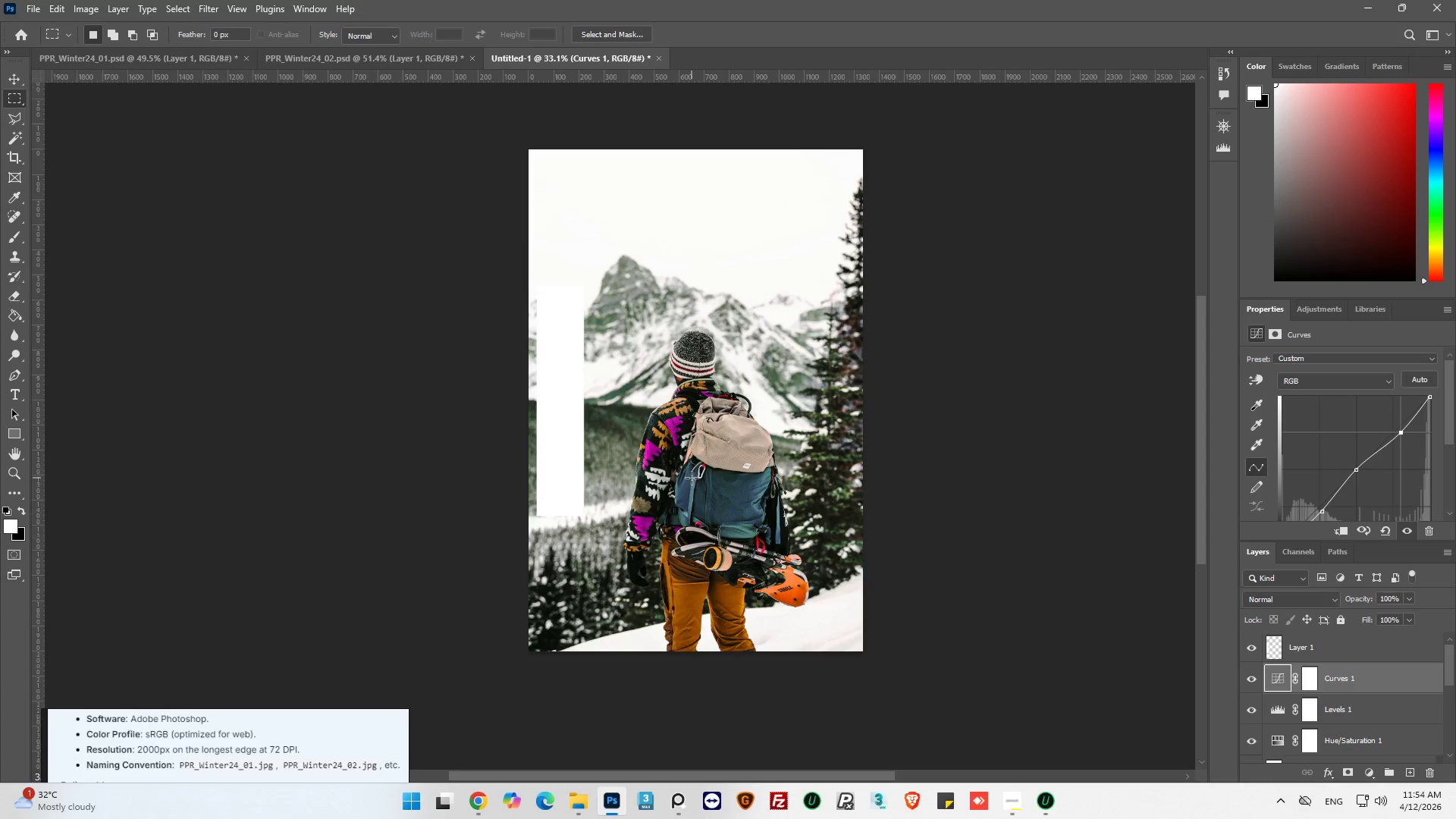 
scroll: coordinate [692, 478], scroll_direction: up, amount: 1.0
 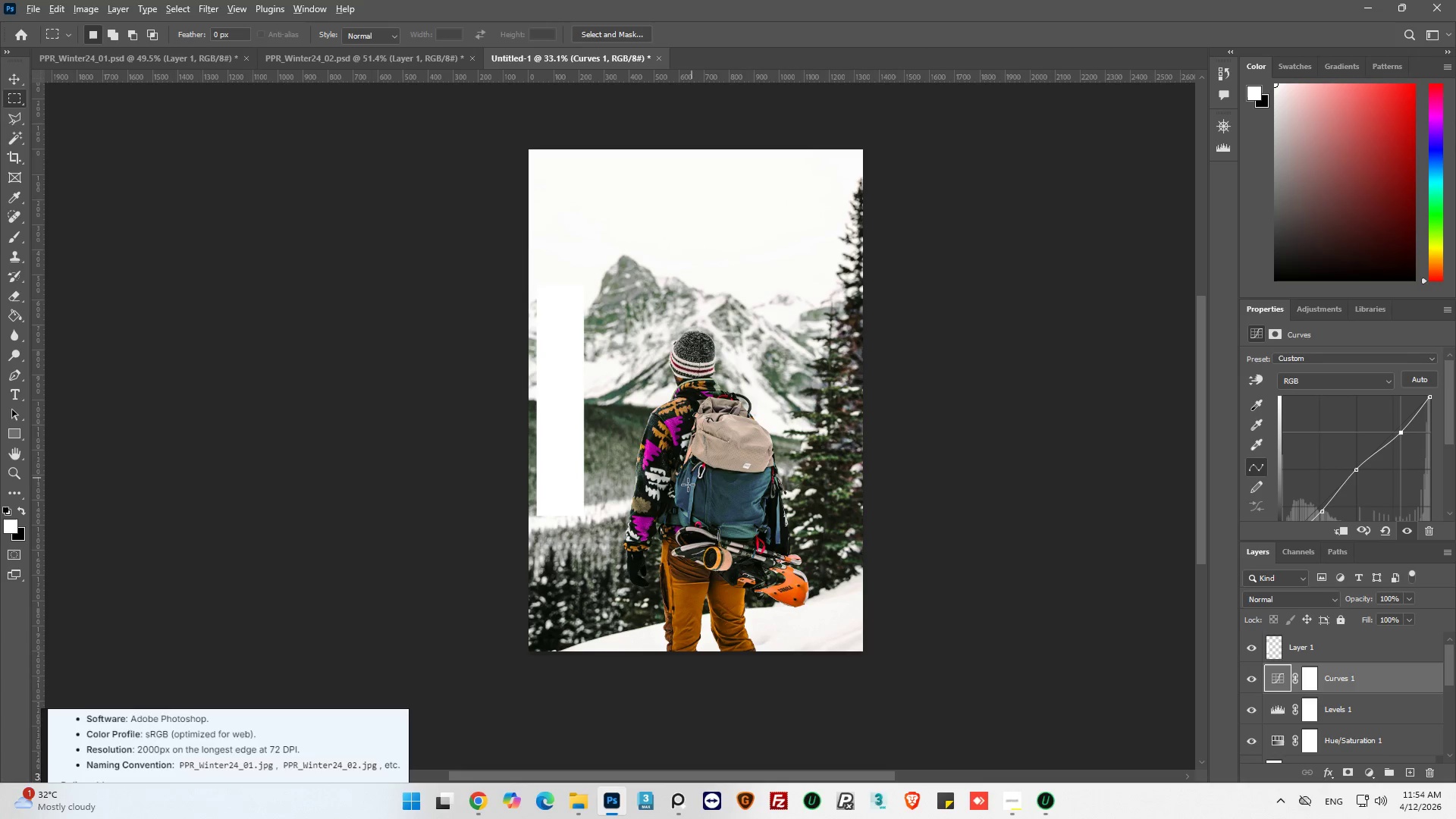 
hold_key(key=AltLeft, duration=0.58)
scroll: coordinate [621, 553], scroll_direction: up, amount: 2.0
 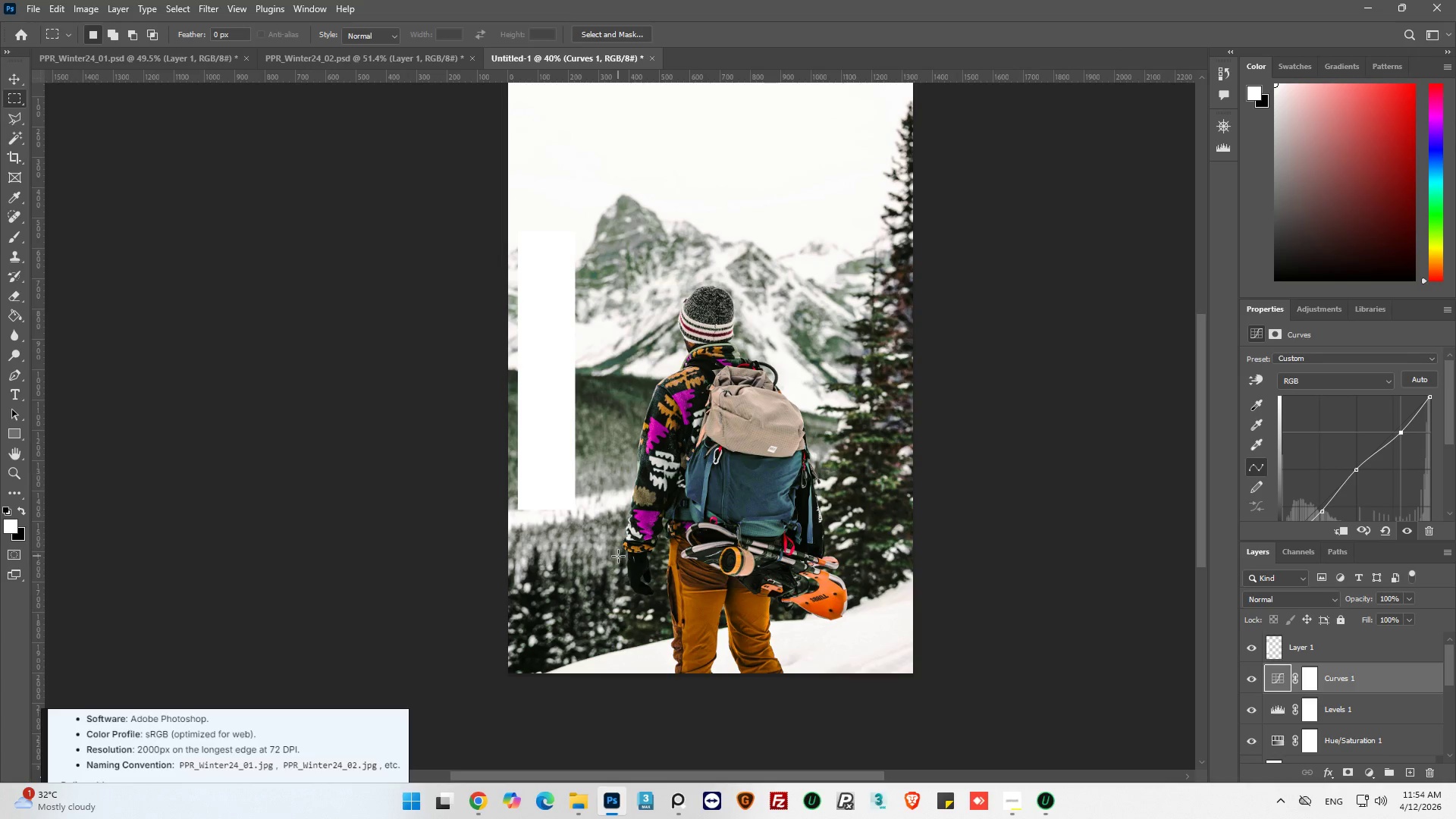 
scroll: coordinate [618, 556], scroll_direction: down, amount: 2.0
 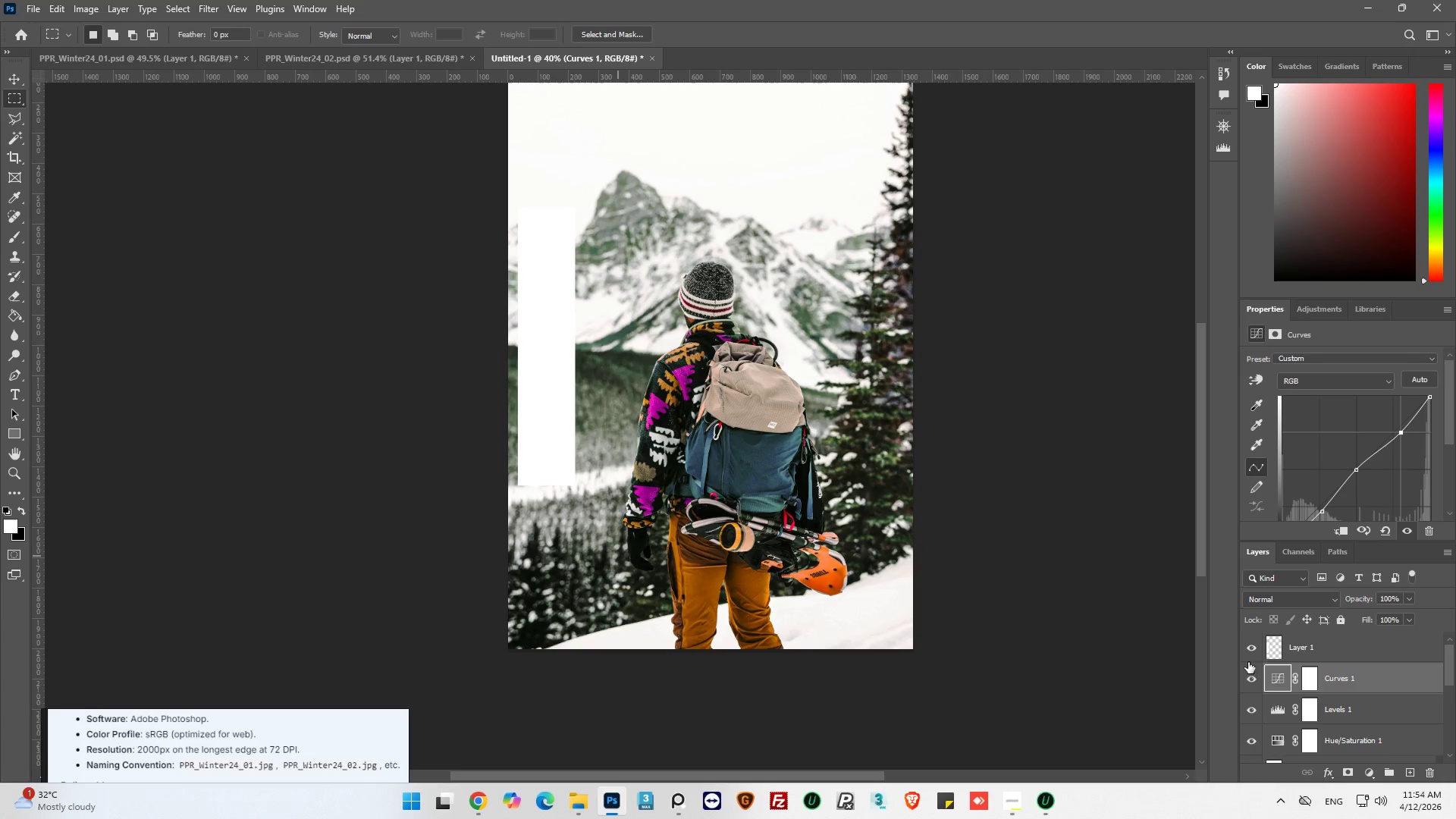 
left_click([1247, 649])
 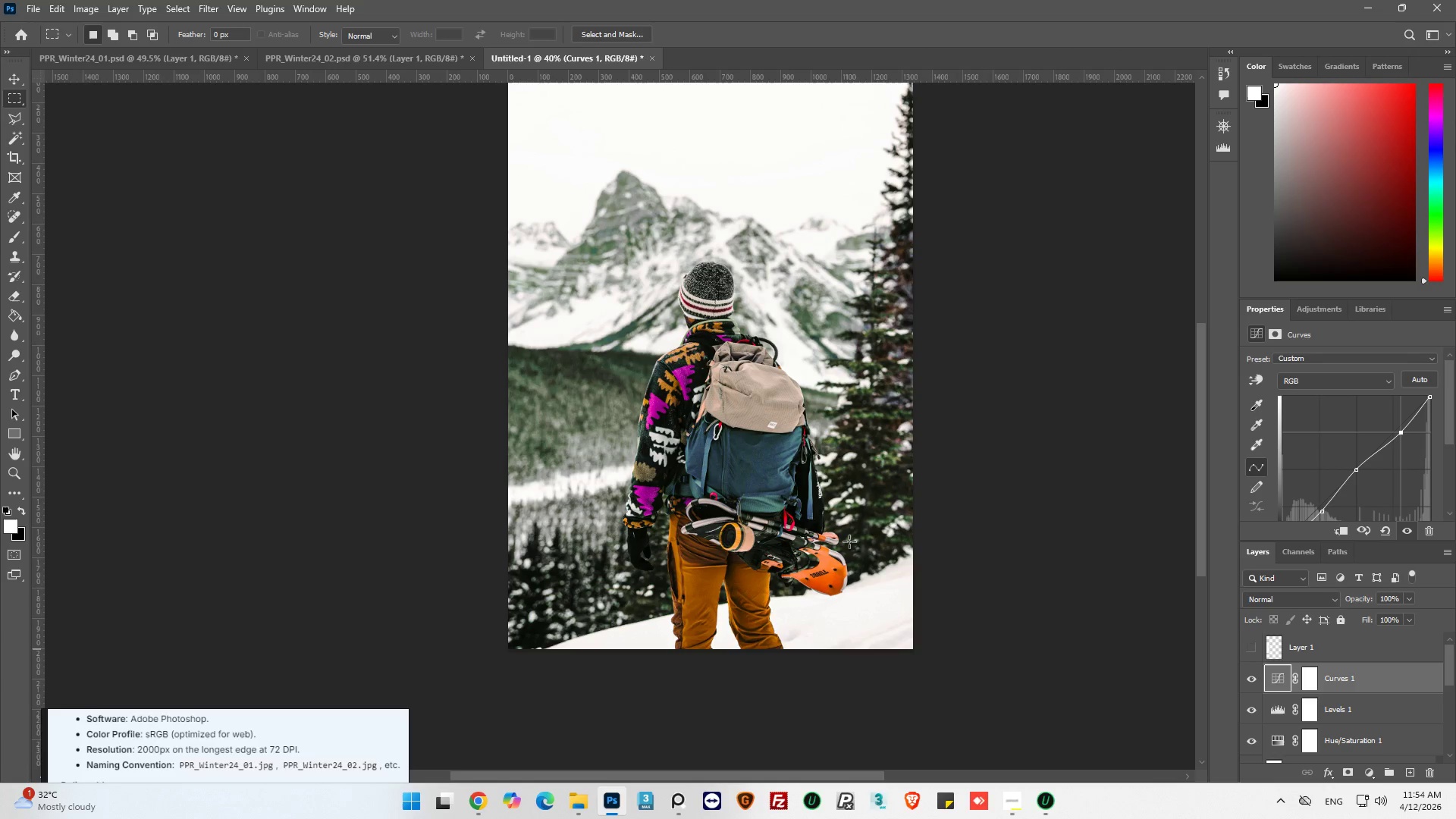 
scroll: coordinate [771, 521], scroll_direction: up, amount: 6.0
 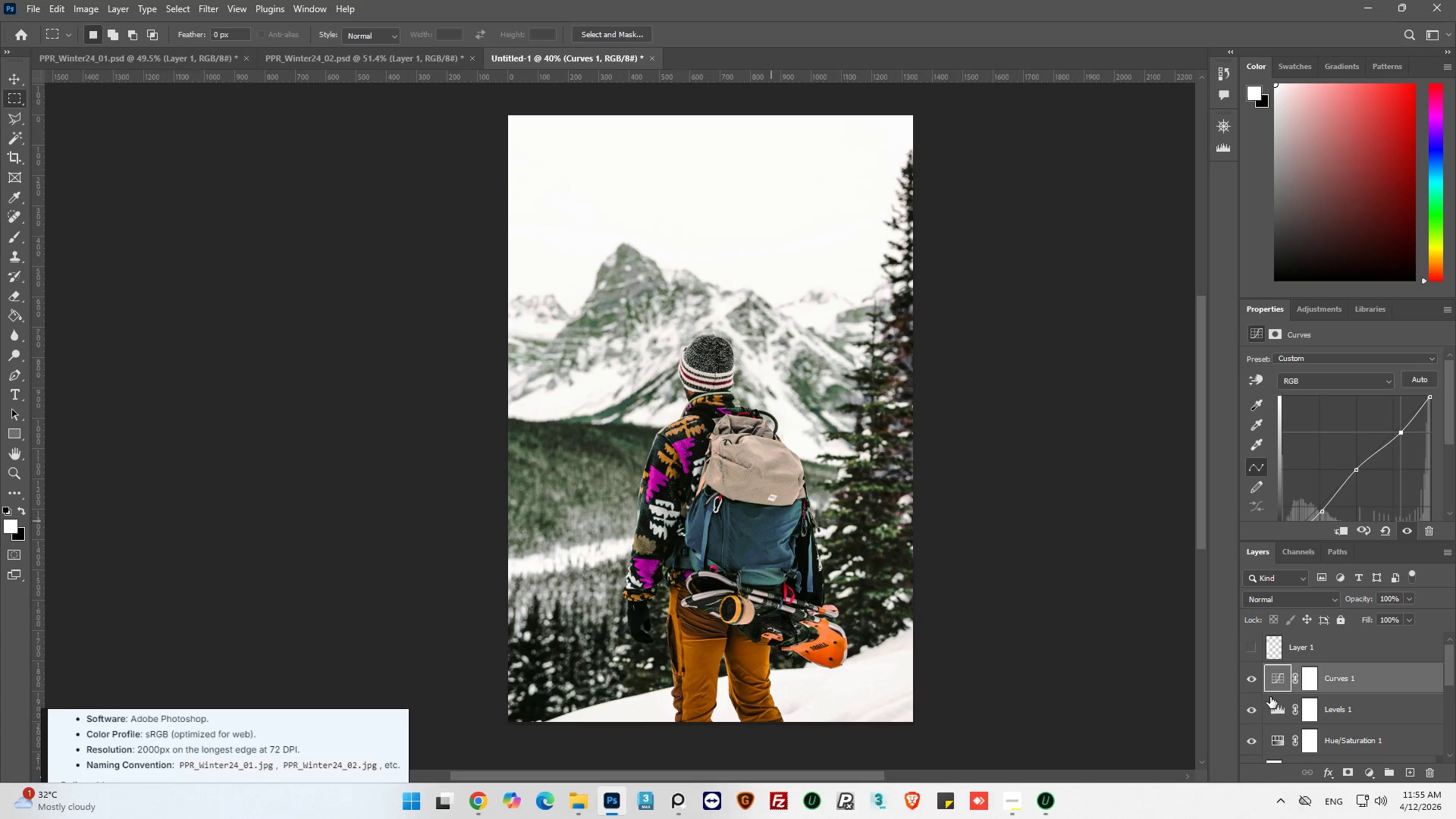 
scroll: coordinate [1286, 689], scroll_direction: down, amount: 4.0
 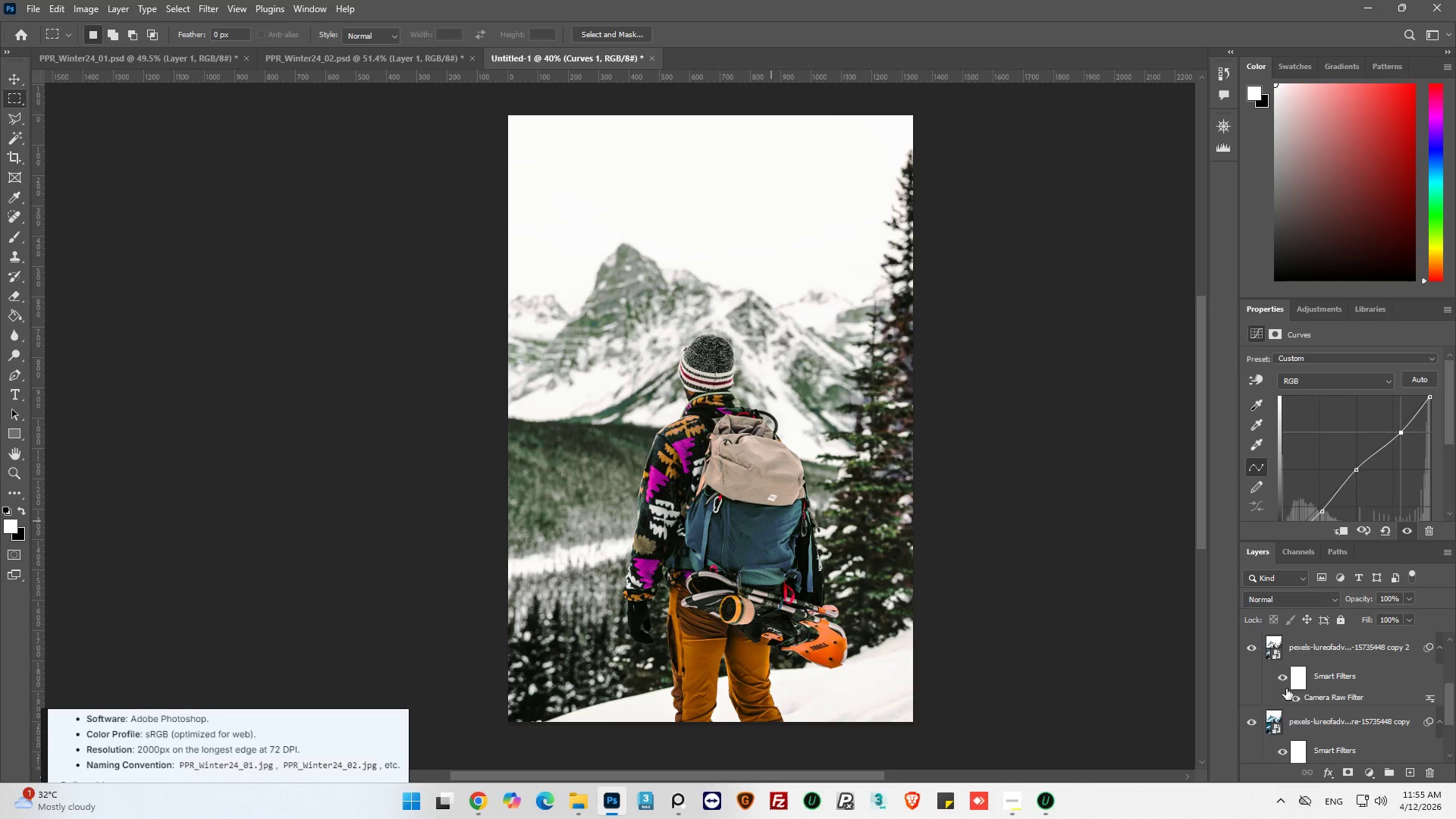 
scroll: coordinate [1286, 689], scroll_direction: up, amount: 1.0
 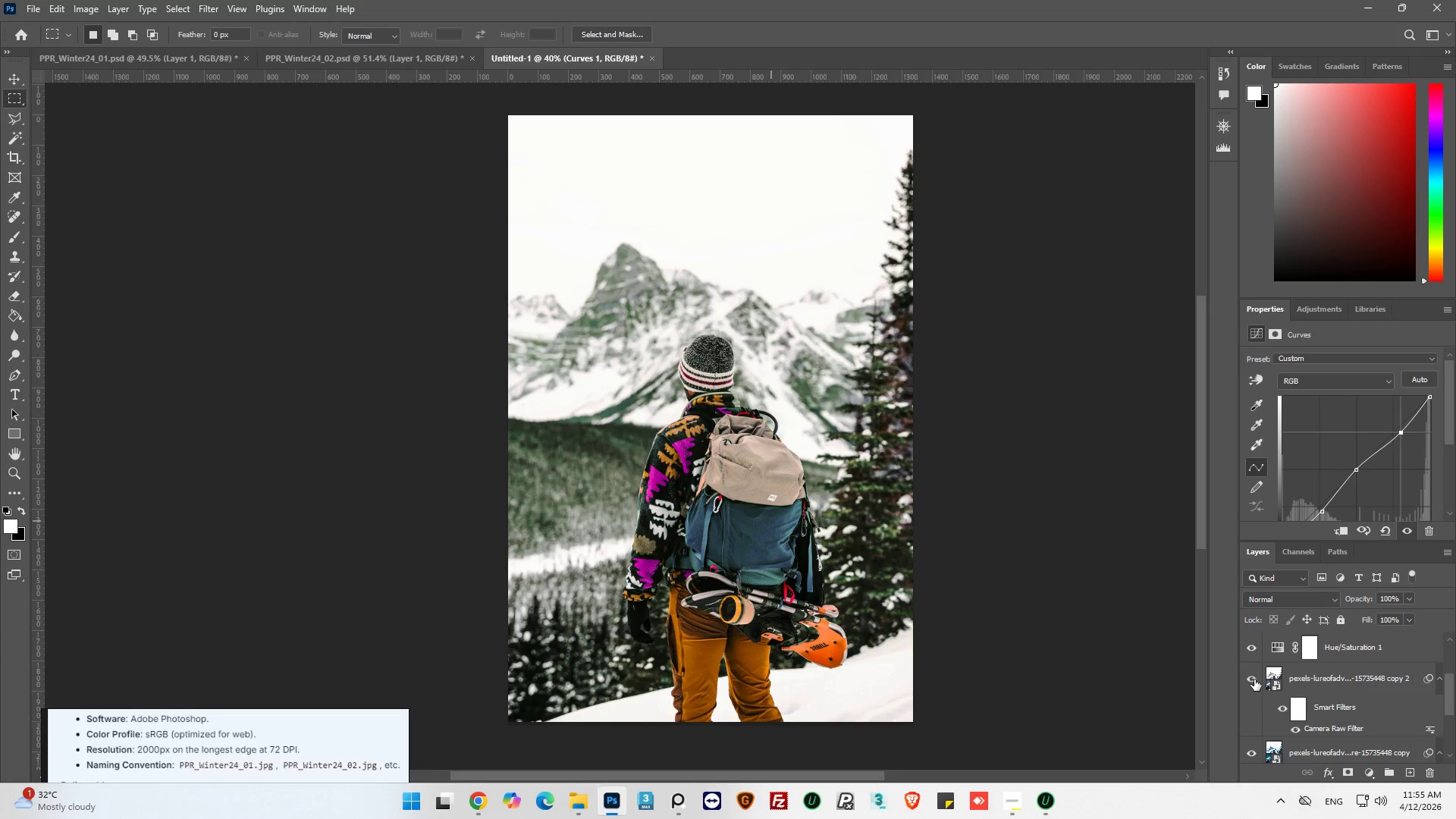 
left_click([1254, 679])
 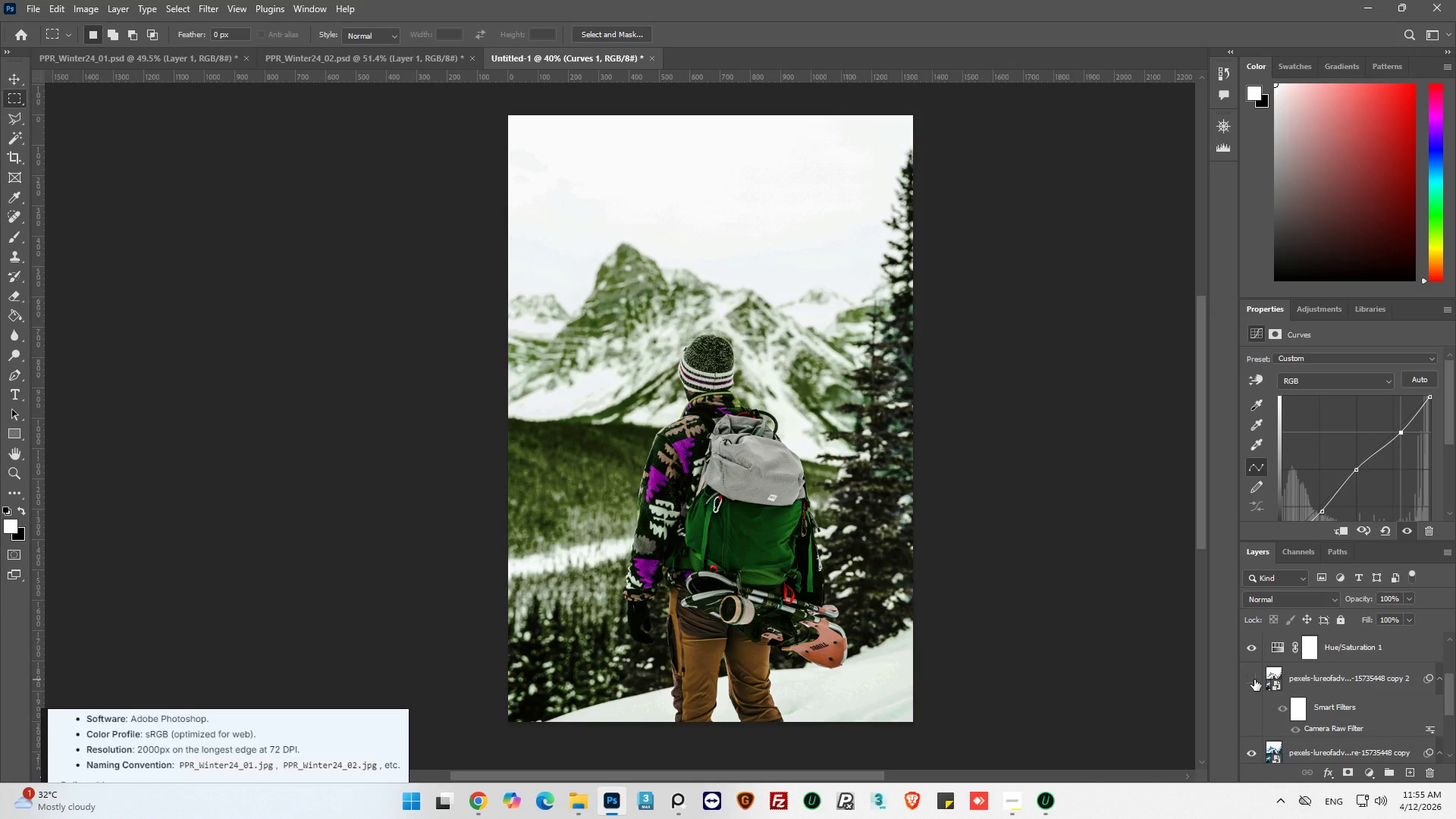 
left_click([1254, 679])
 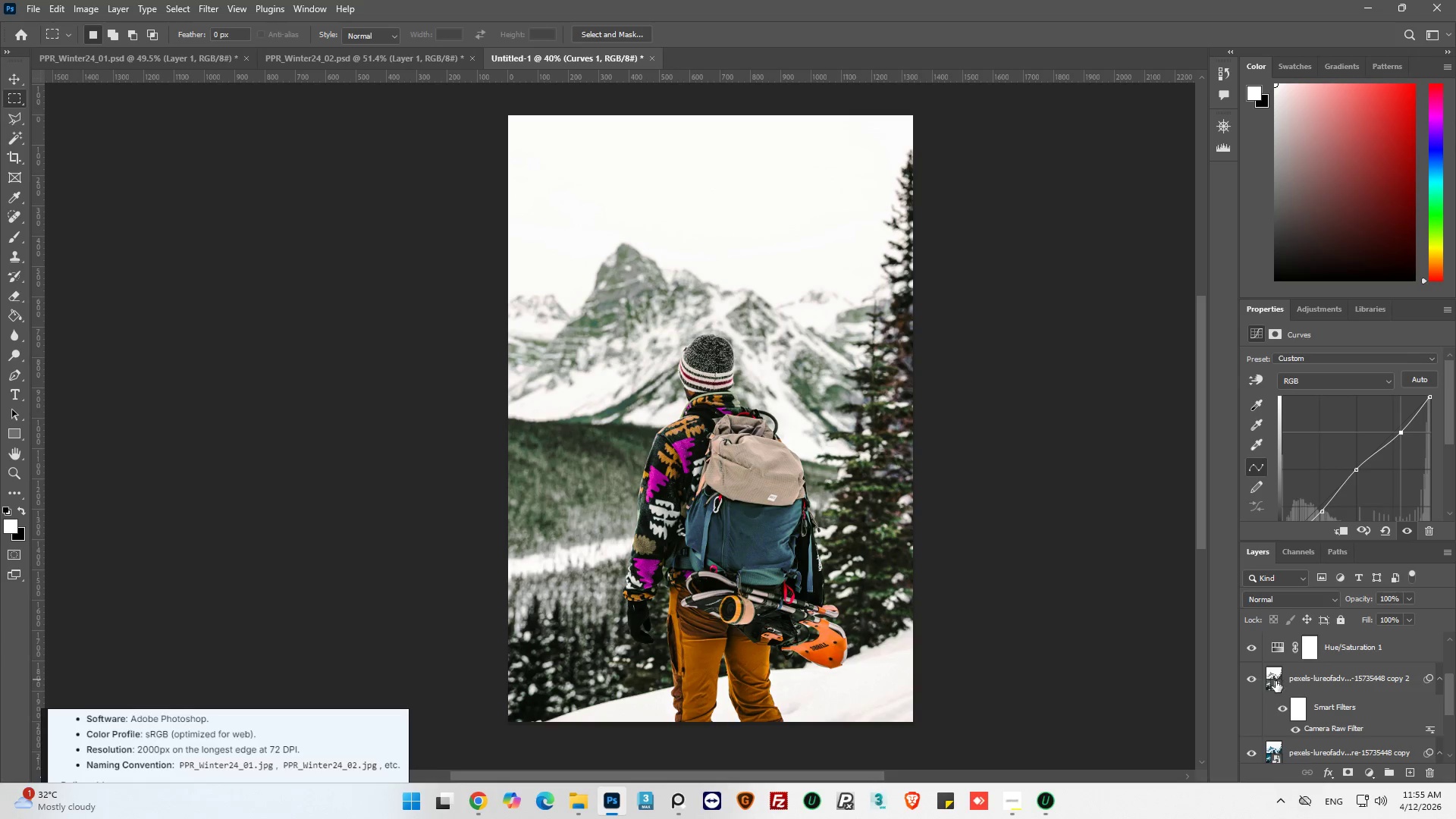 
scroll: coordinate [1277, 682], scroll_direction: down, amount: 2.0
 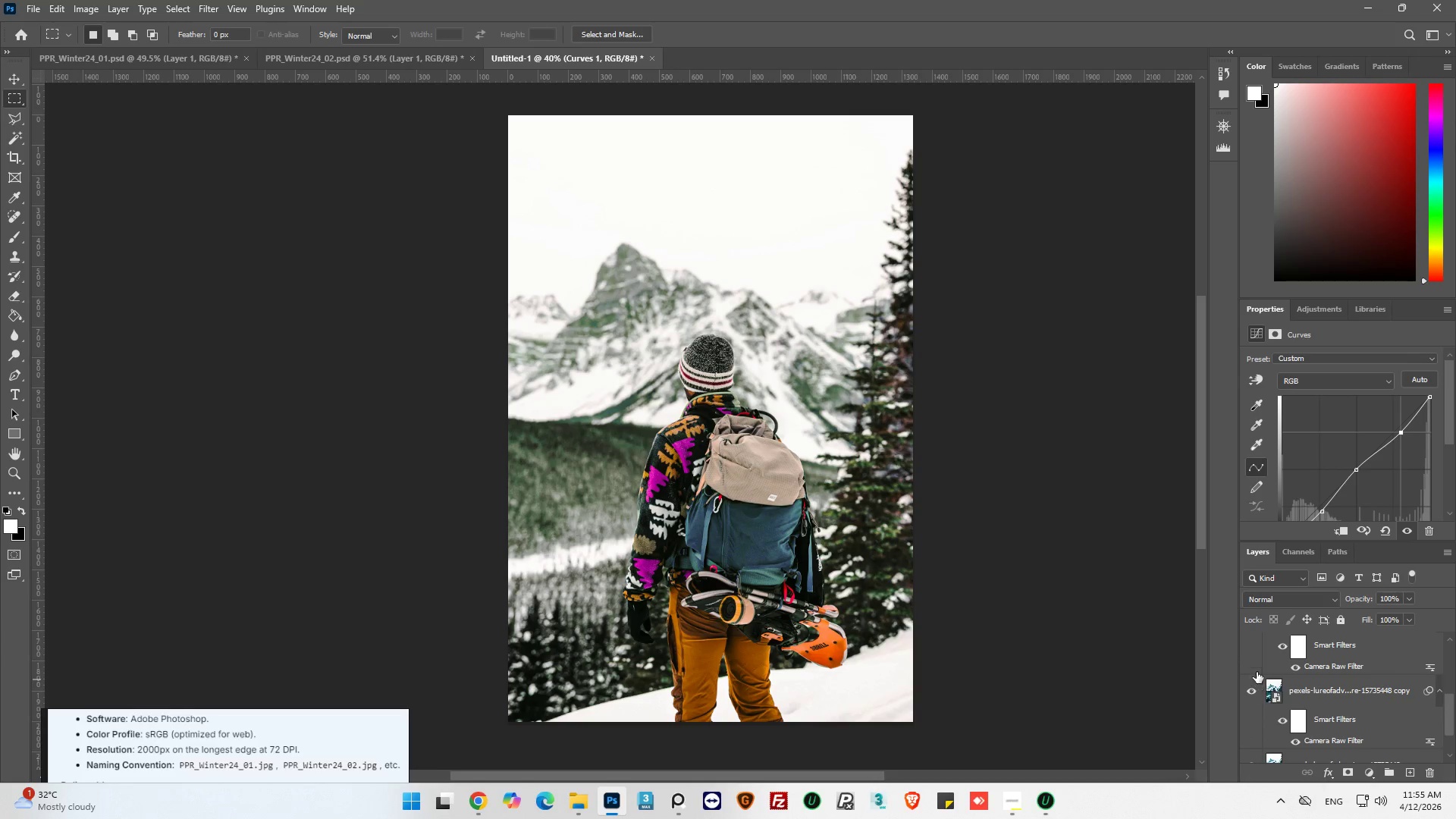 
scroll: coordinate [1257, 671], scroll_direction: up, amount: 1.0
 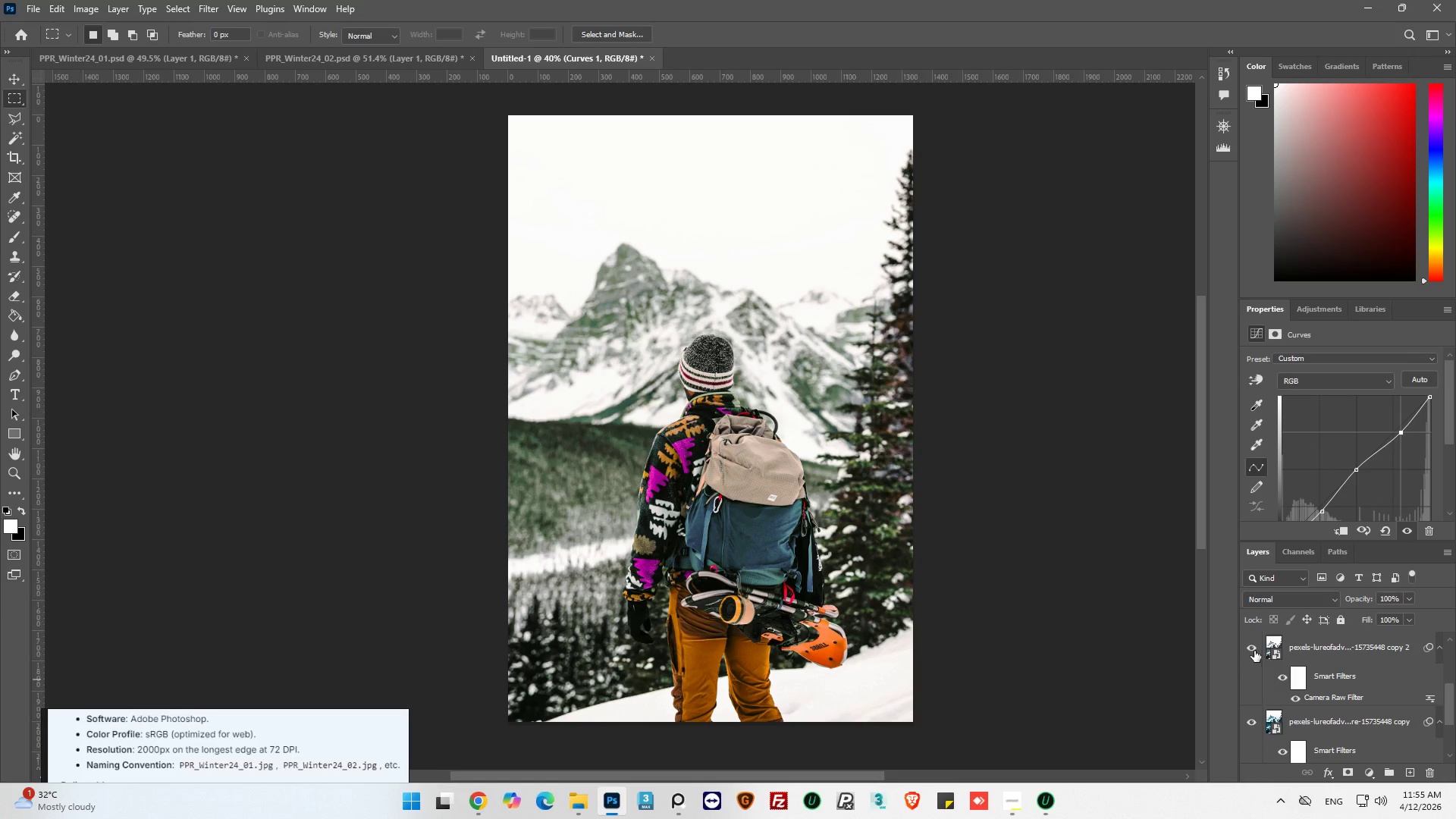 
left_click([1254, 651])
 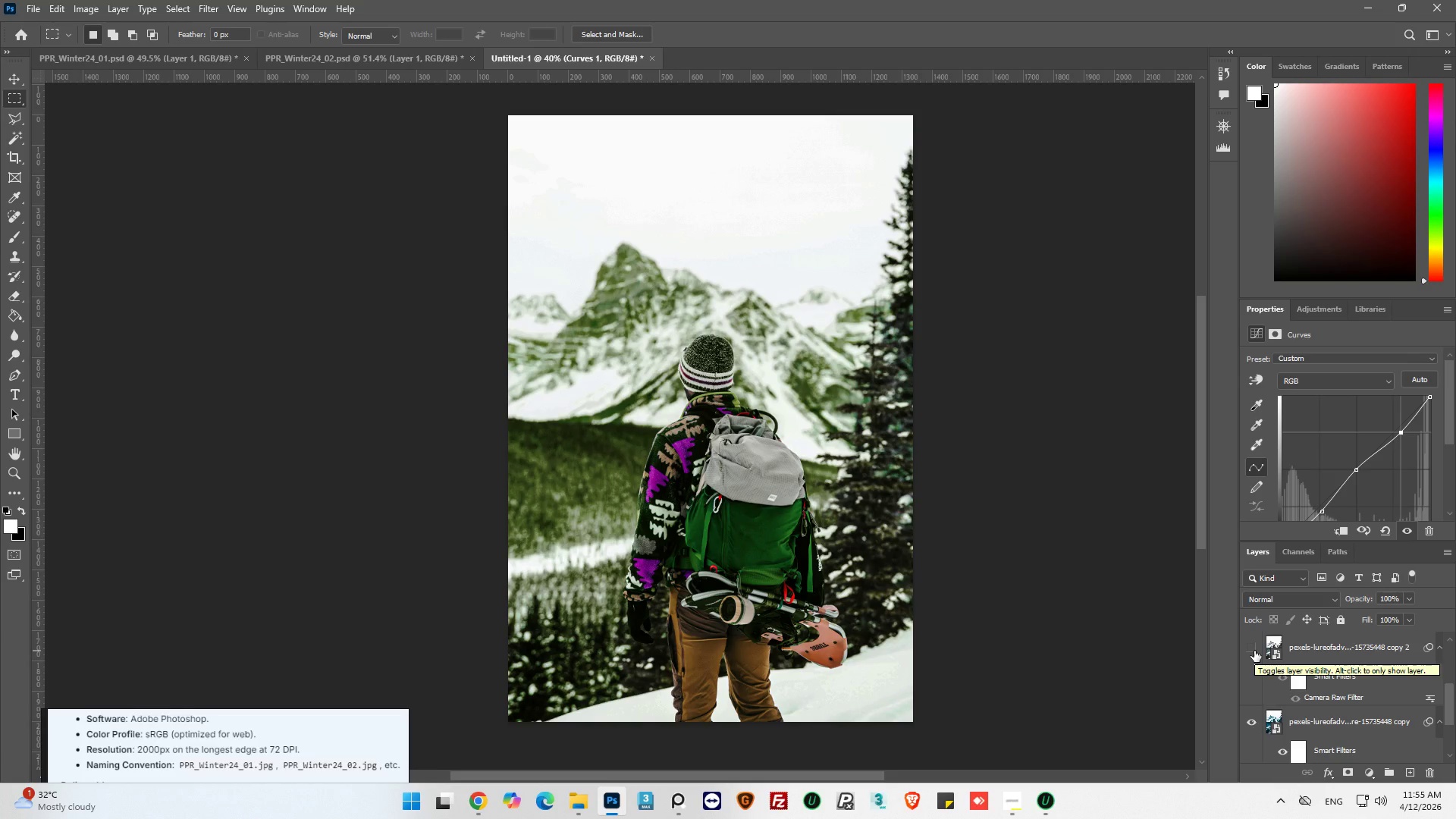 
scroll: coordinate [1305, 678], scroll_direction: down, amount: 4.0
 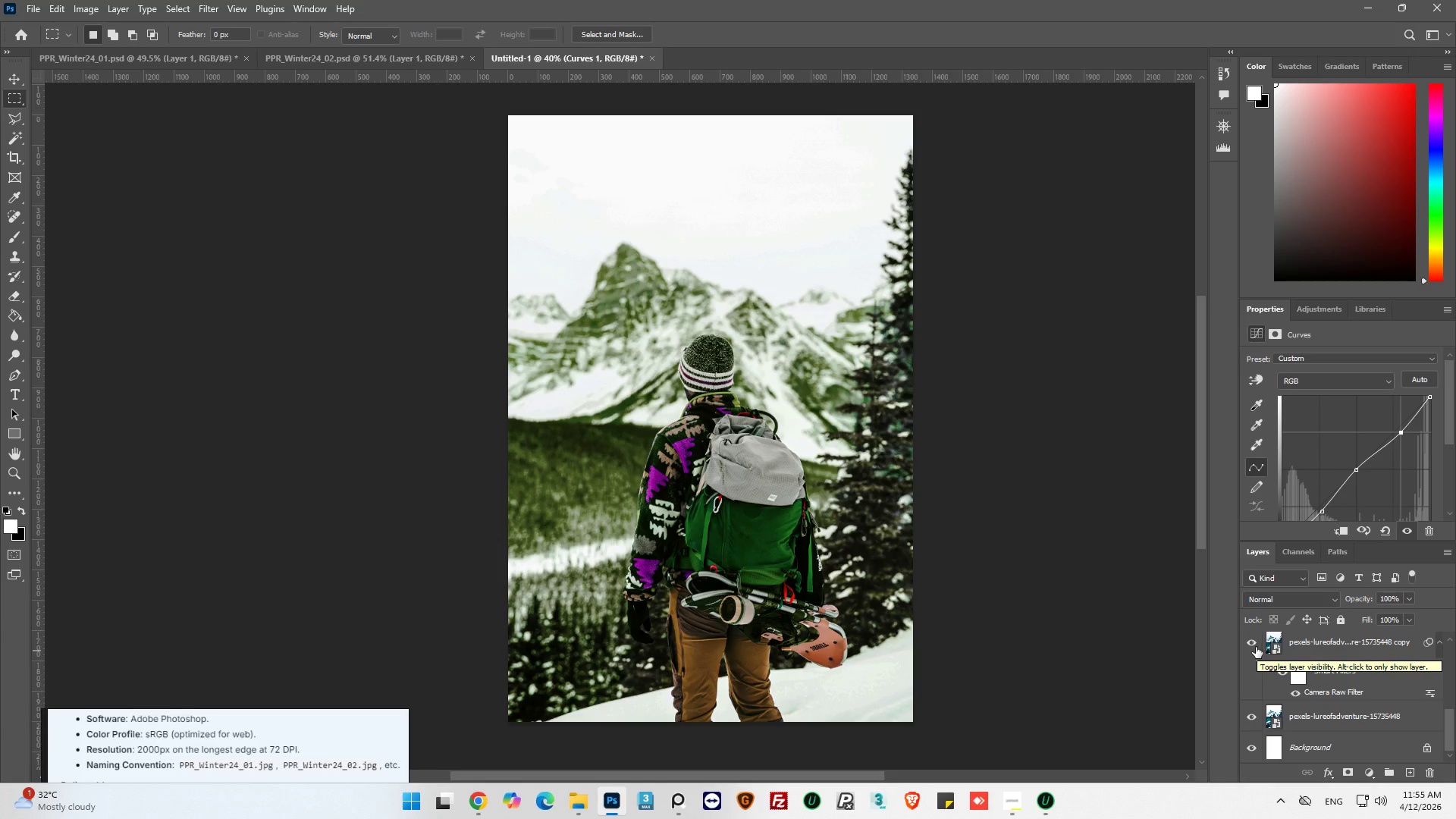 
left_click([1255, 645])
 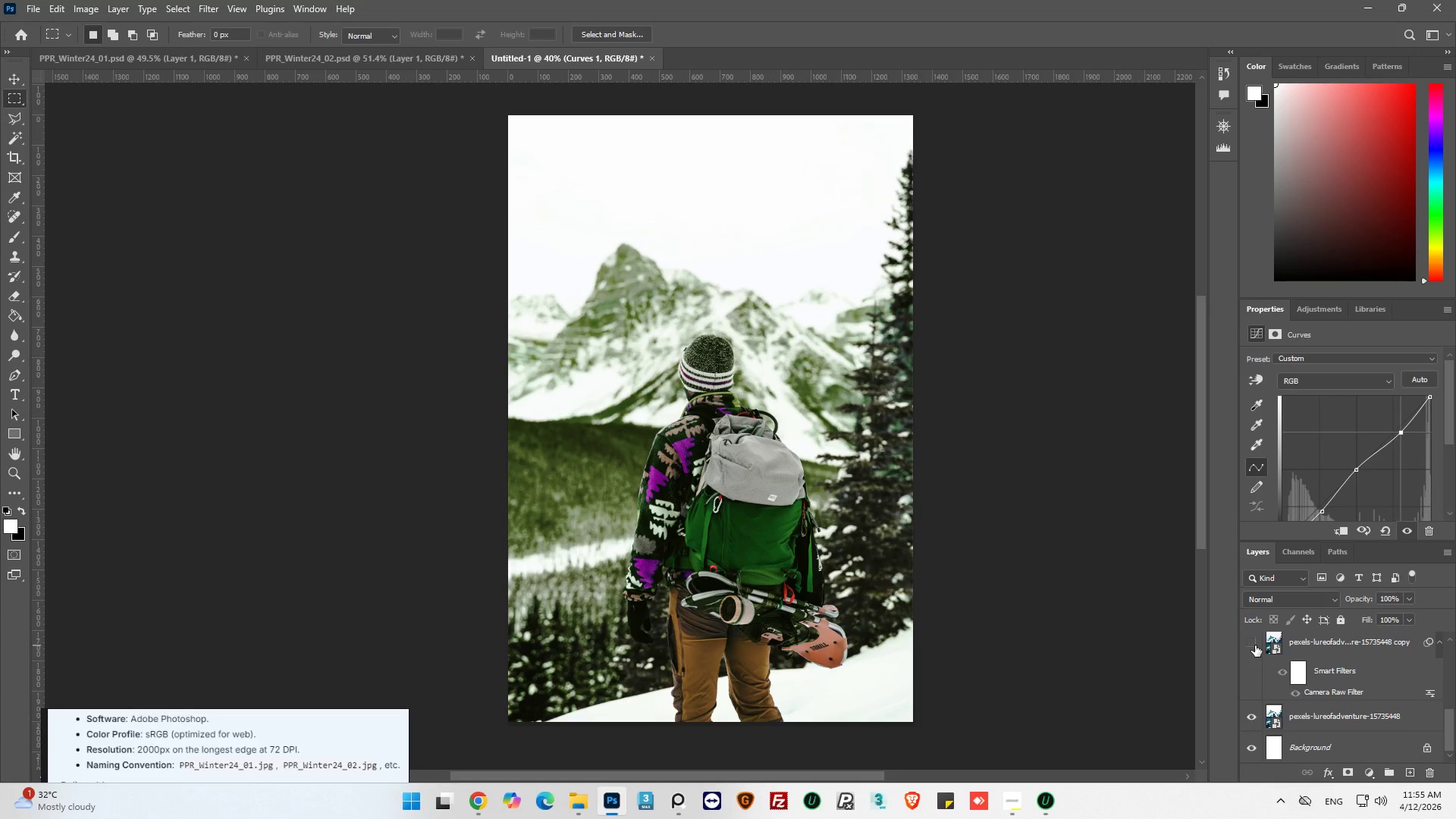 
left_click([1255, 645])
 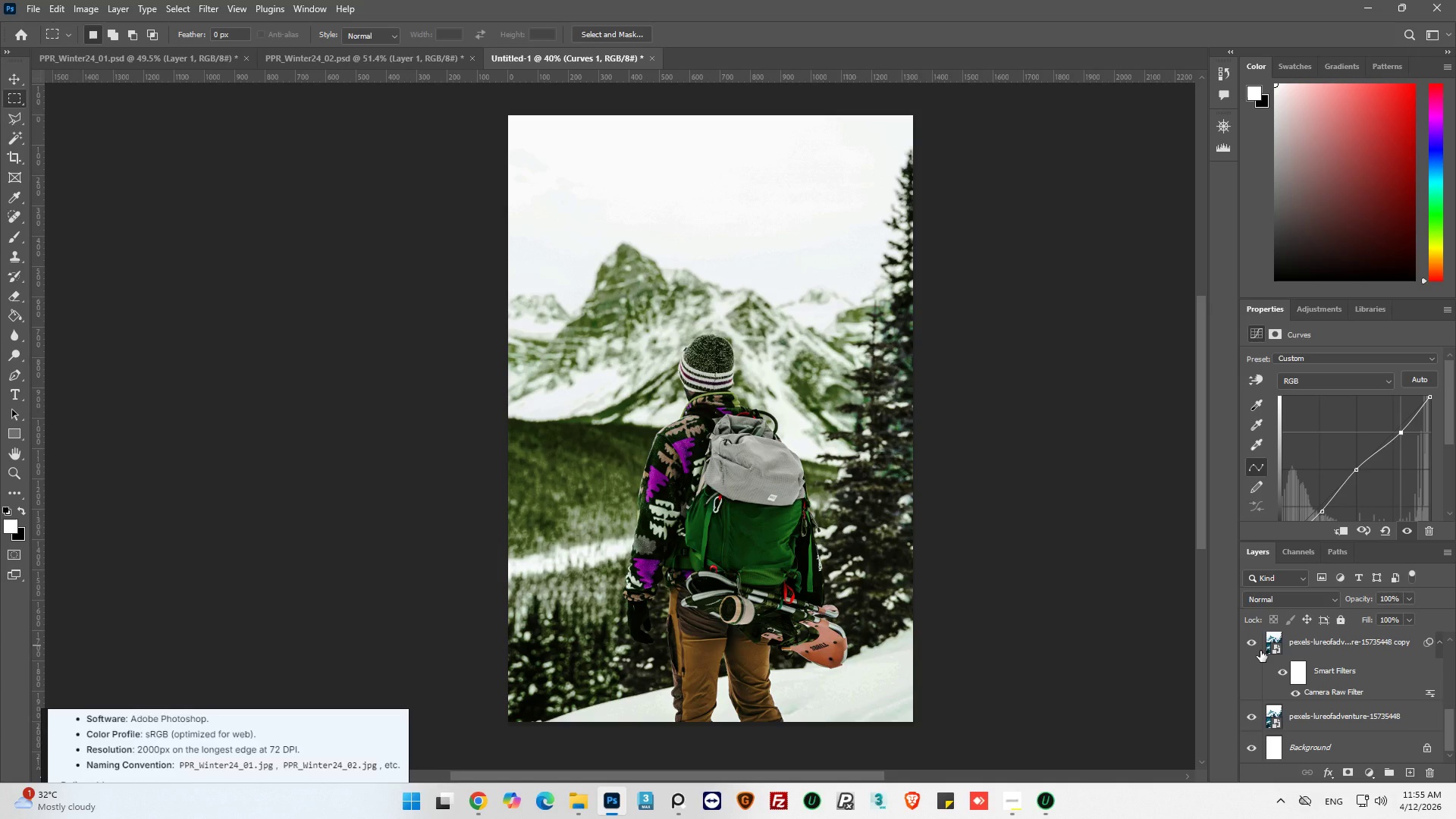 
scroll: coordinate [1262, 651], scroll_direction: up, amount: 12.0
 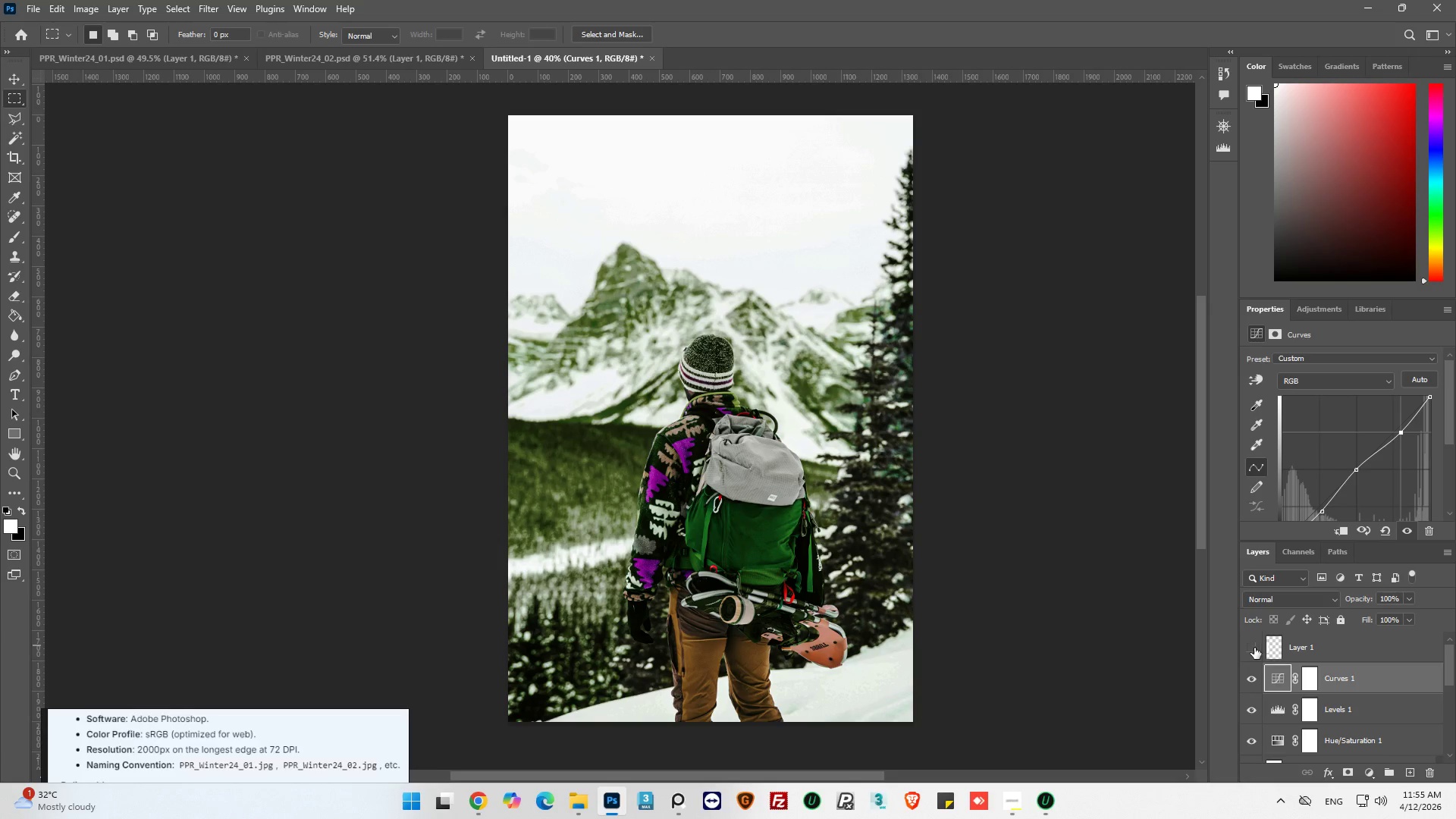 
left_click([1254, 648])
 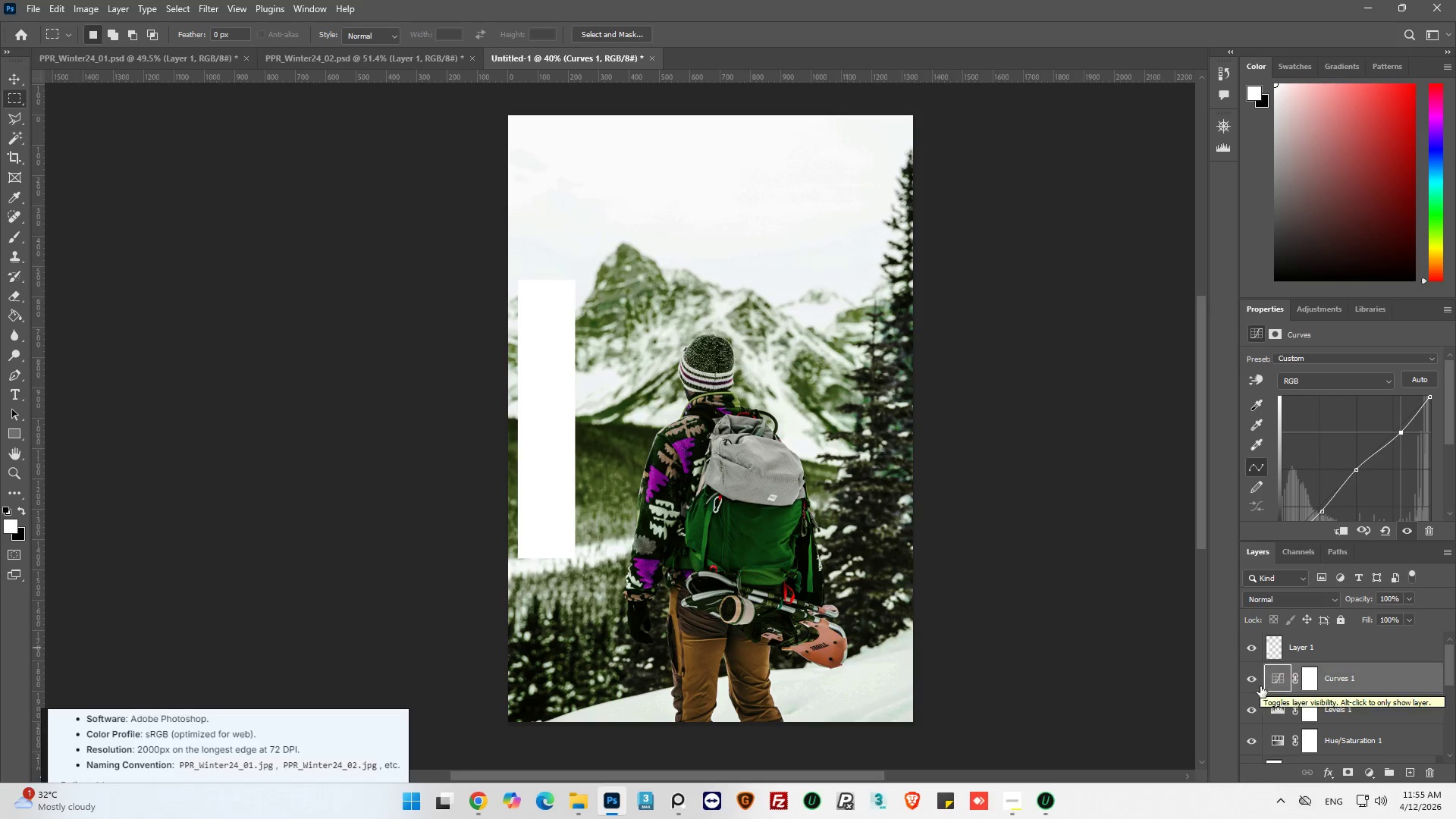 
scroll: coordinate [1263, 686], scroll_direction: down, amount: 3.0
 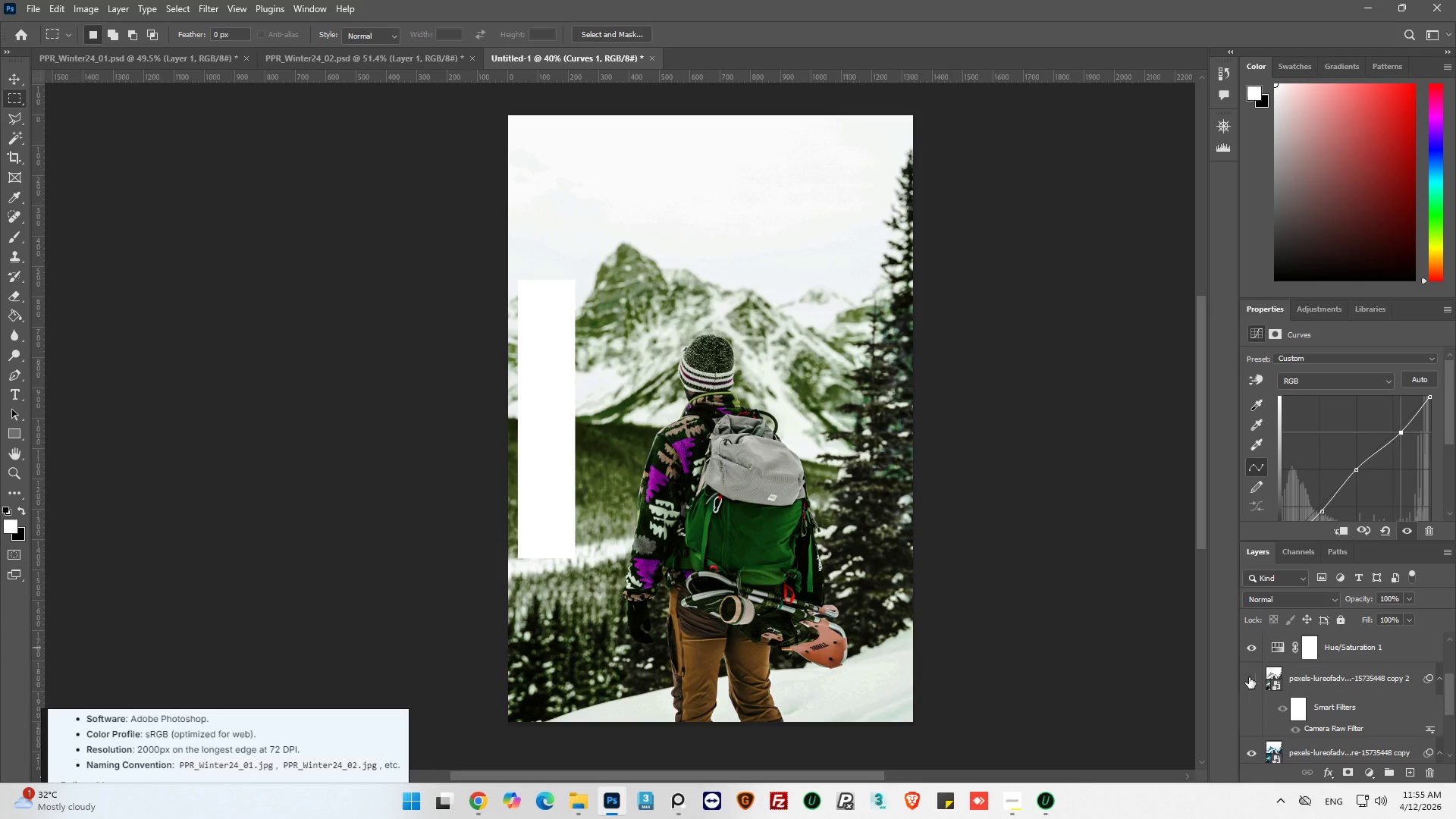 
left_click([1249, 677])
 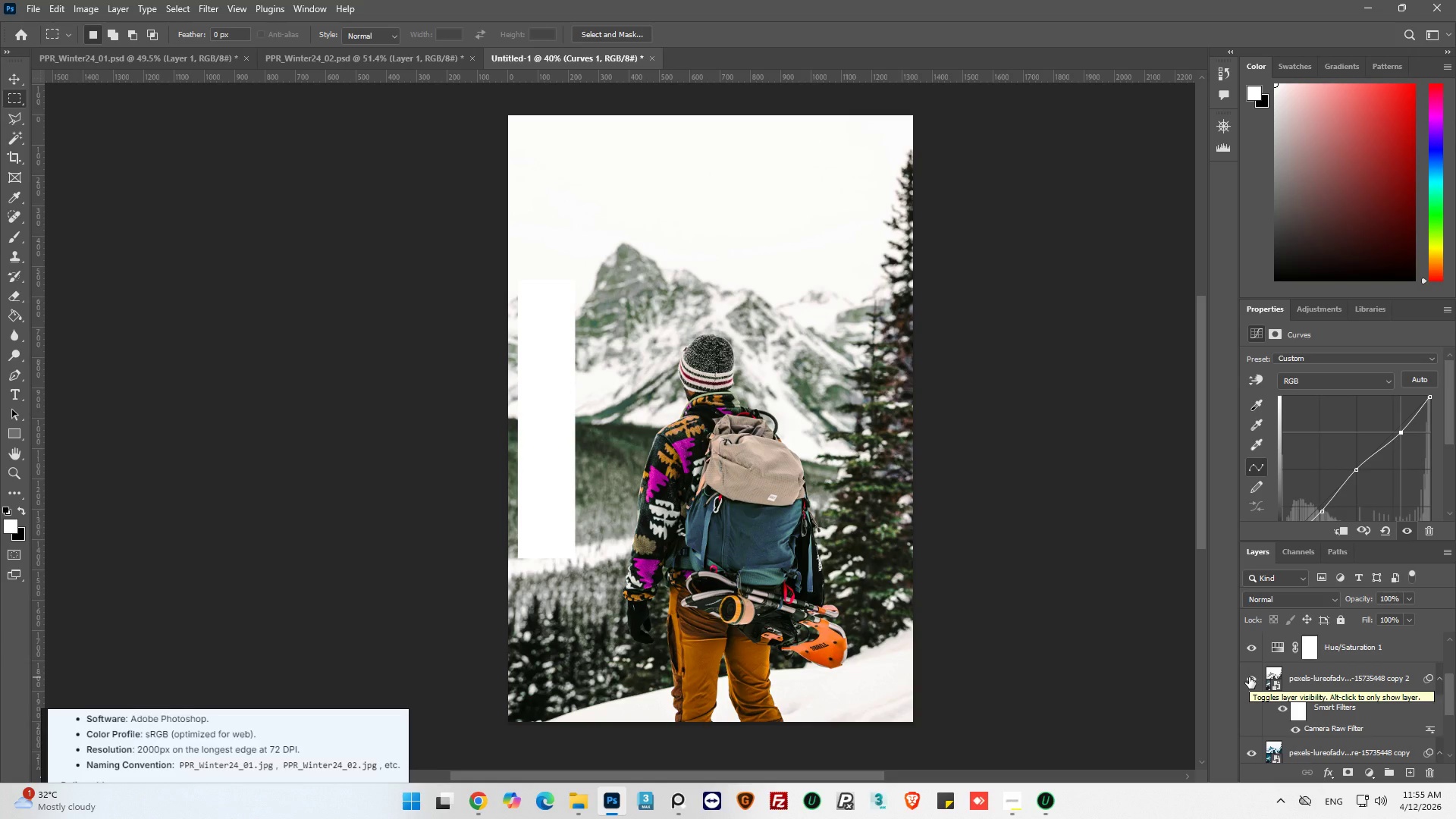 
left_click([1253, 650])
 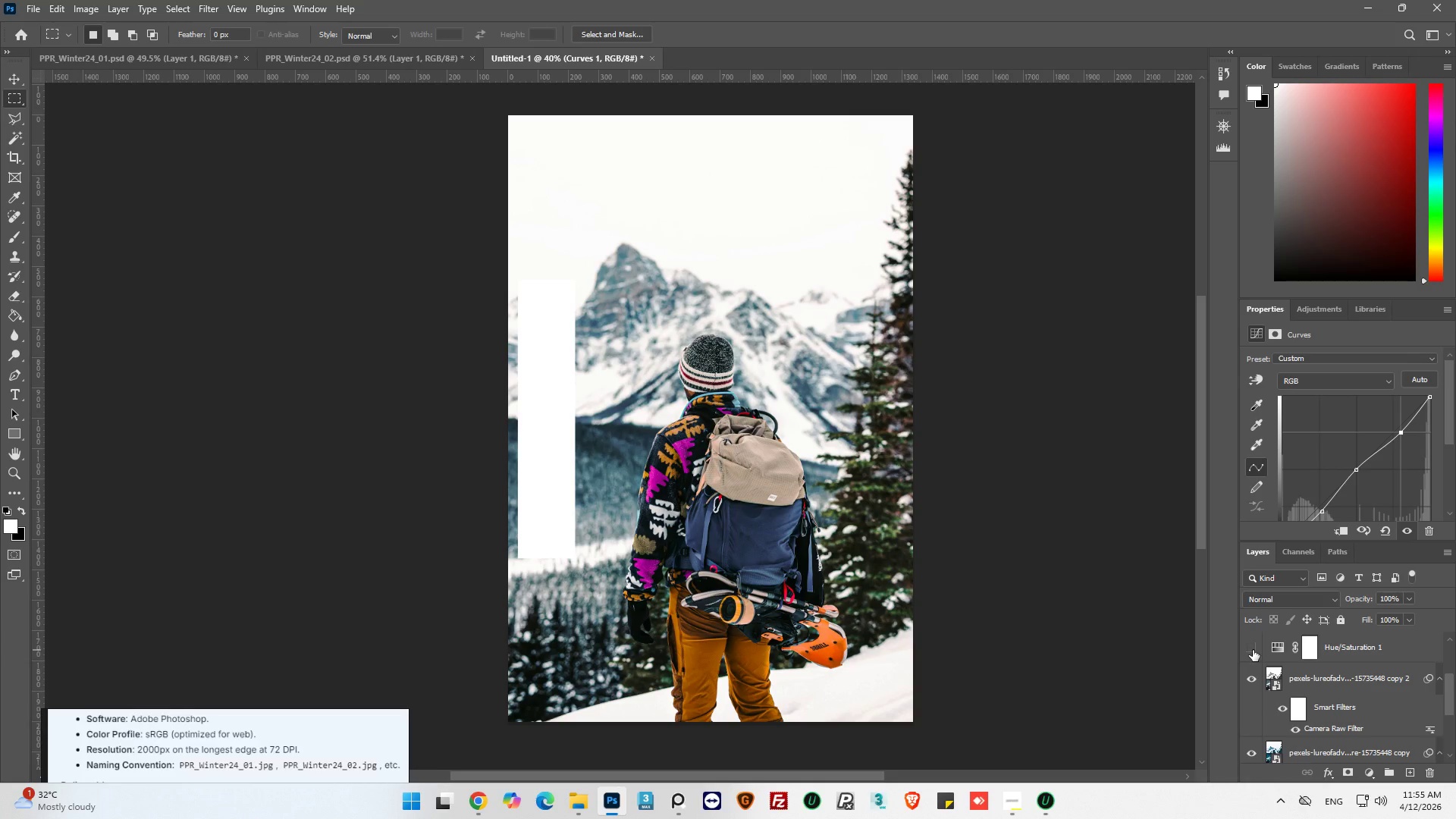 
left_click([1253, 650])
 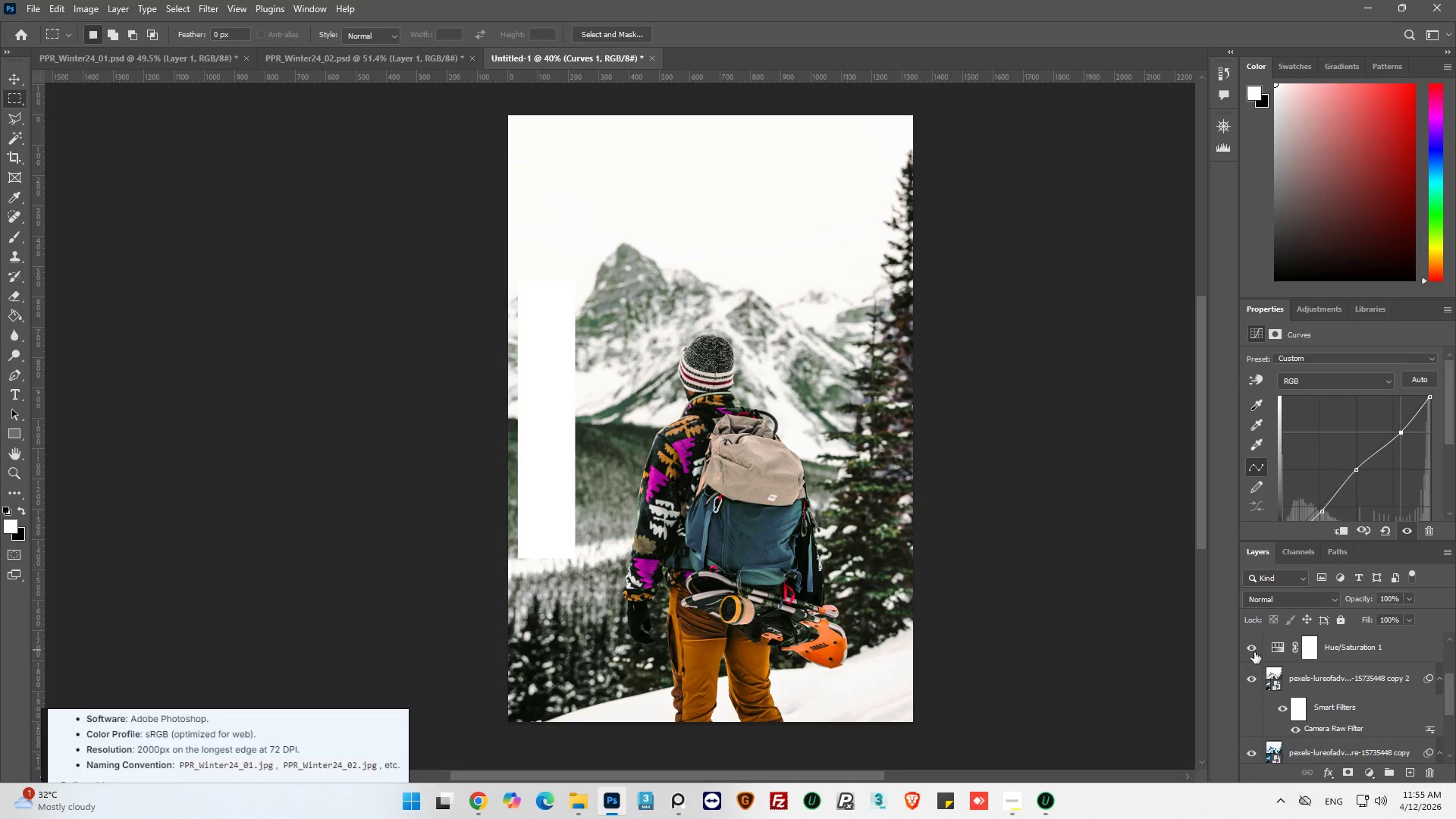 
scroll: coordinate [1255, 654], scroll_direction: up, amount: 1.0
 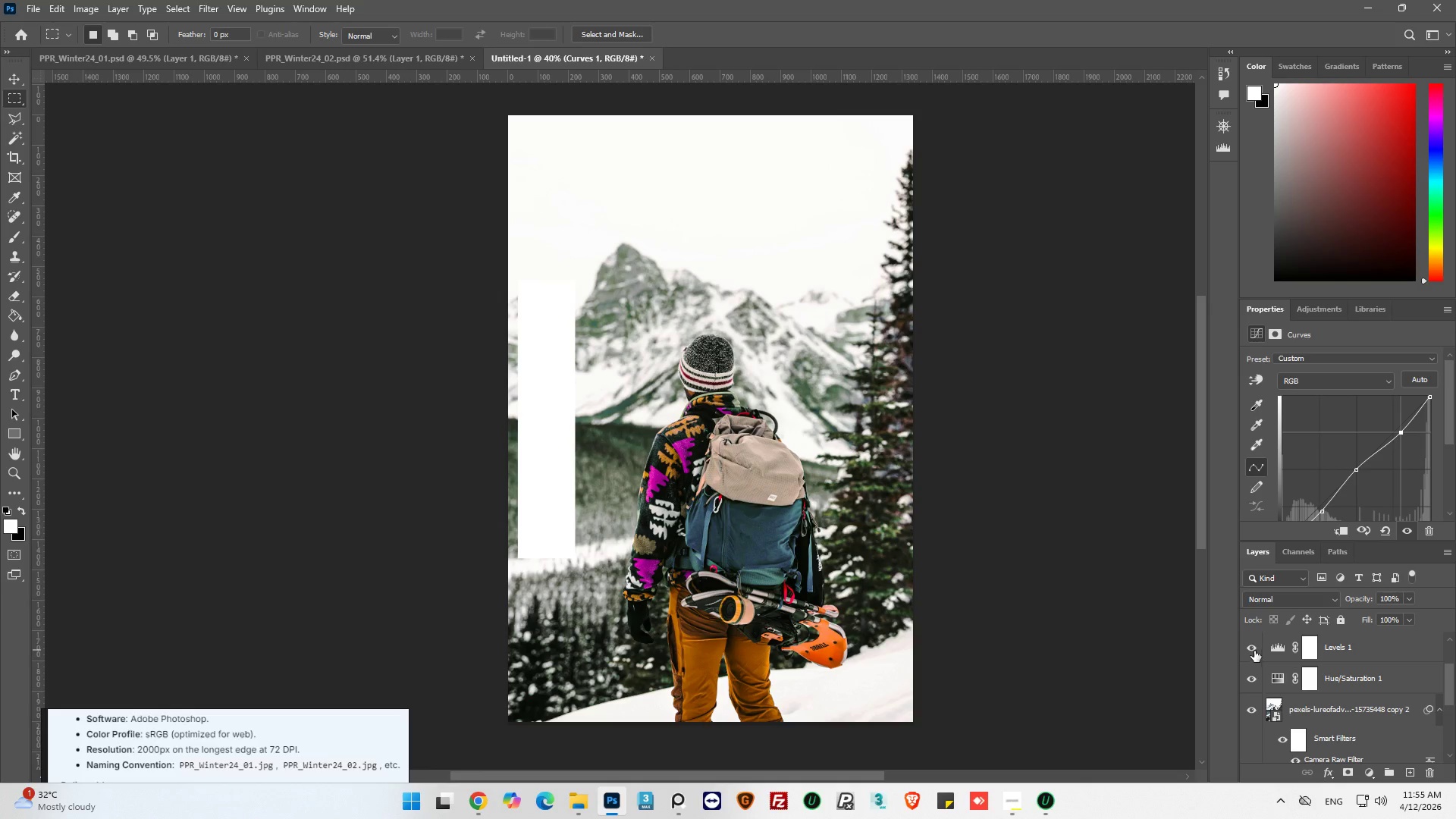 
left_click([1254, 650])
 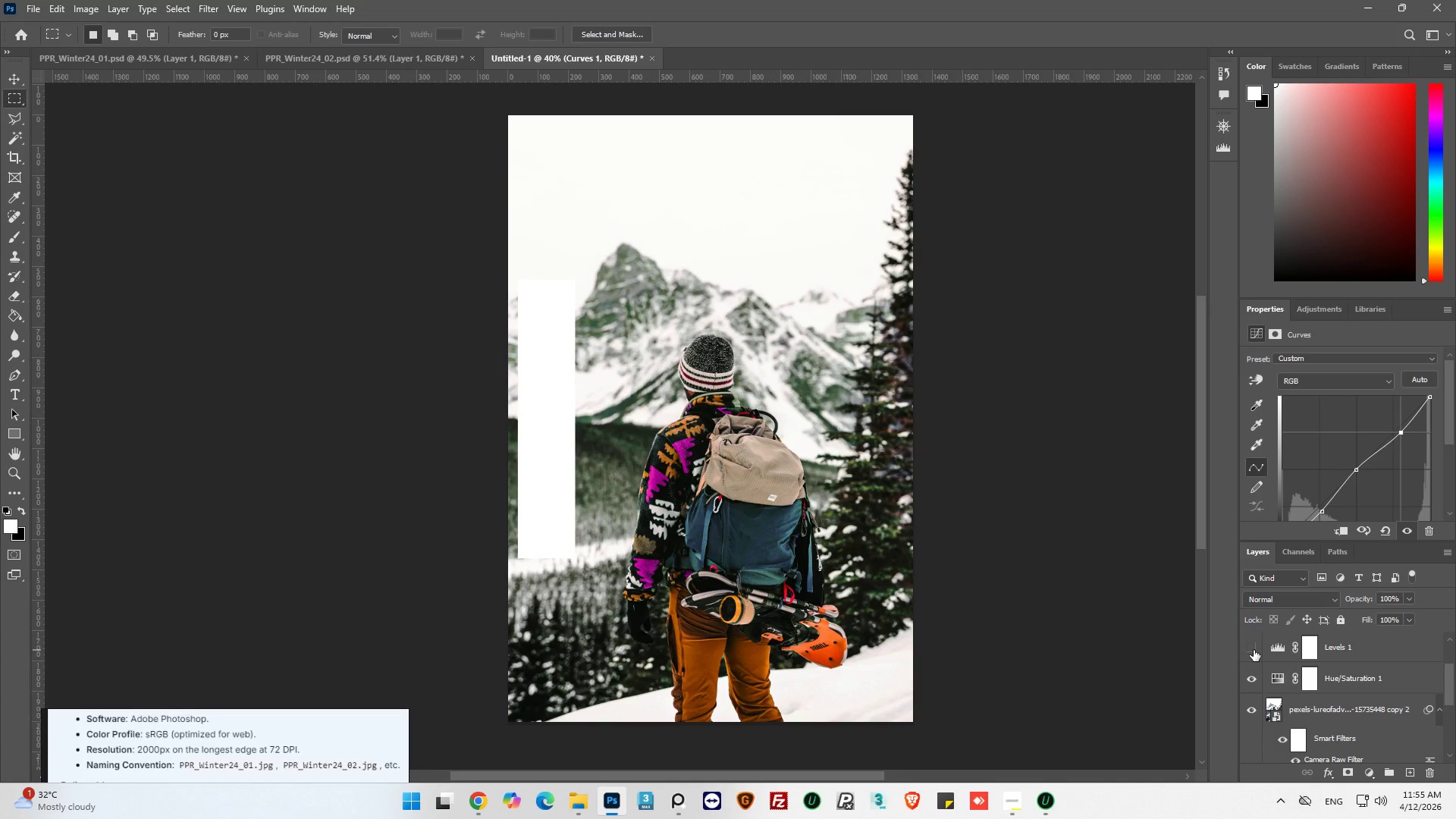 
left_click([1254, 650])
 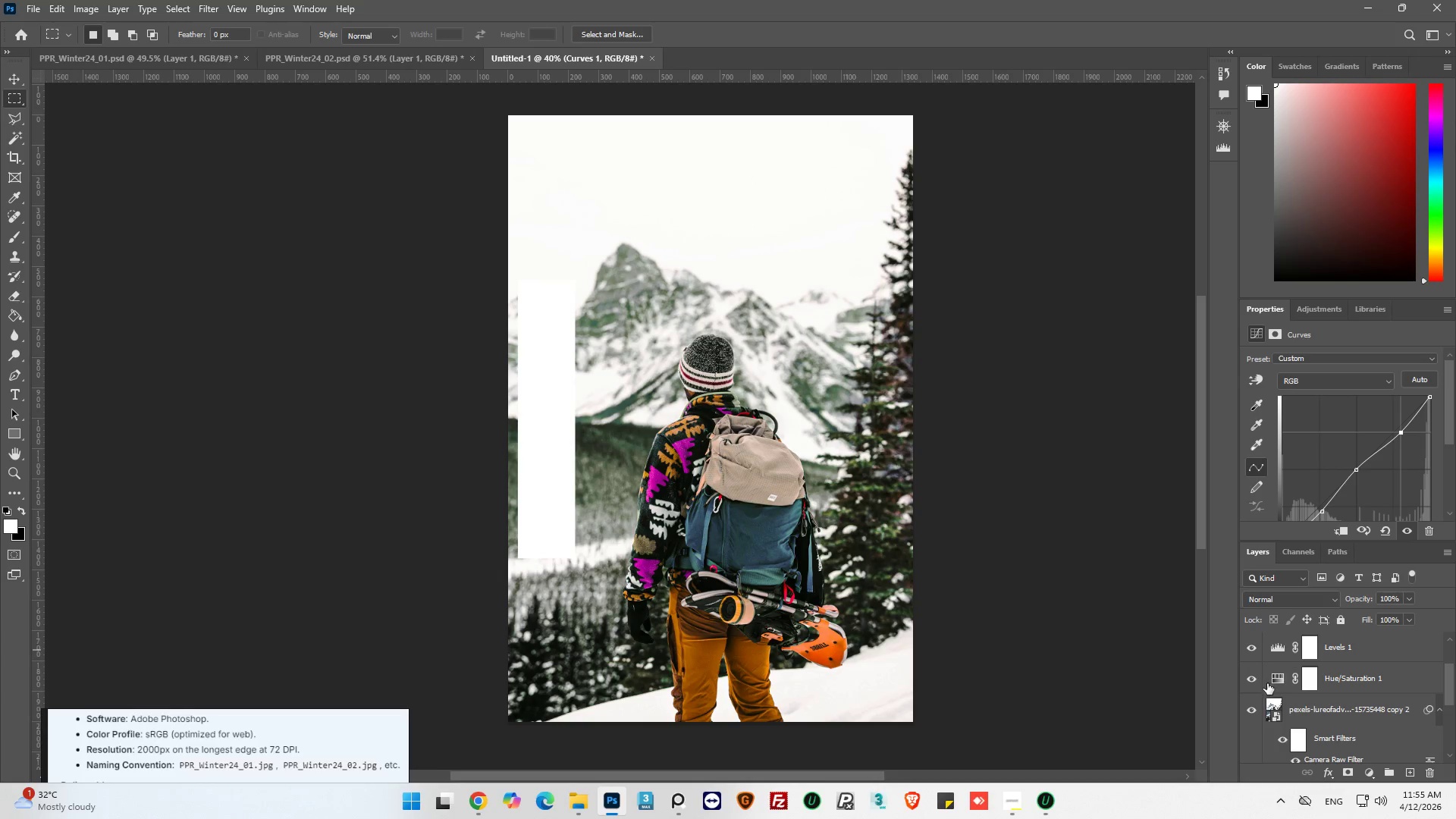 
scroll: coordinate [1269, 684], scroll_direction: down, amount: 5.0
 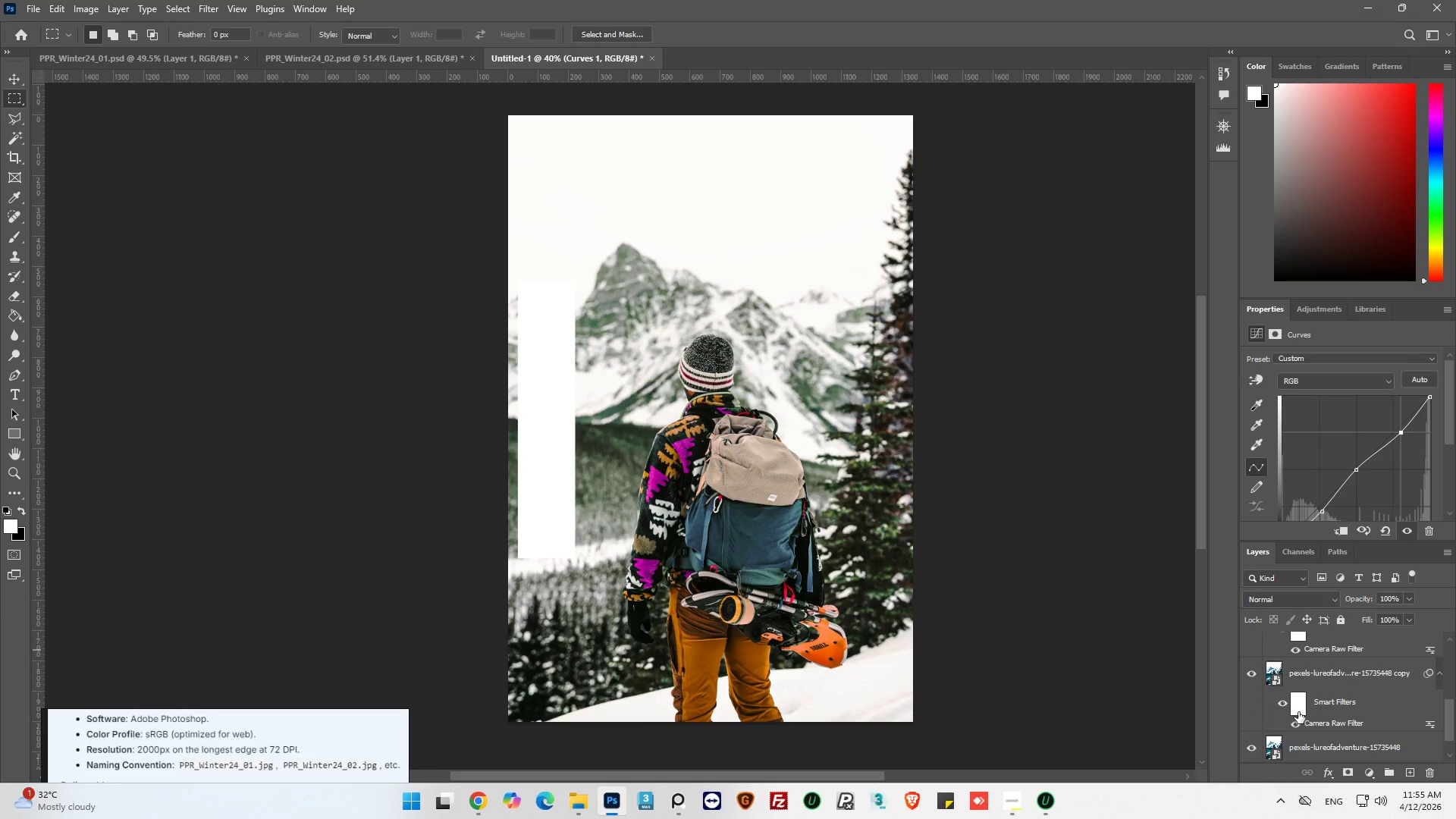 
scroll: coordinate [1345, 697], scroll_direction: up, amount: 1.0
 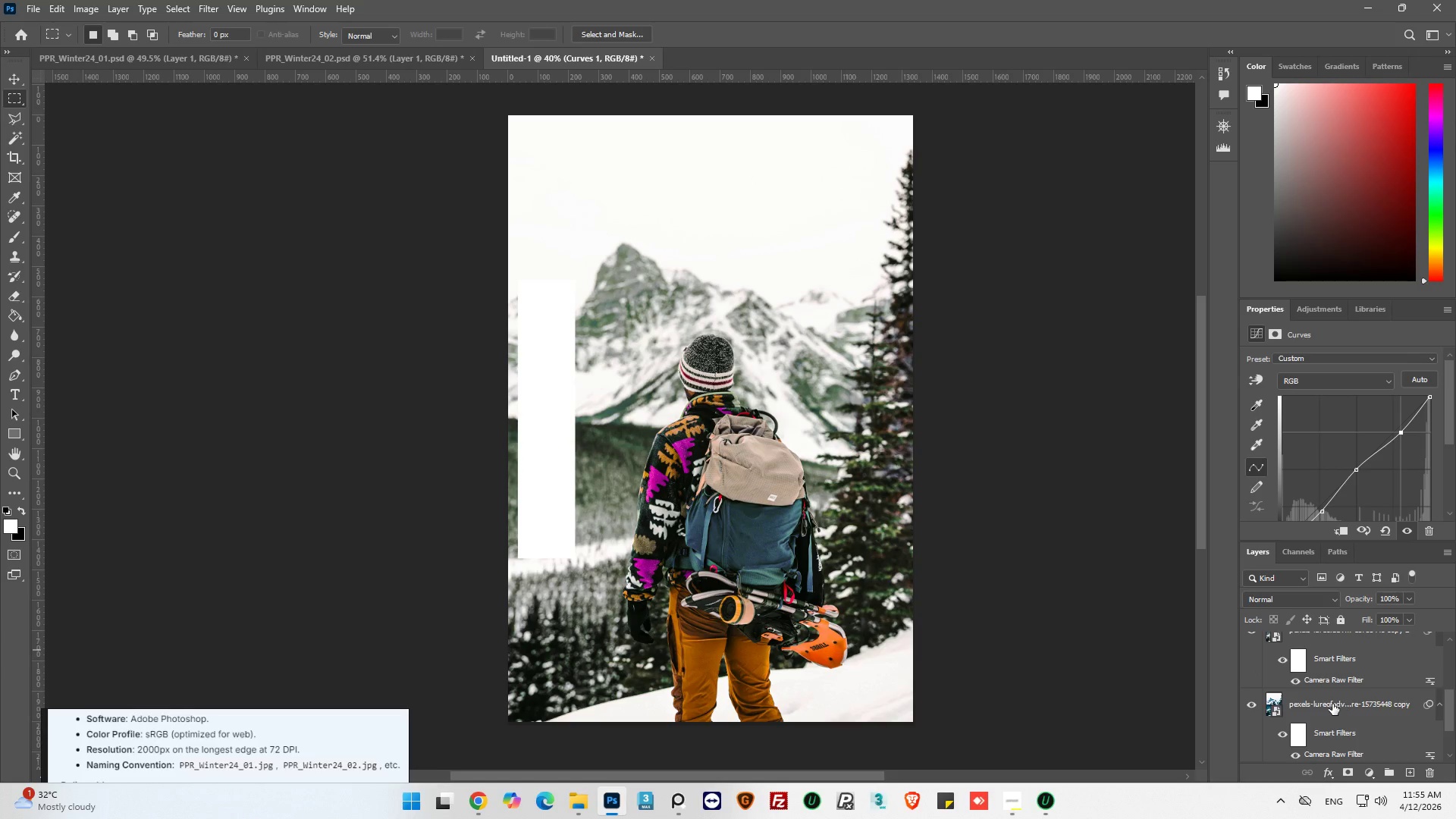 
left_click([1301, 704])
 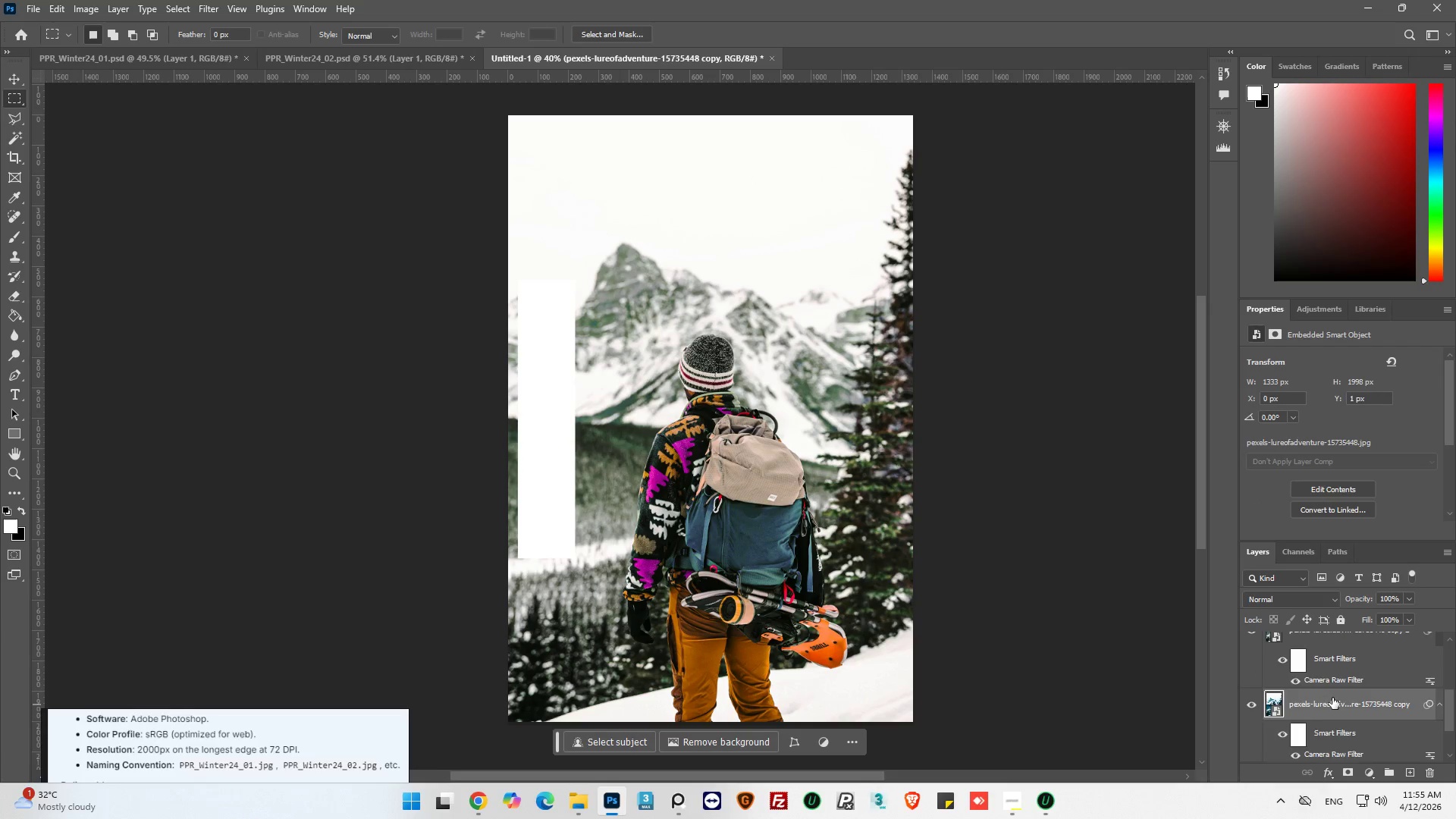 
scroll: coordinate [1333, 698], scroll_direction: up, amount: 2.0
 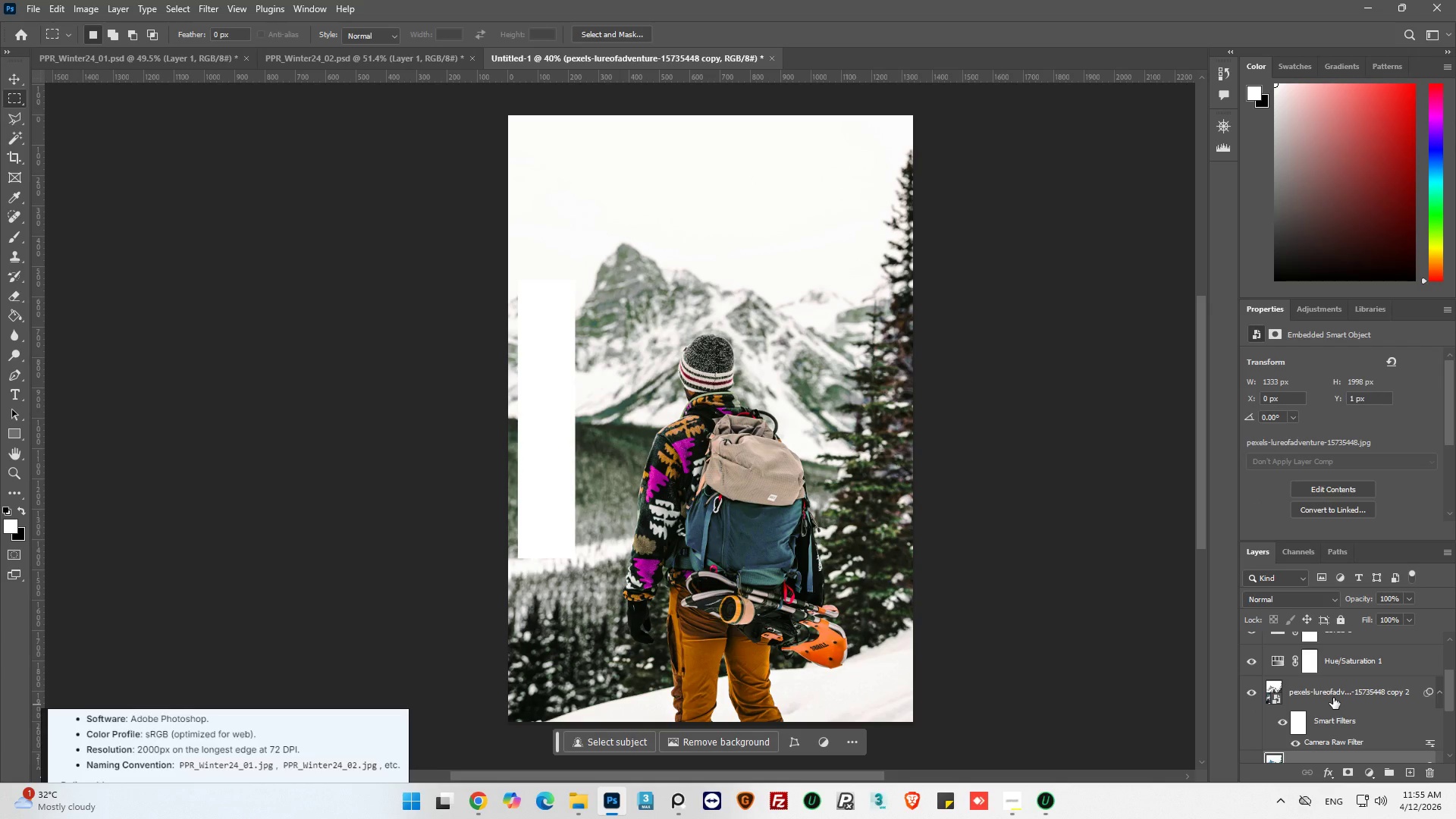 
scroll: coordinate [1333, 698], scroll_direction: down, amount: 1.0
 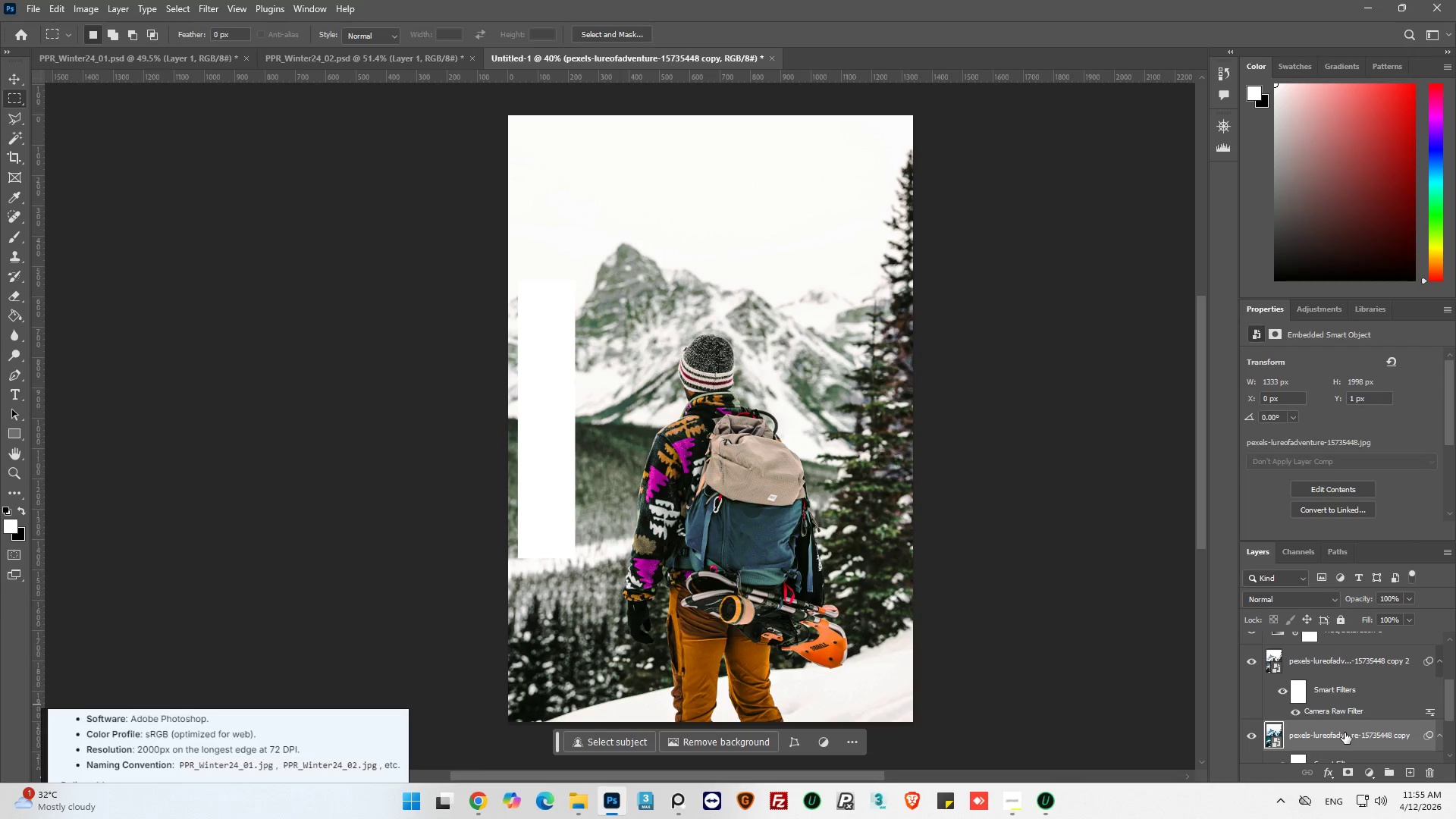 
key(Control+J)
 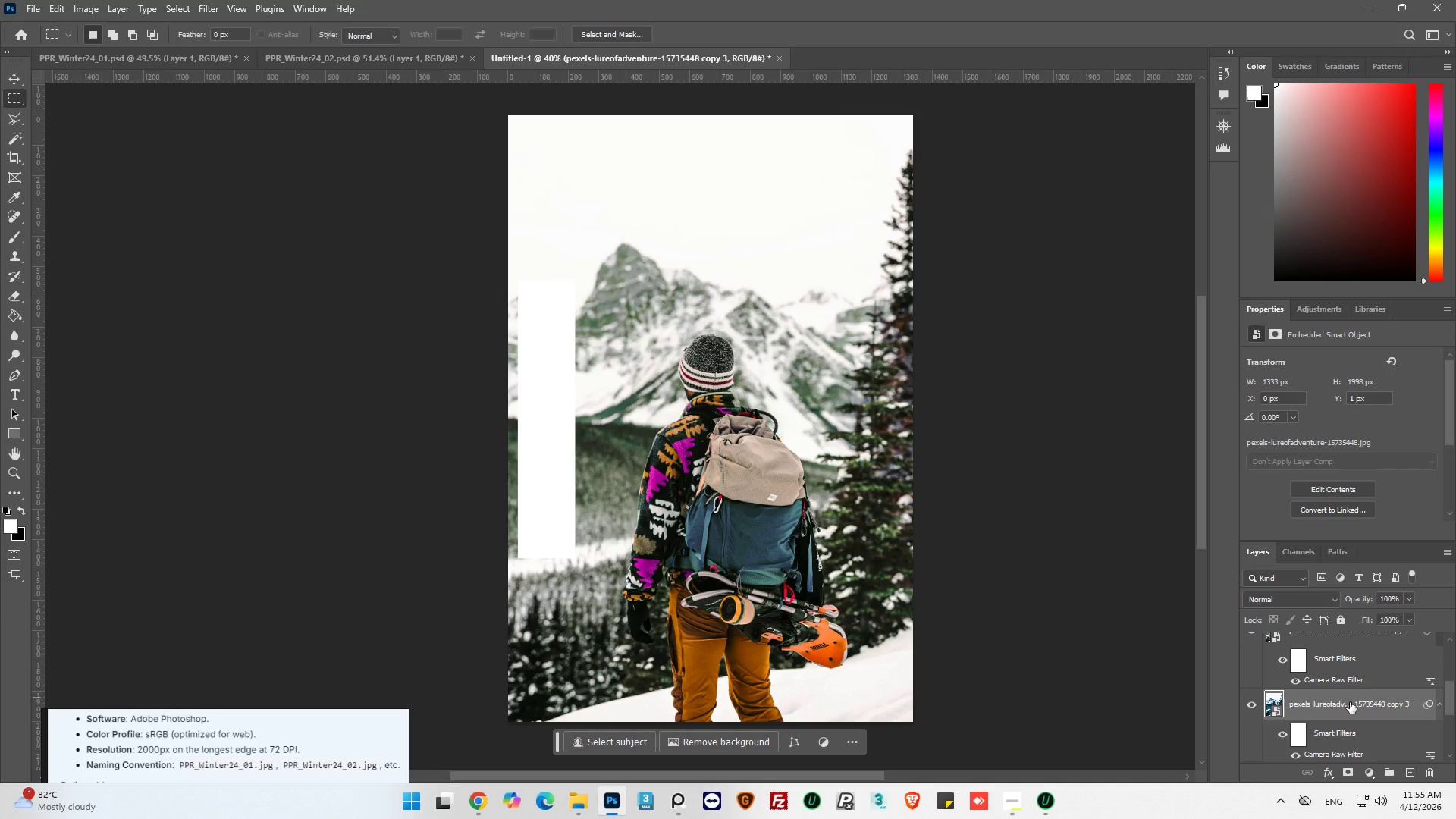 
left_click_drag(start_coordinate=[1347, 702], to_coordinate=[1347, 643])
 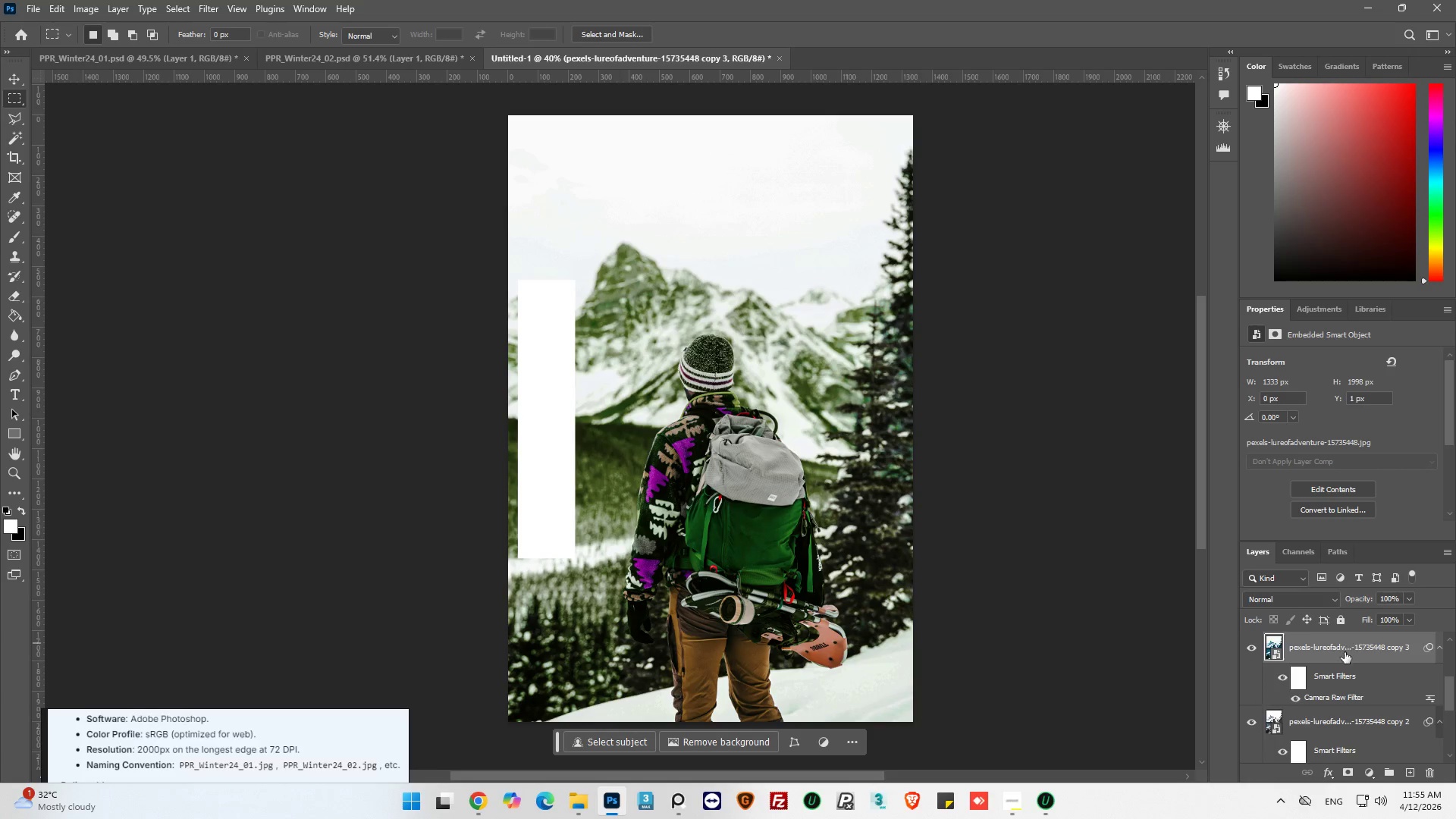 
scroll: coordinate [1341, 664], scroll_direction: up, amount: 3.0
 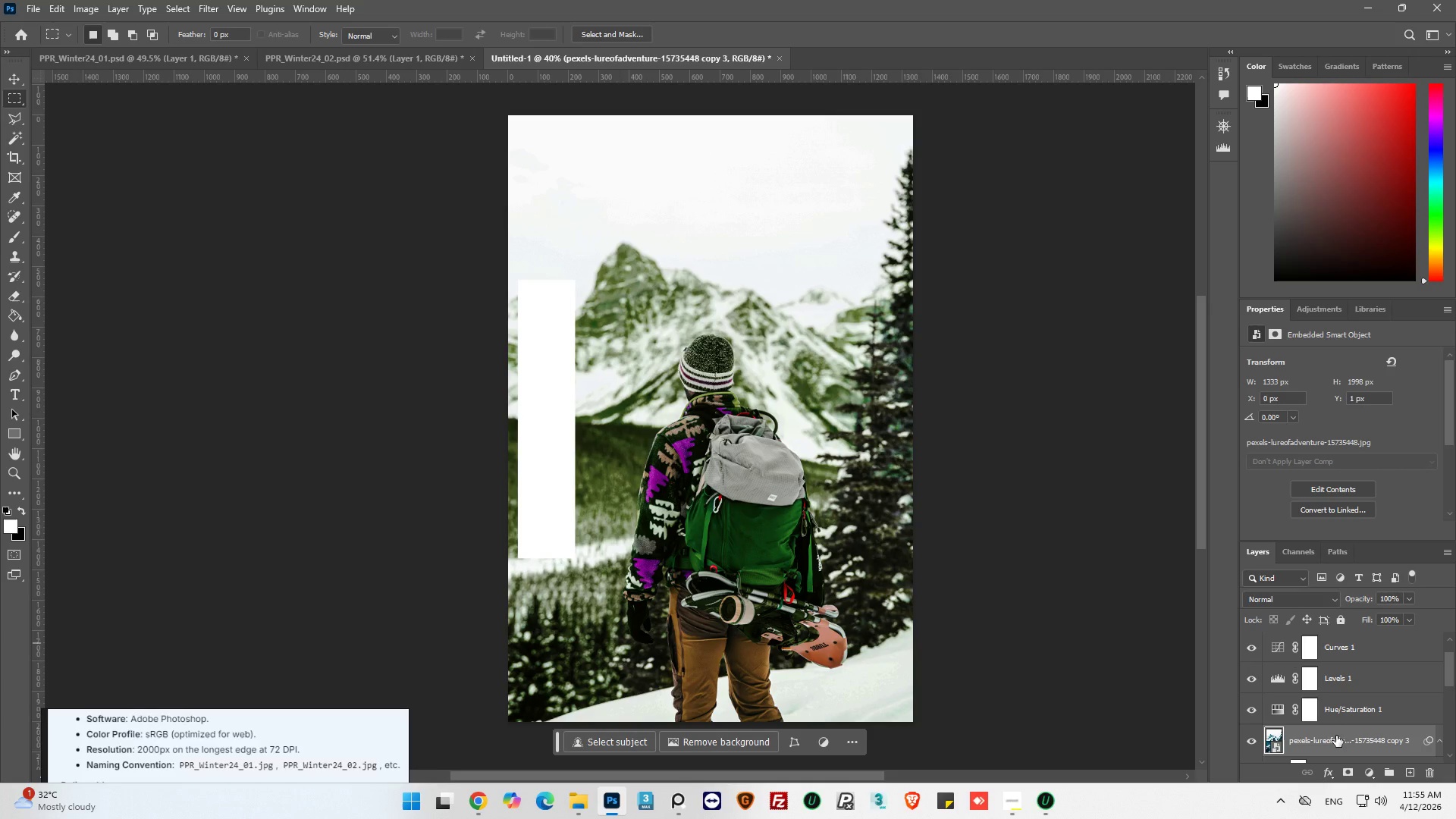 
left_click_drag(start_coordinate=[1336, 736], to_coordinate=[1336, 627])
 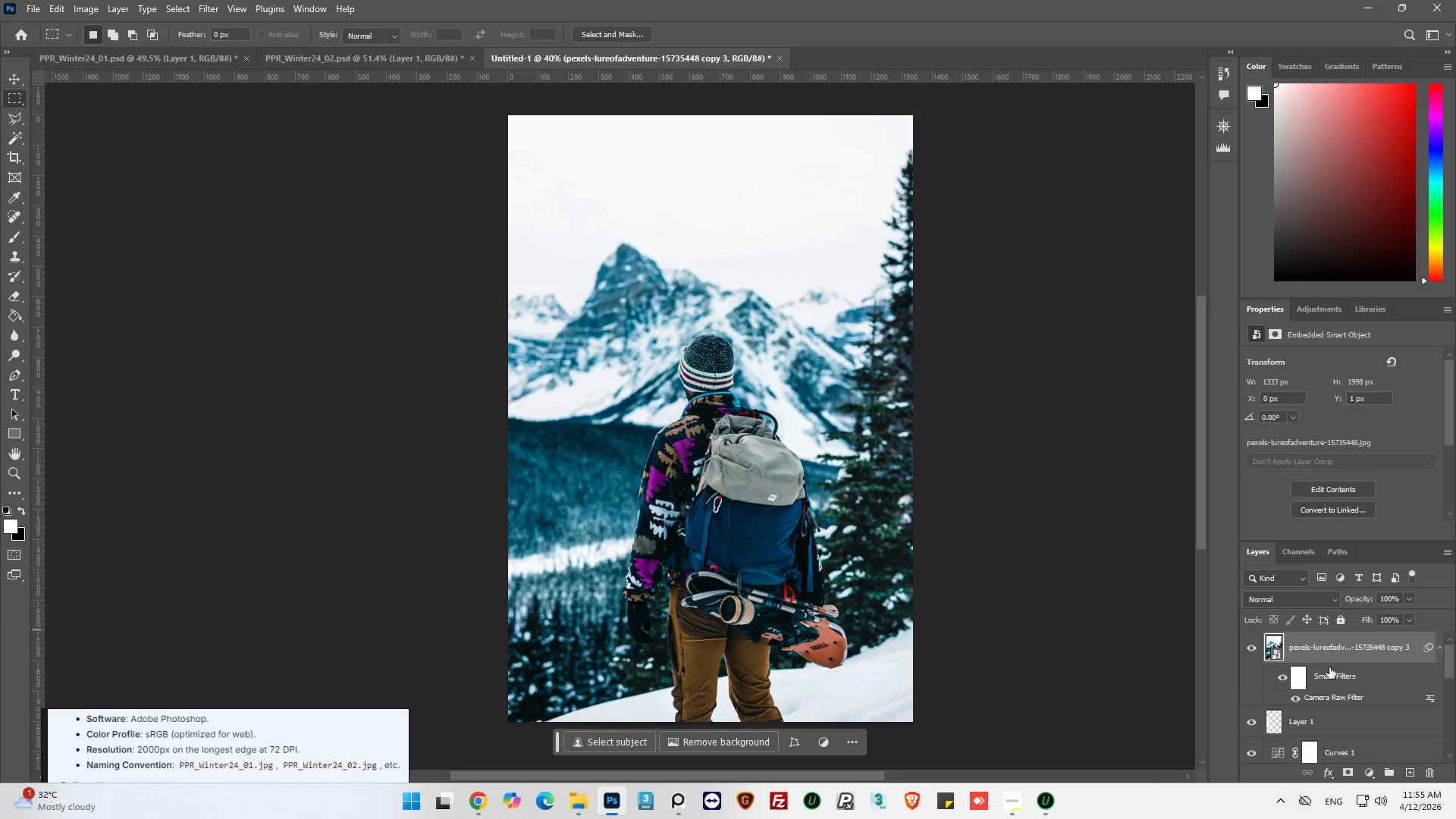 
scroll: coordinate [1329, 667], scroll_direction: up, amount: 4.0
 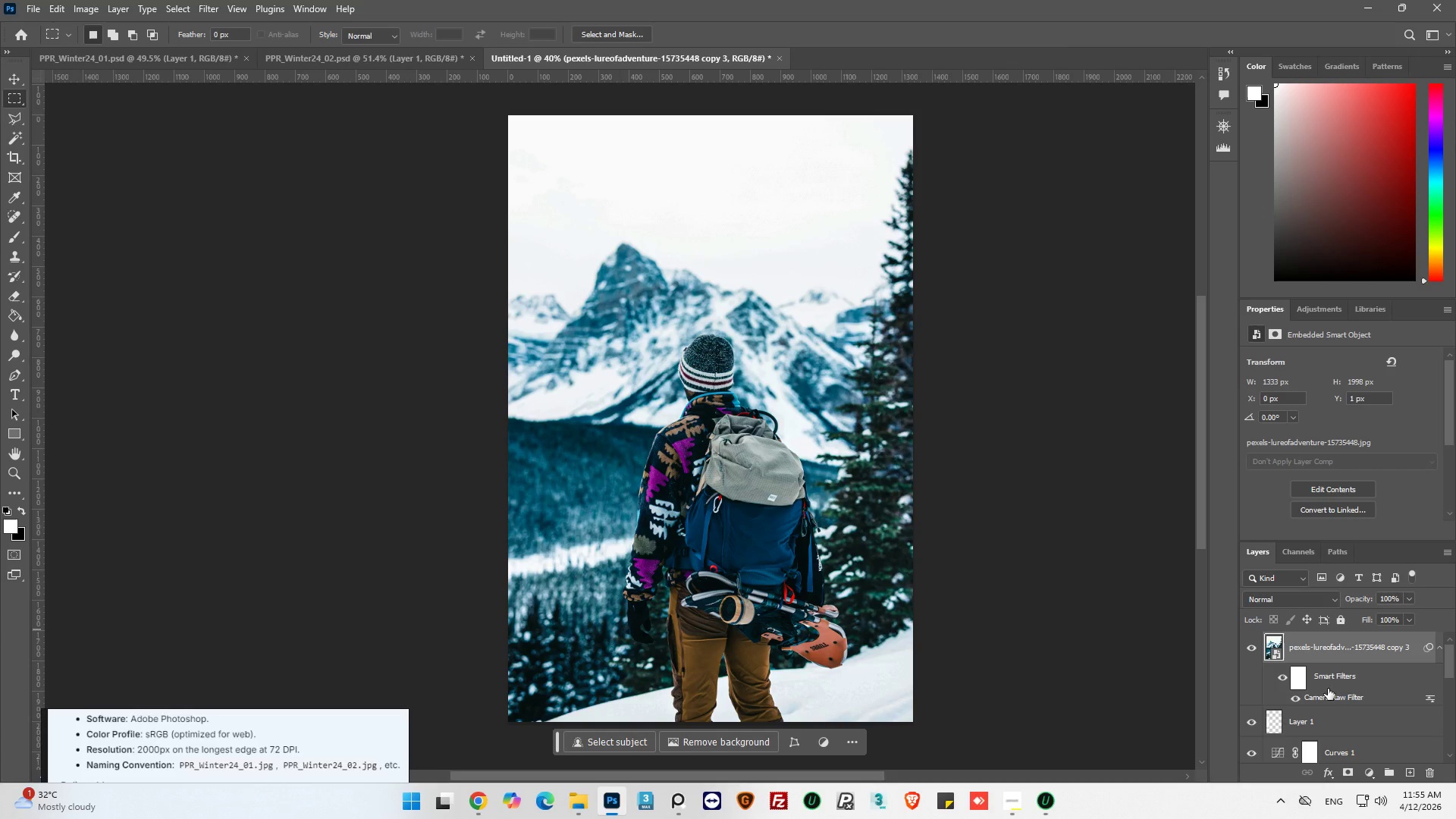 
left_click_drag(start_coordinate=[1341, 649], to_coordinate=[1349, 726])
 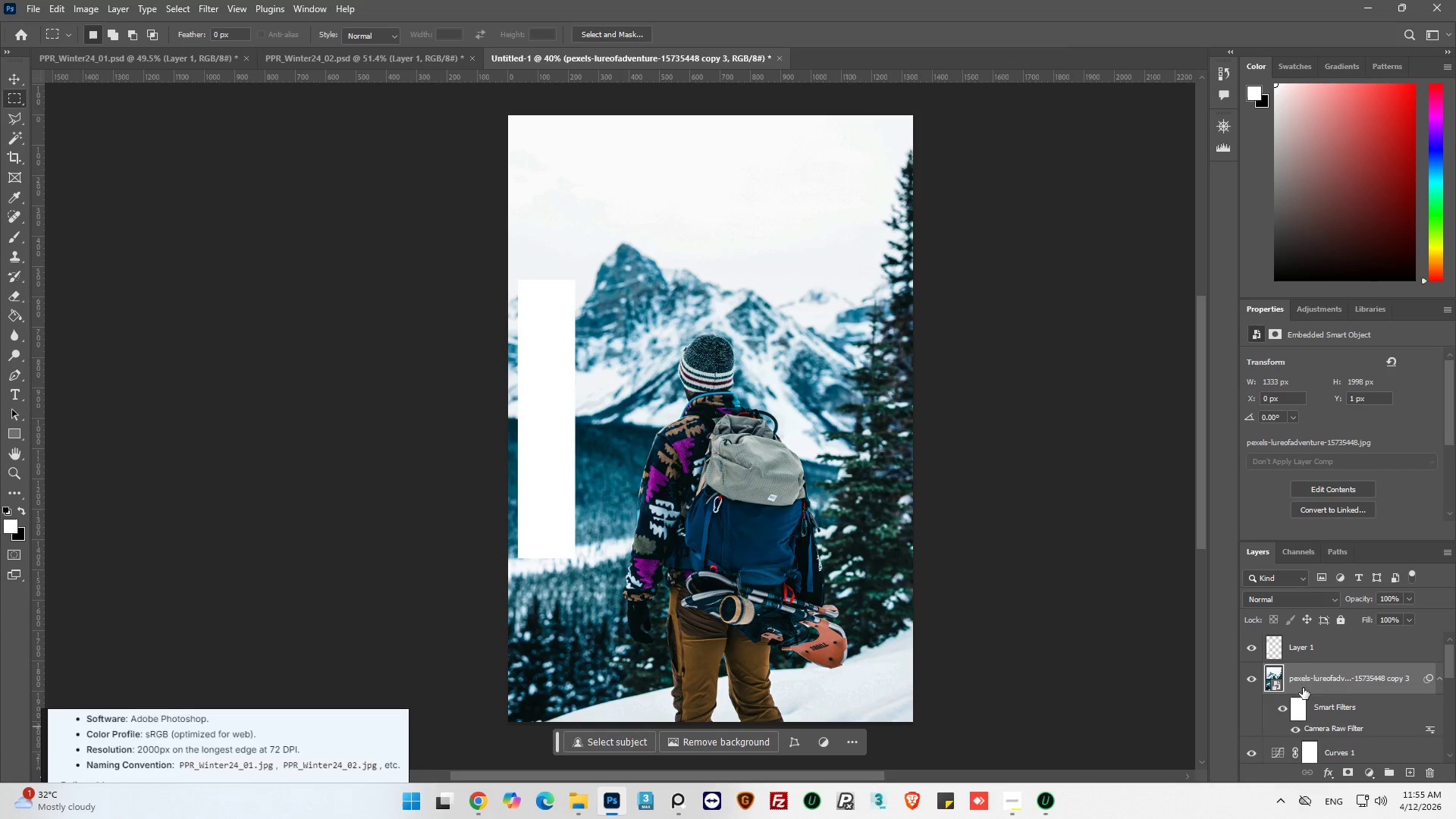 
scroll: coordinate [1302, 648], scroll_direction: up, amount: 4.0
 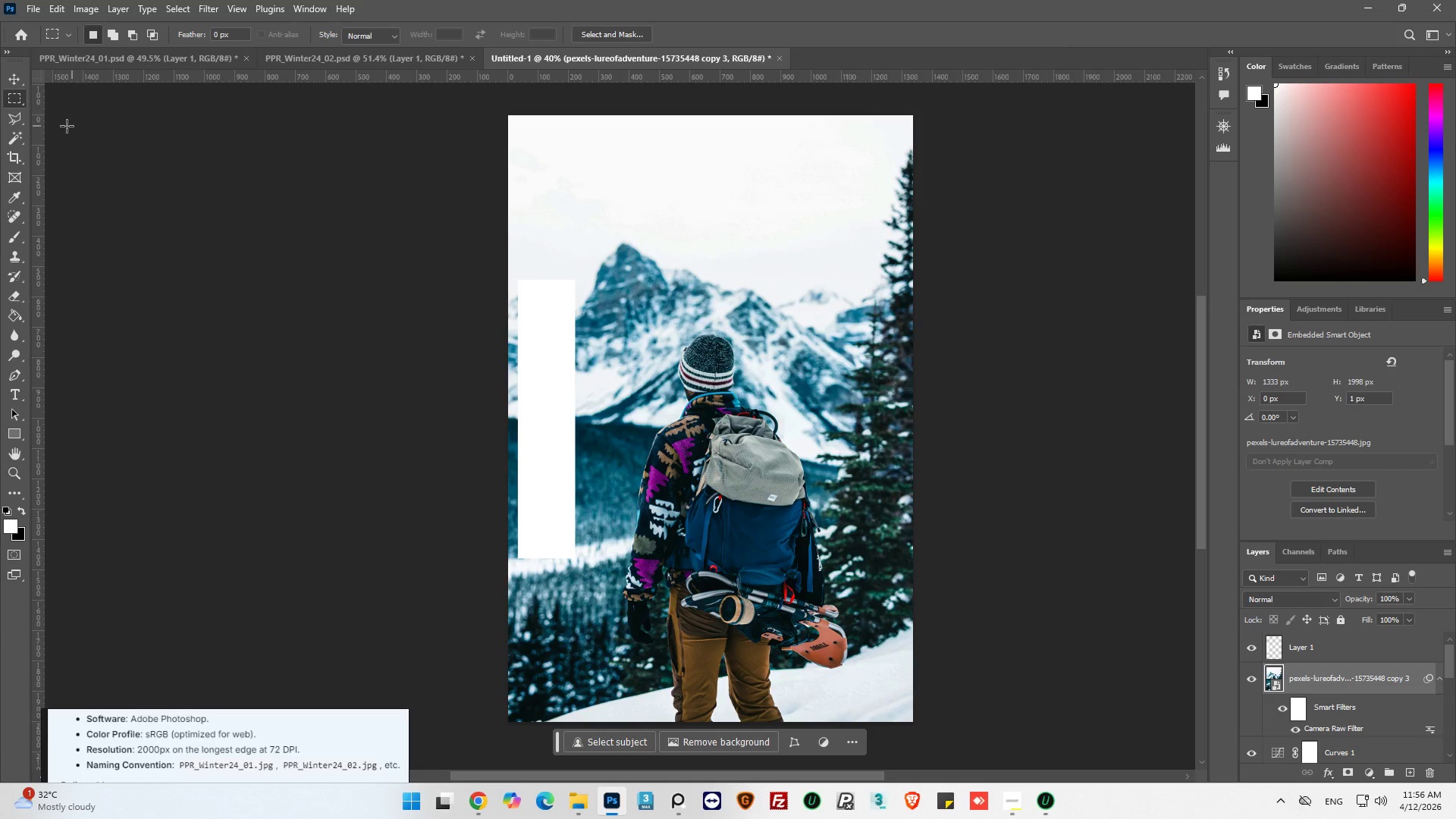 
wait(5.21)
 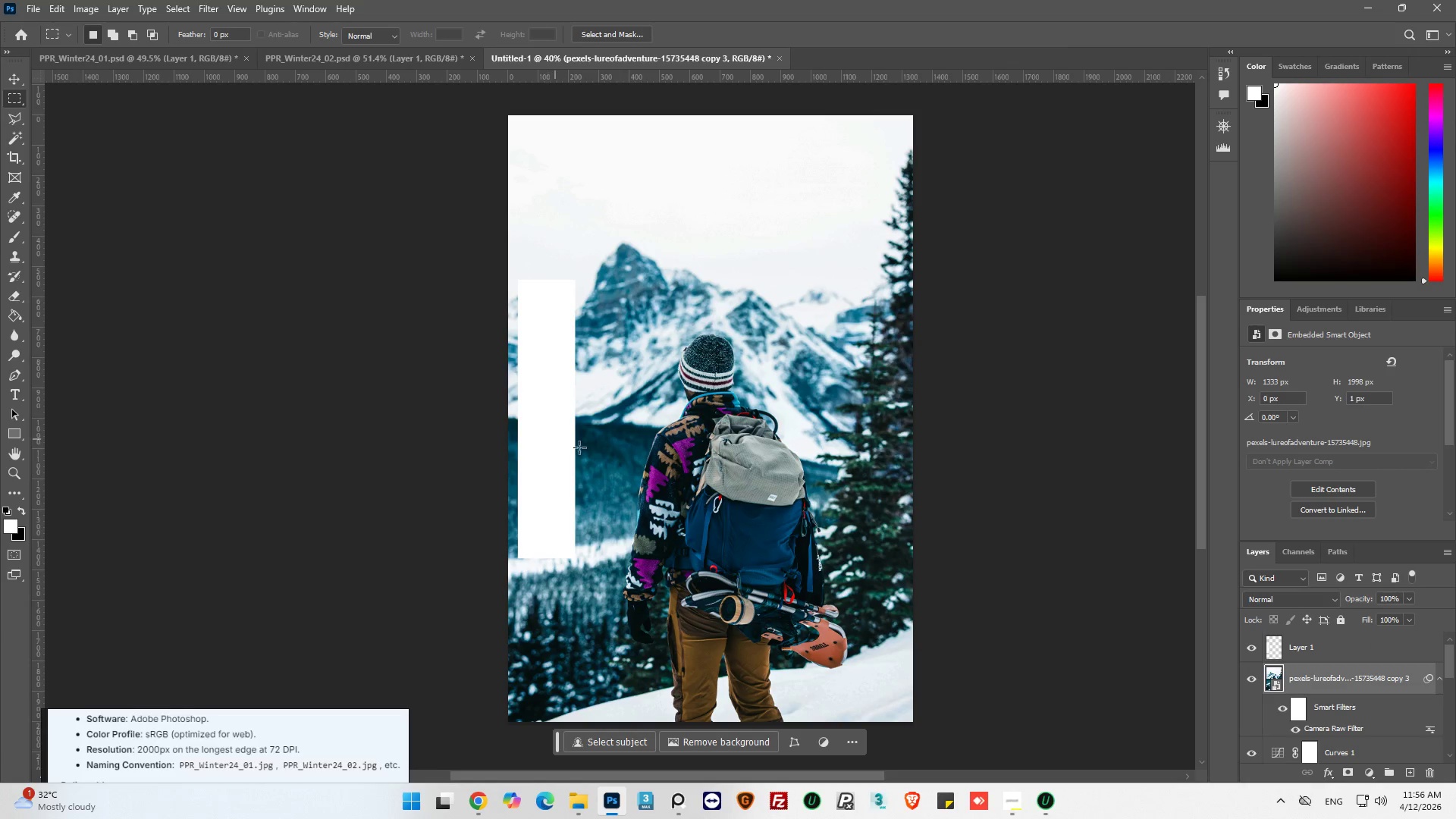 
left_click([1249, 646])
 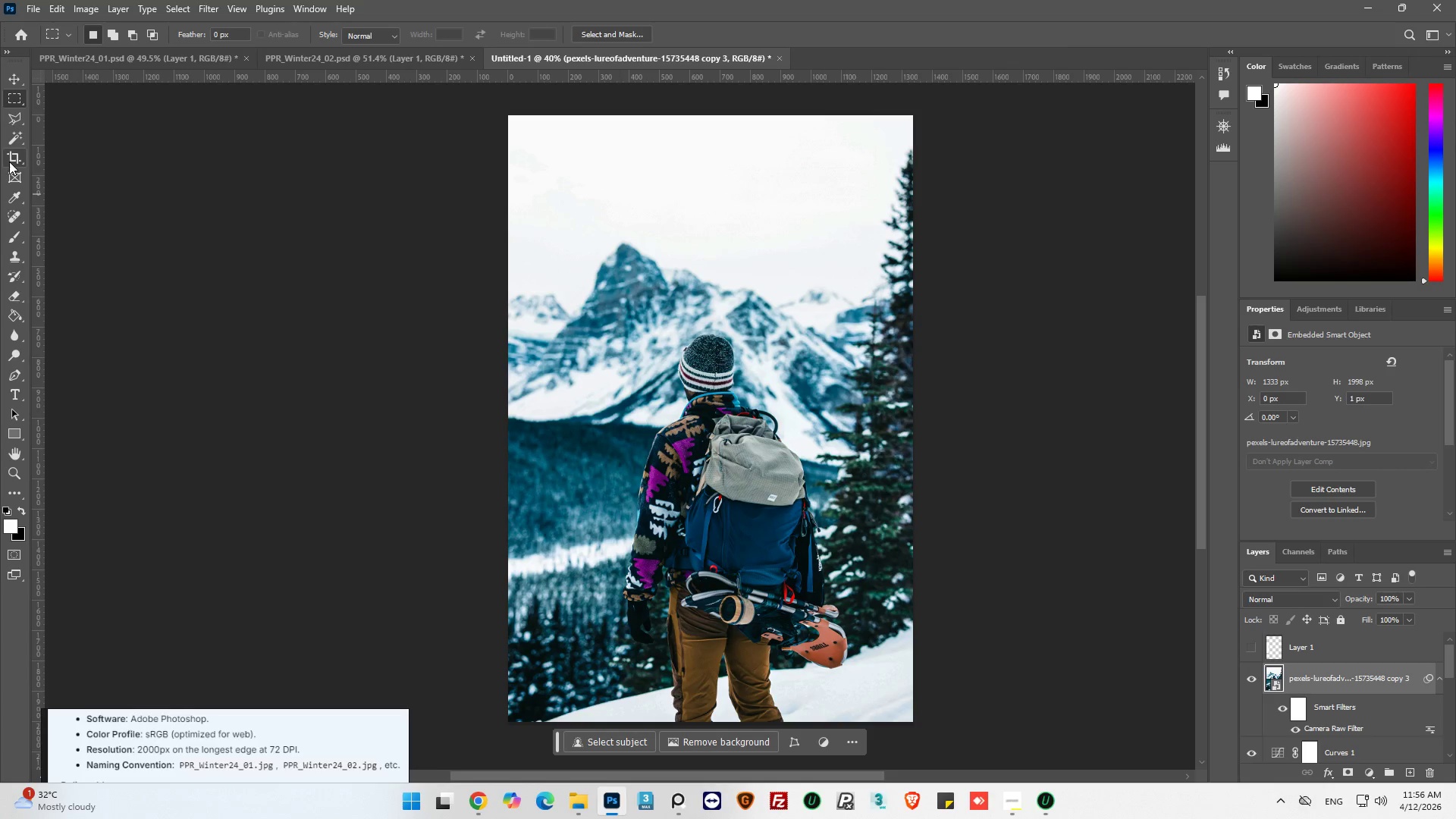 
left_click([11, 132])
 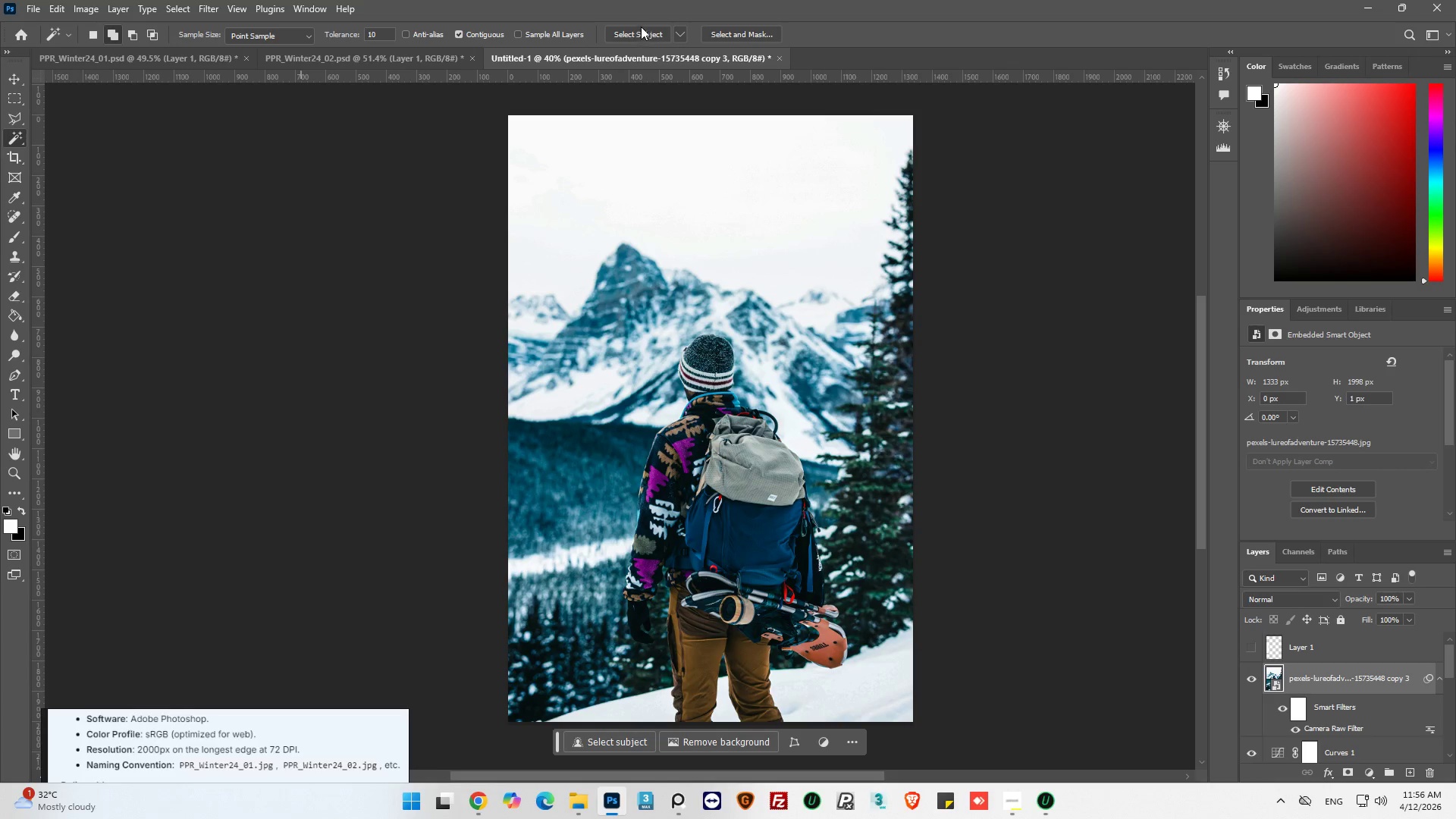 
left_click([644, 35])
 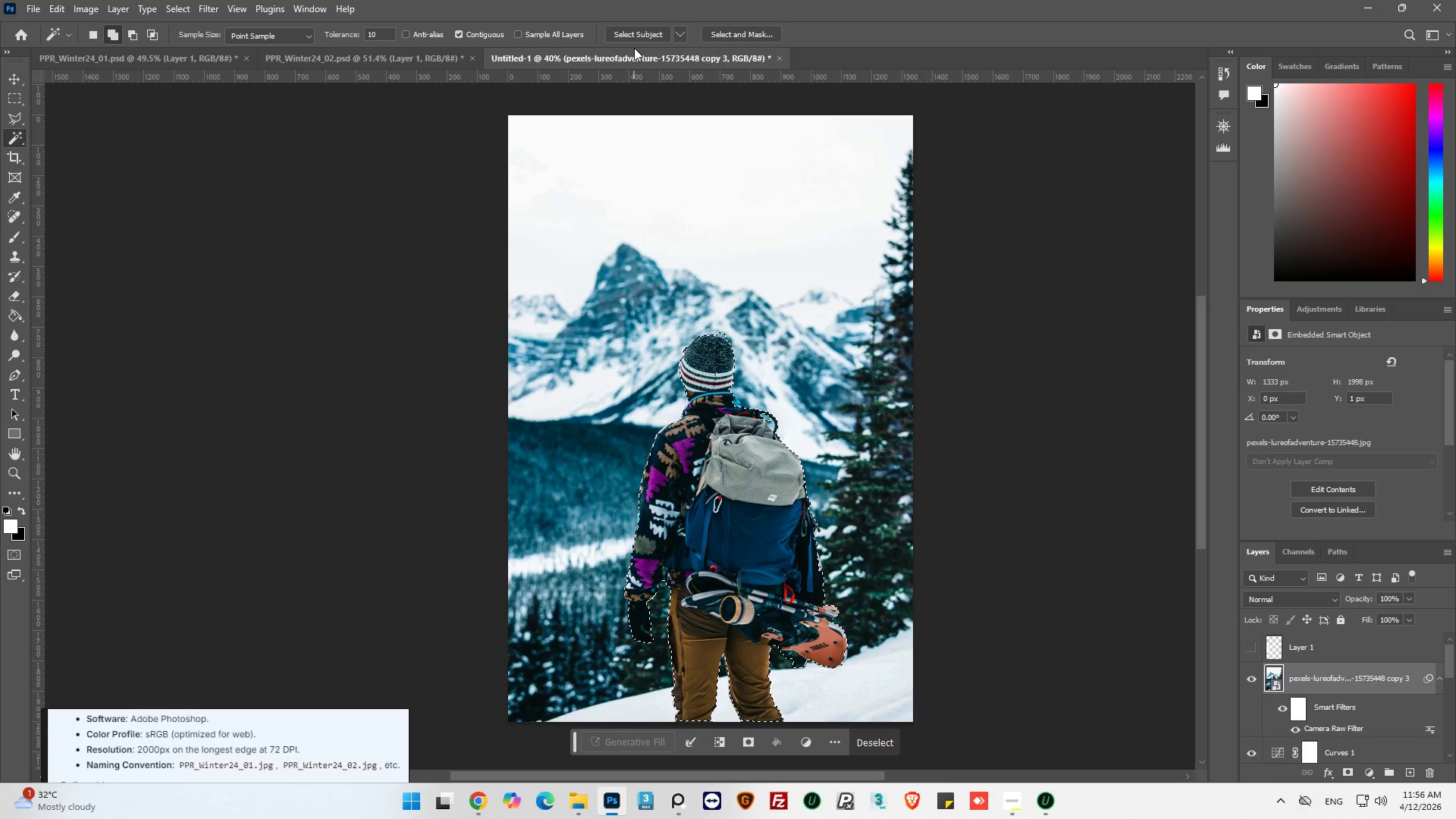 
wait(15.22)
 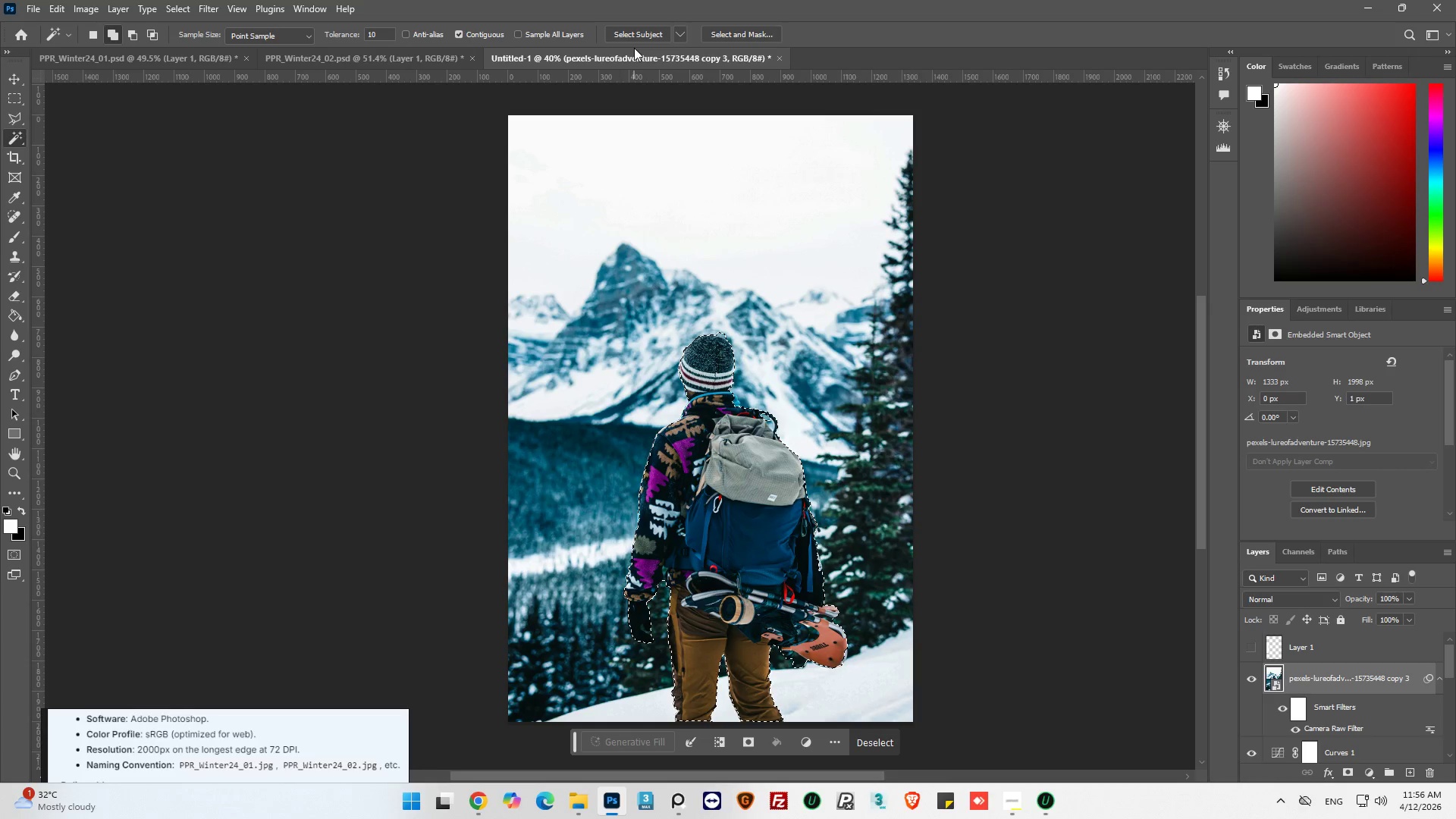 
hold_key(key=AltLeft, duration=0.56)
 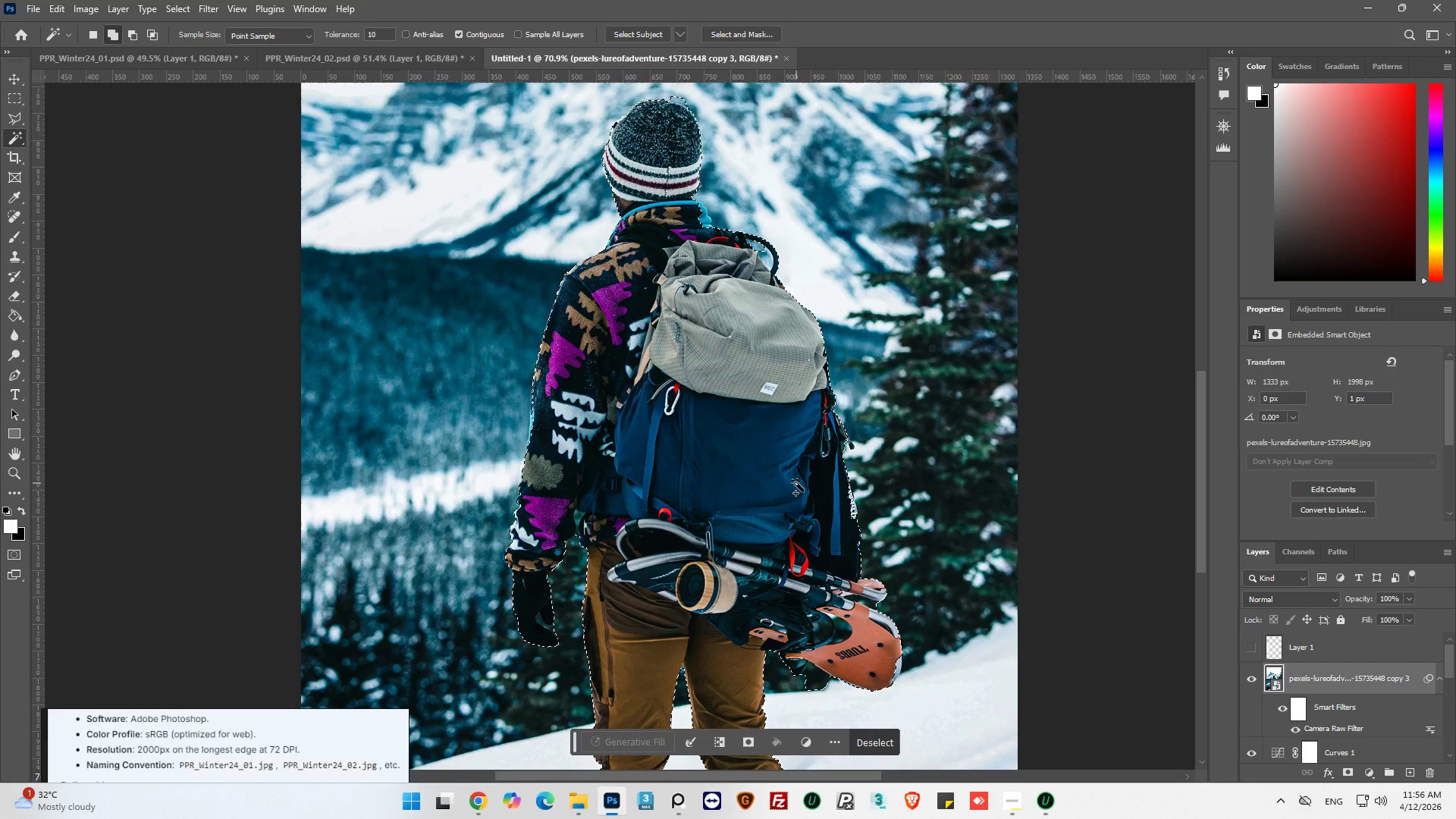 
hold_key(key=AltLeft, duration=1.14)
 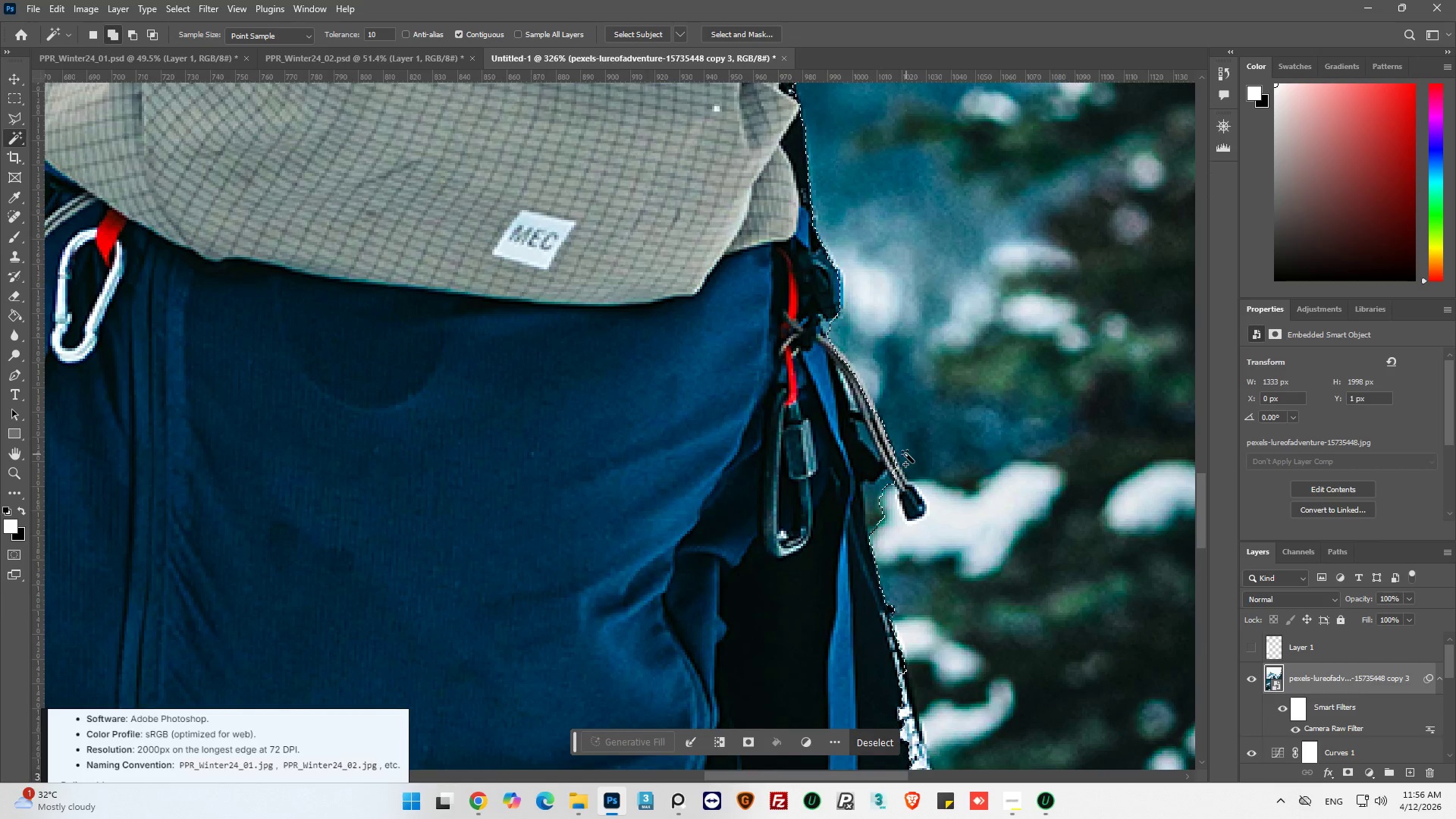 
key(Alt+AltLeft)
 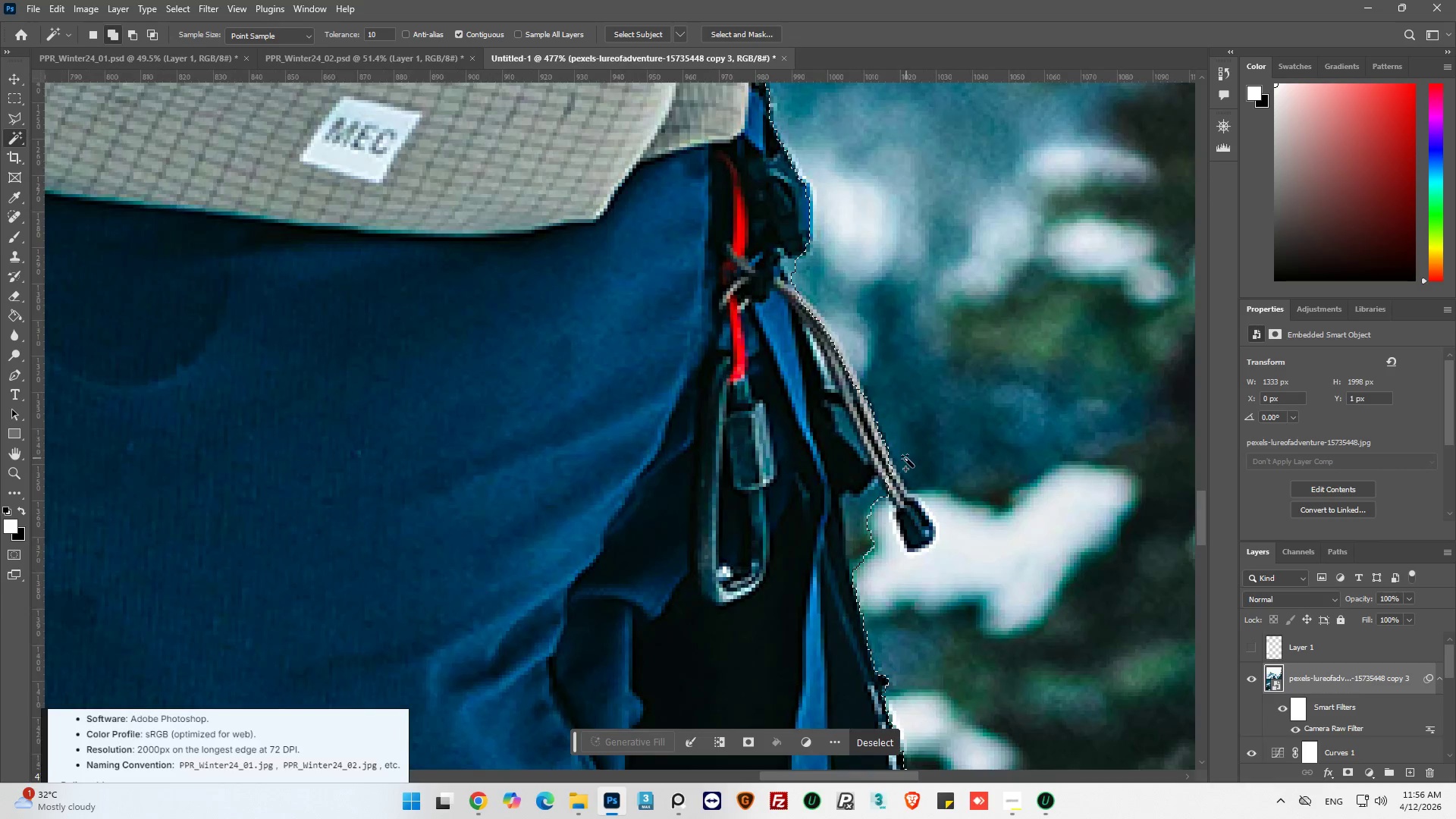 
scroll: coordinate [905, 465], scroll_direction: up, amount: 33.0
 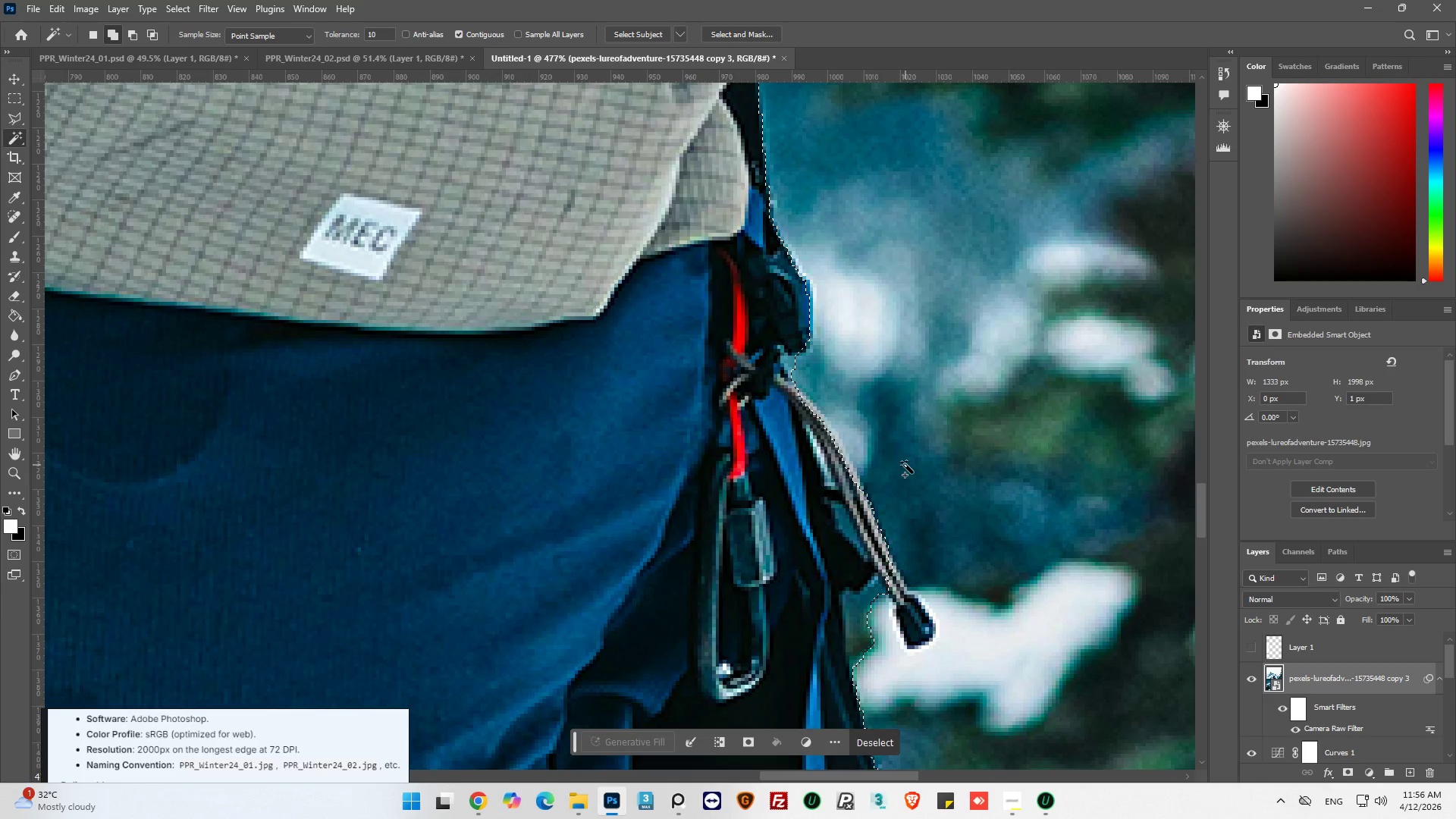 
hold_key(key=AltLeft, duration=0.52)
hold_key(key=AltLeft, duration=0.47)
scroll: coordinate [905, 466], scroll_direction: down, amount: 11.0
 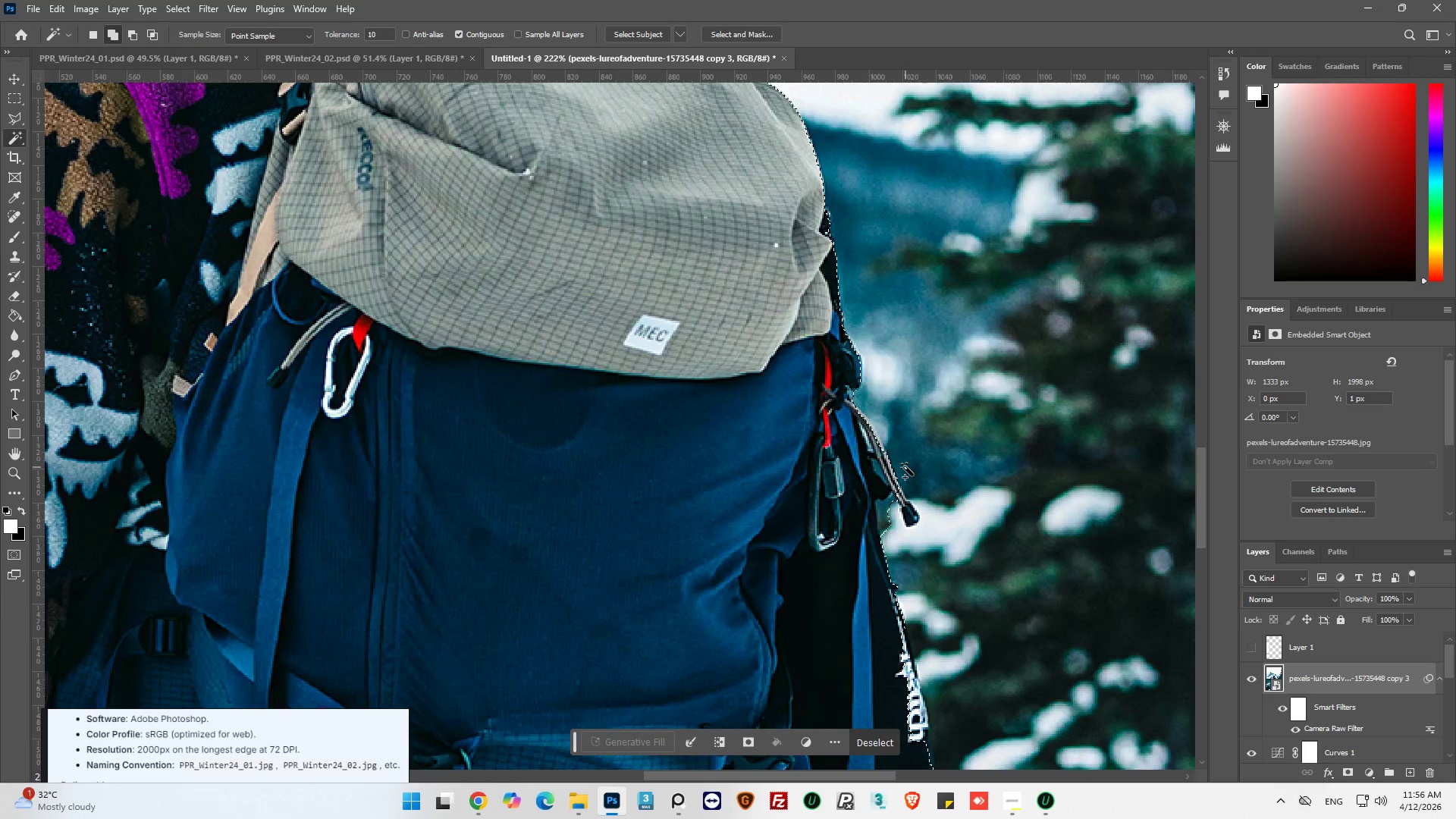 
wait(8.72)
 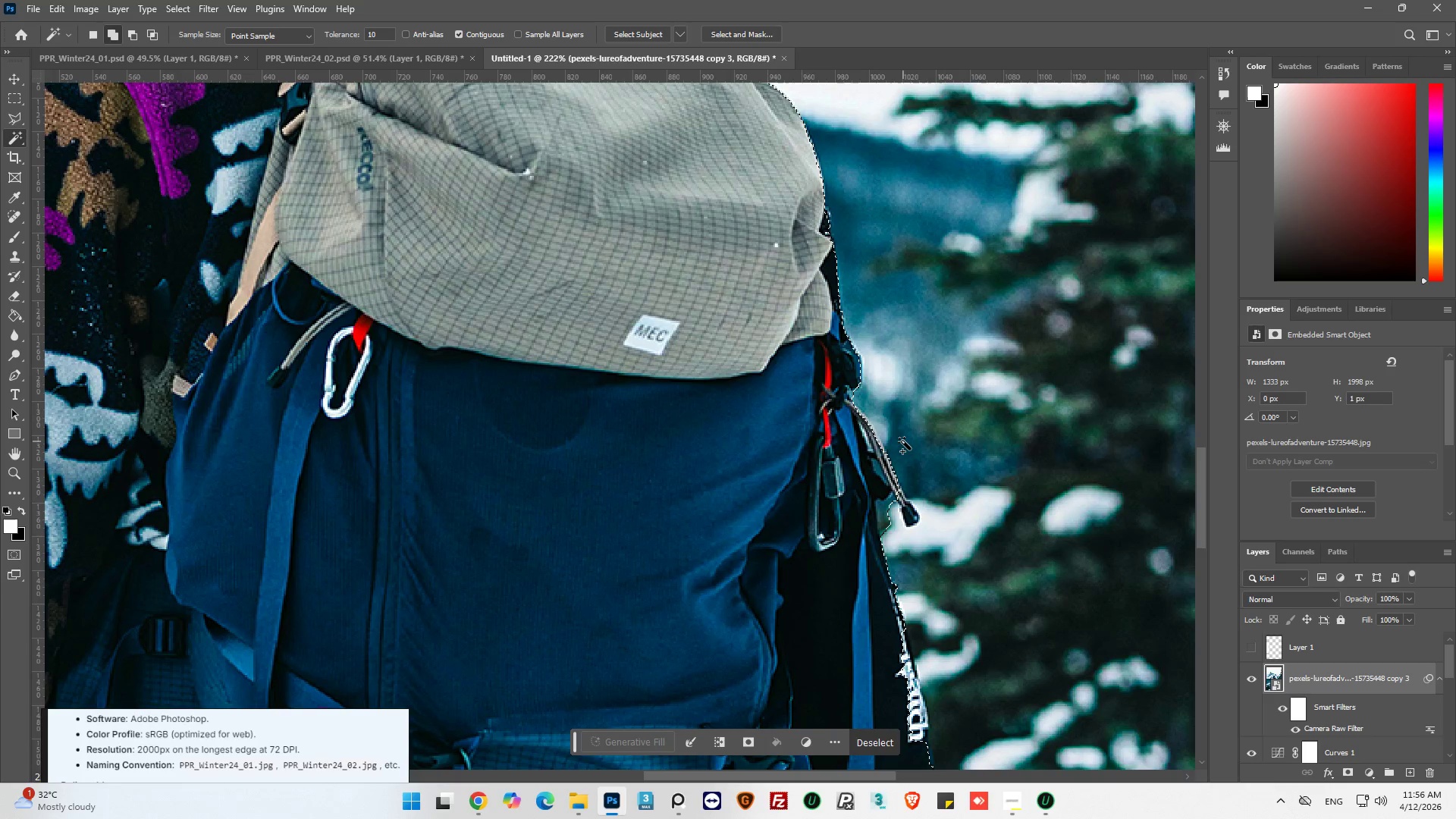 
hold_key(key=AltLeft, duration=0.34)
scroll: coordinate [912, 409], scroll_direction: up, amount: 5.0
 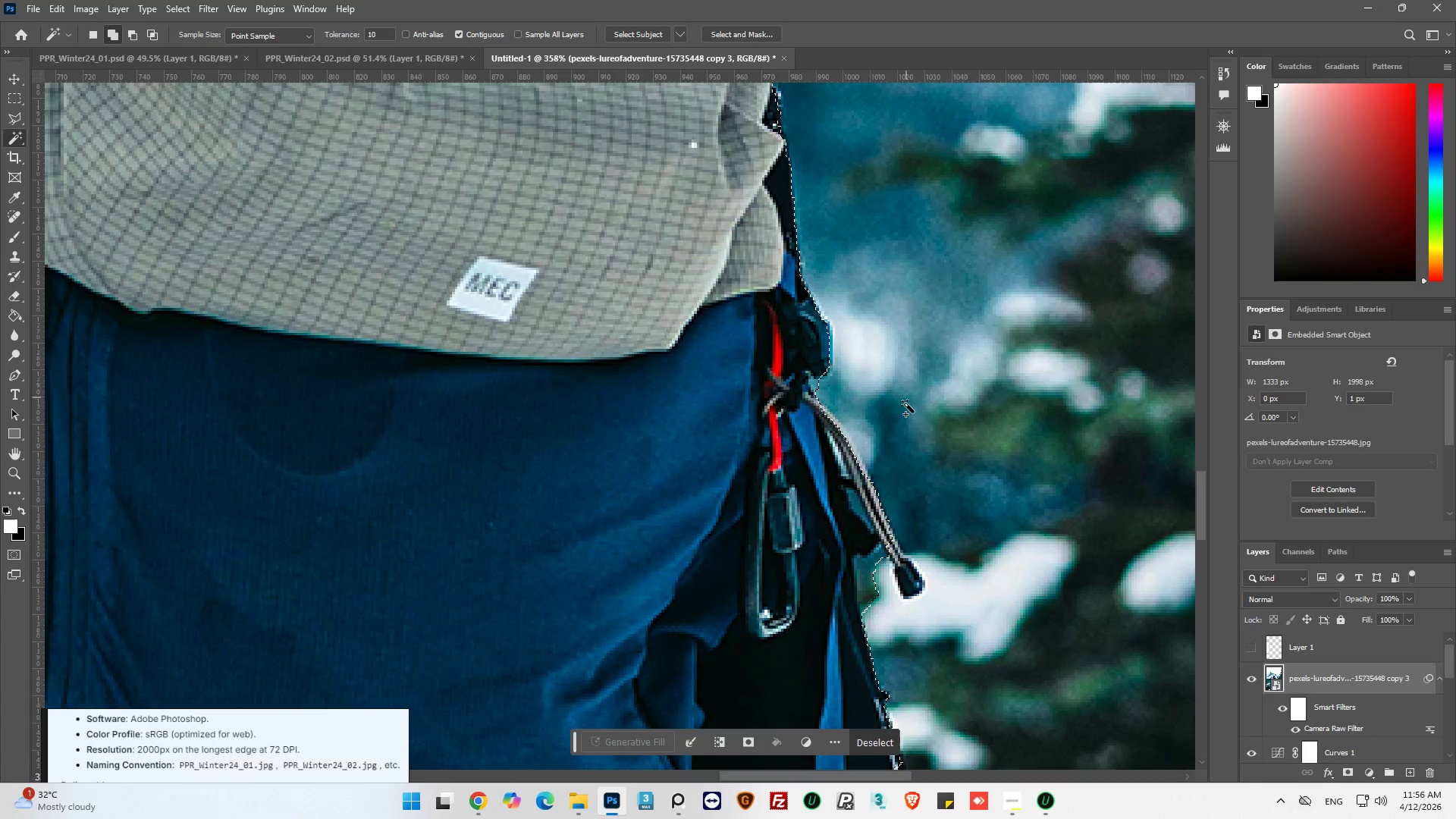 
scroll: coordinate [916, 427], scroll_direction: down, amount: 6.0
 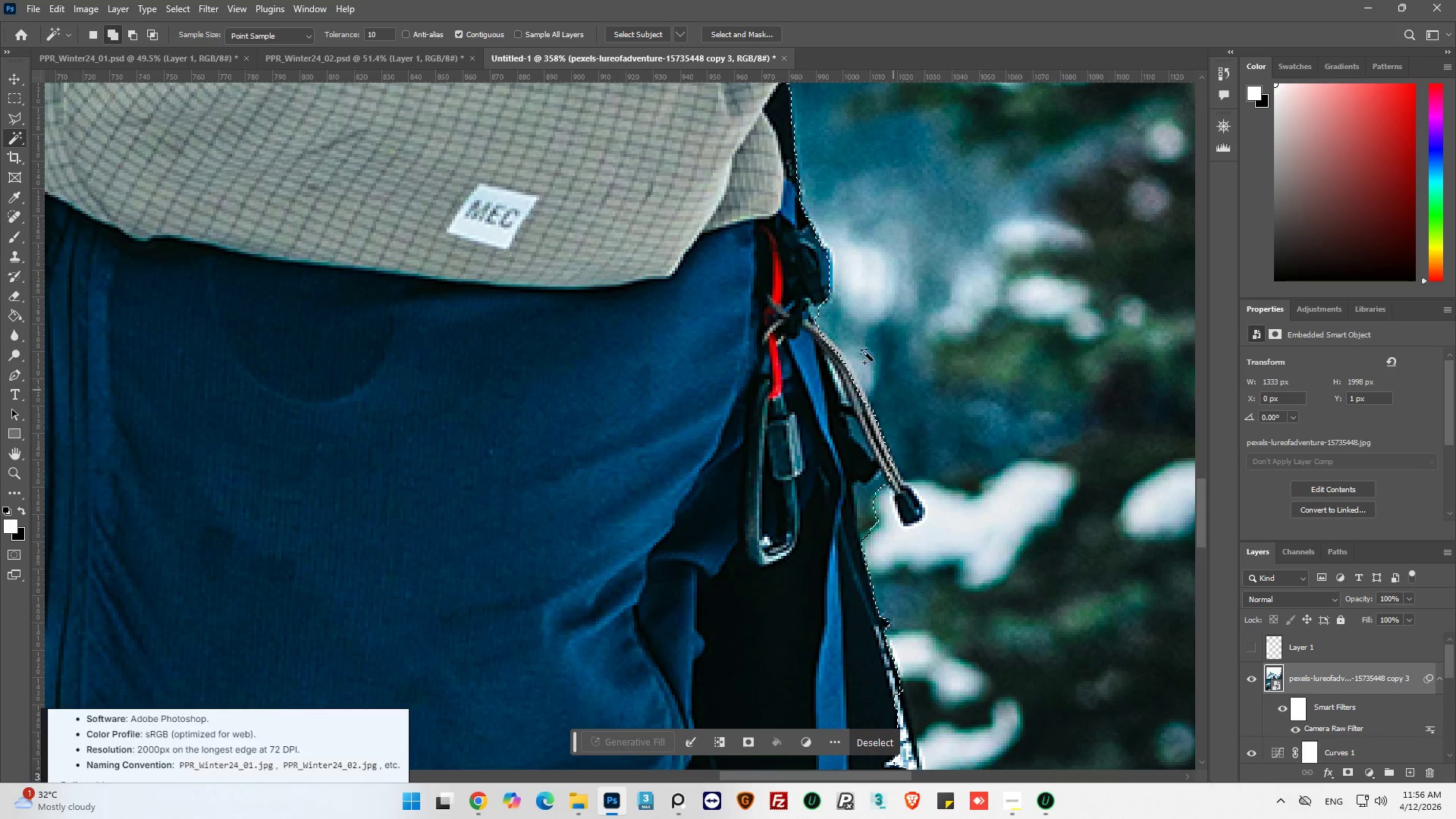 
hold_key(key=AltLeft, duration=0.64)
 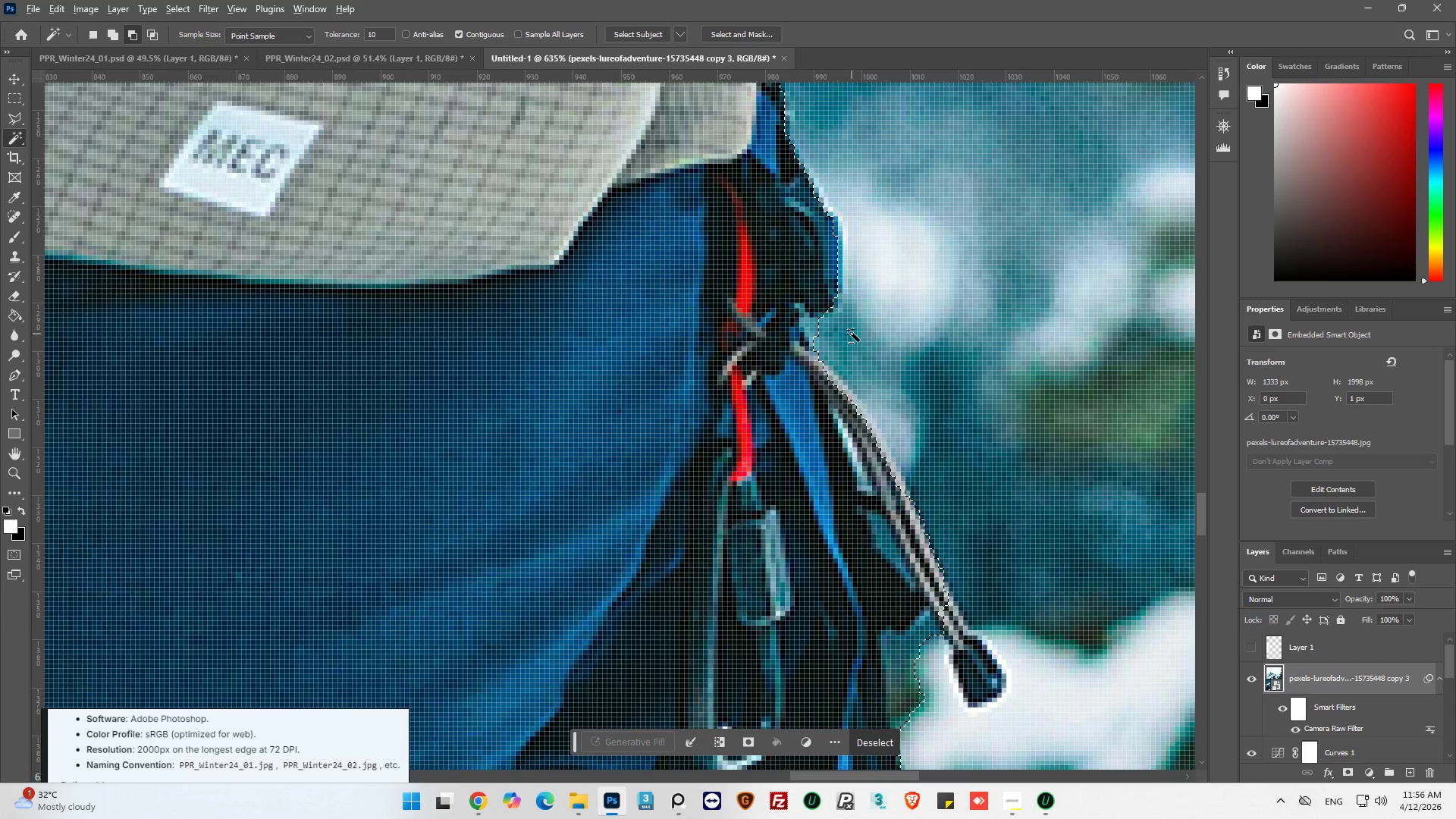 
hold_key(key=AltLeft, duration=0.81)
 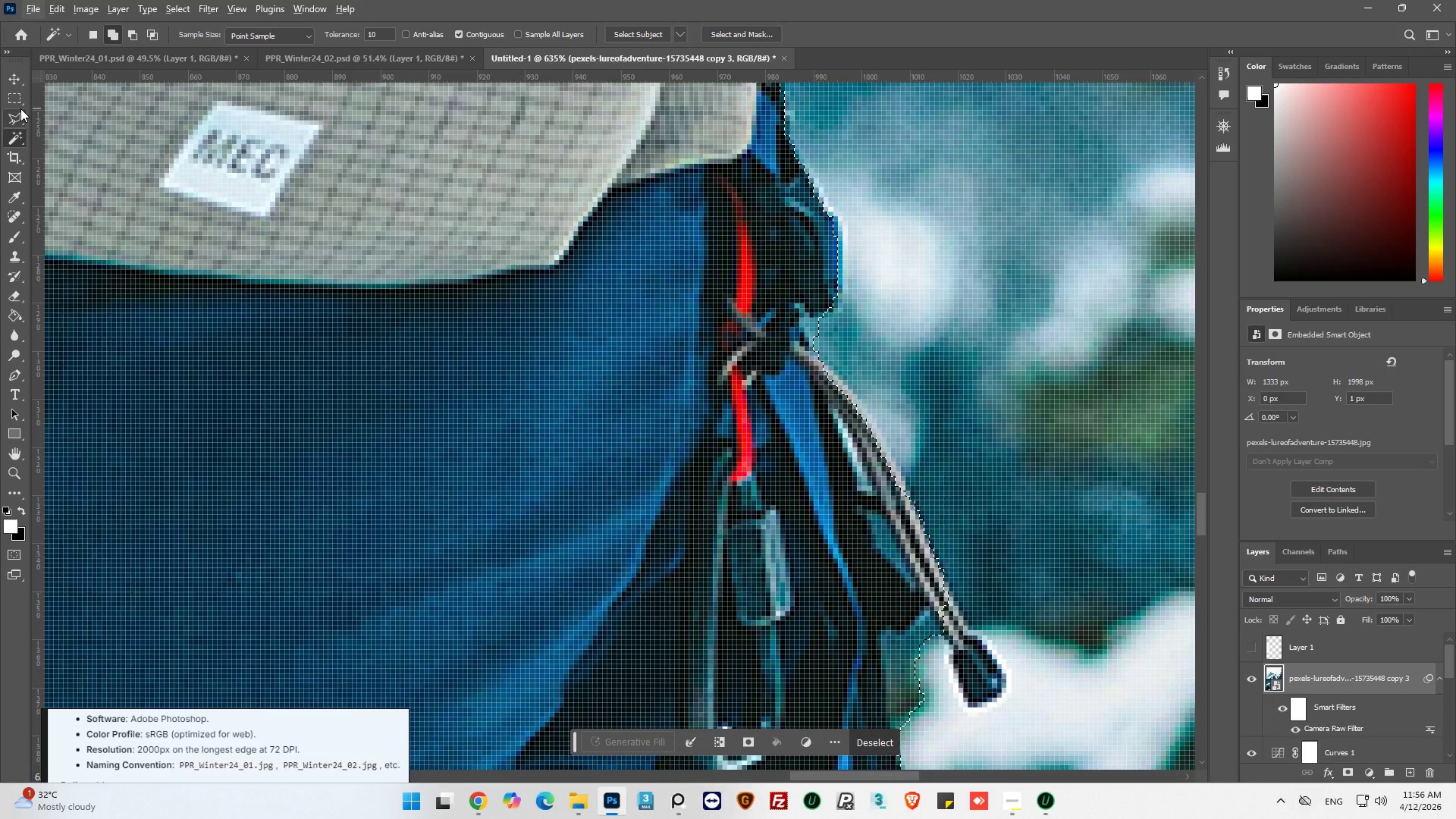 
scroll: coordinate [818, 293], scroll_direction: up, amount: 6.0
 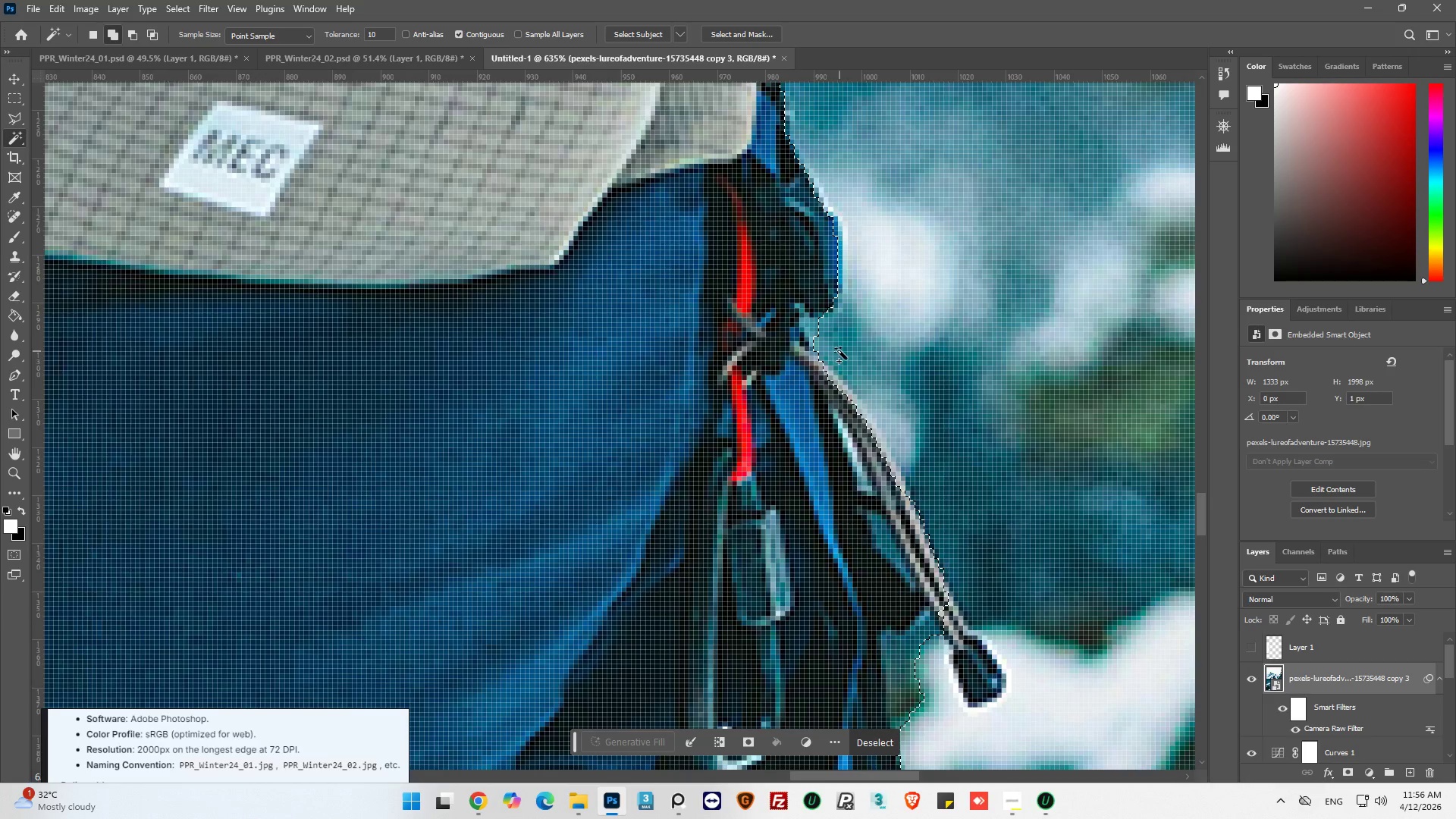 
left_click([14, 115])
 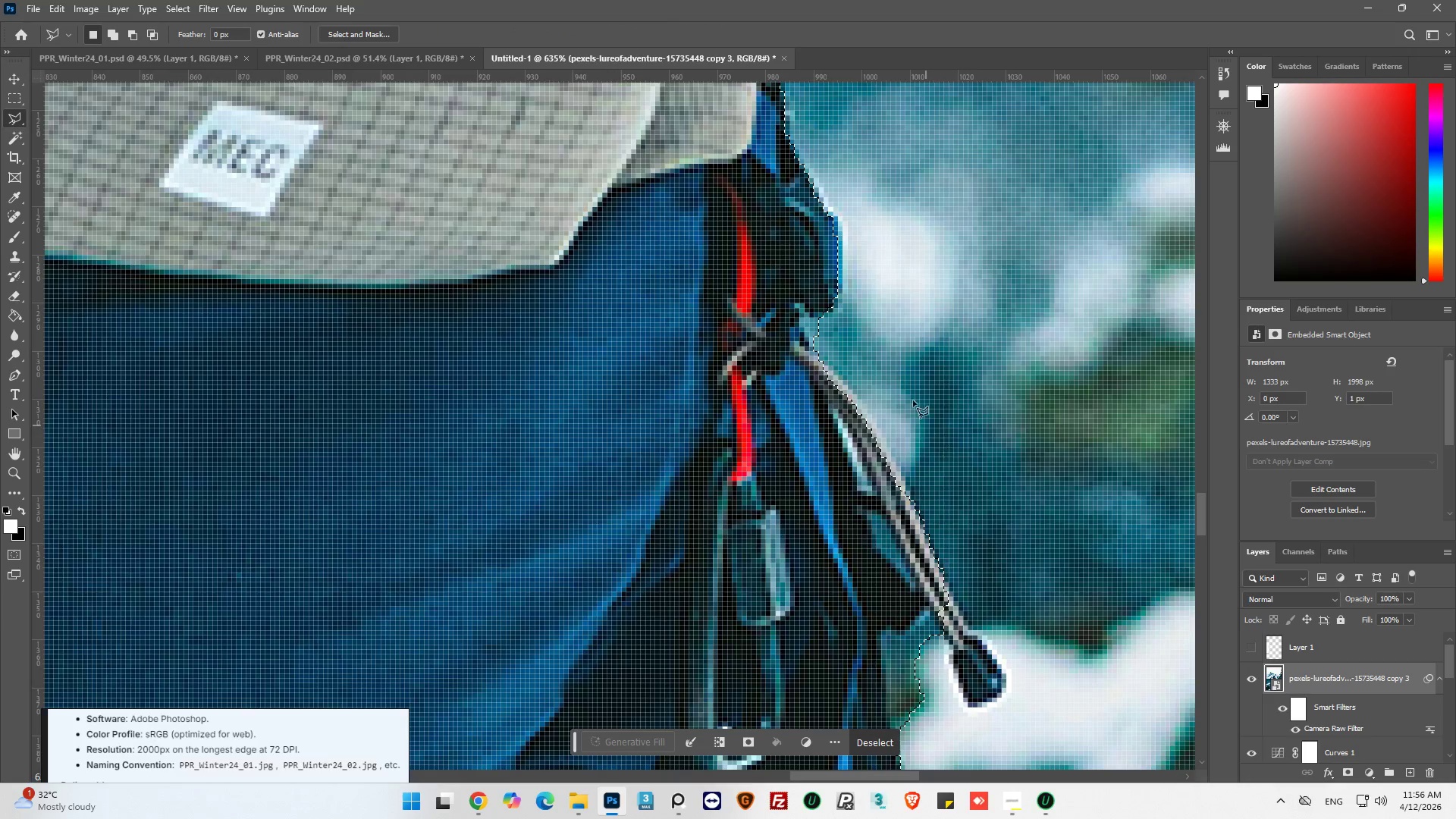 
hold_key(key=AltLeft, duration=1.03)
left_click([844, 313])
 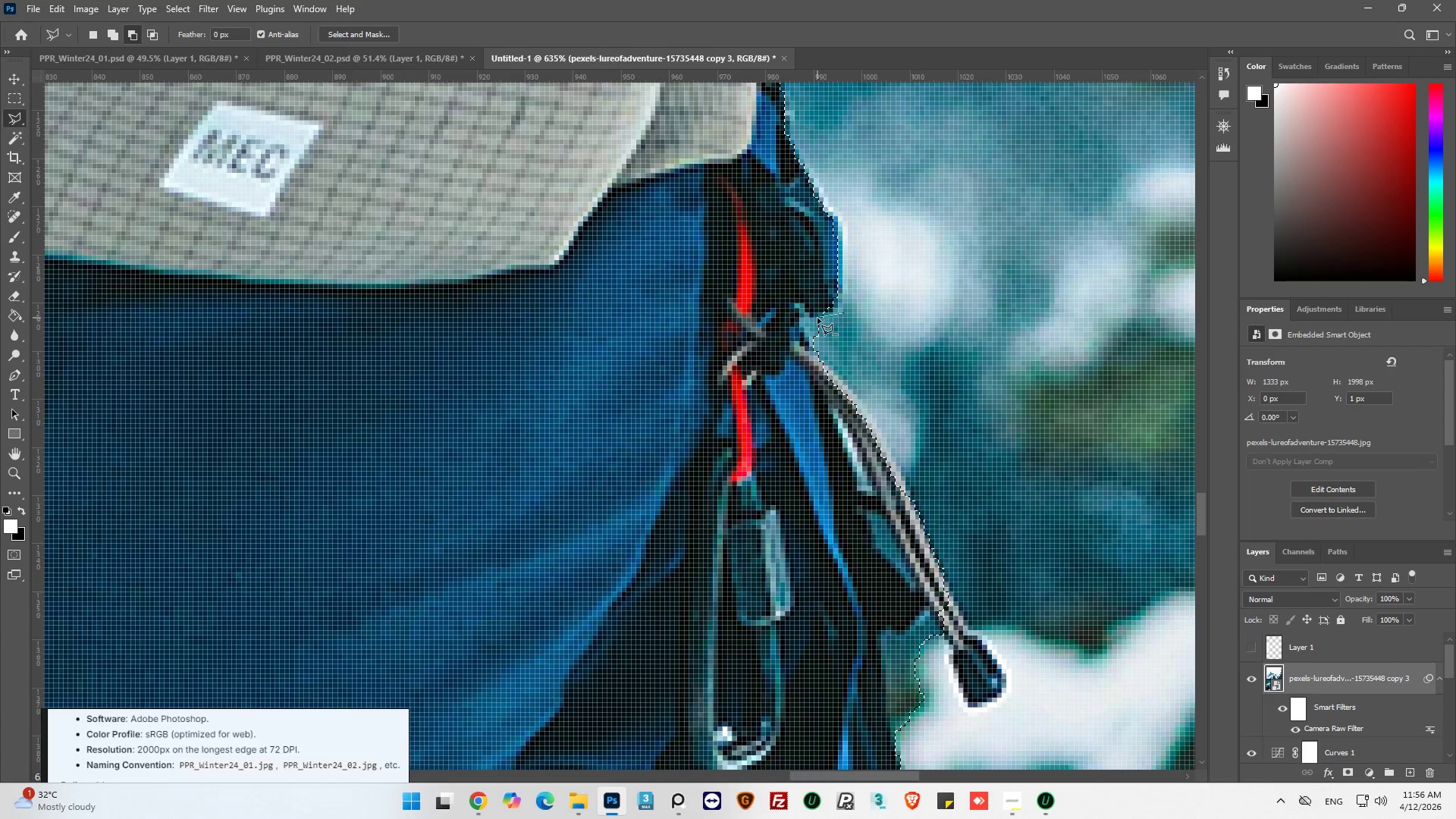 
left_click([817, 318])
 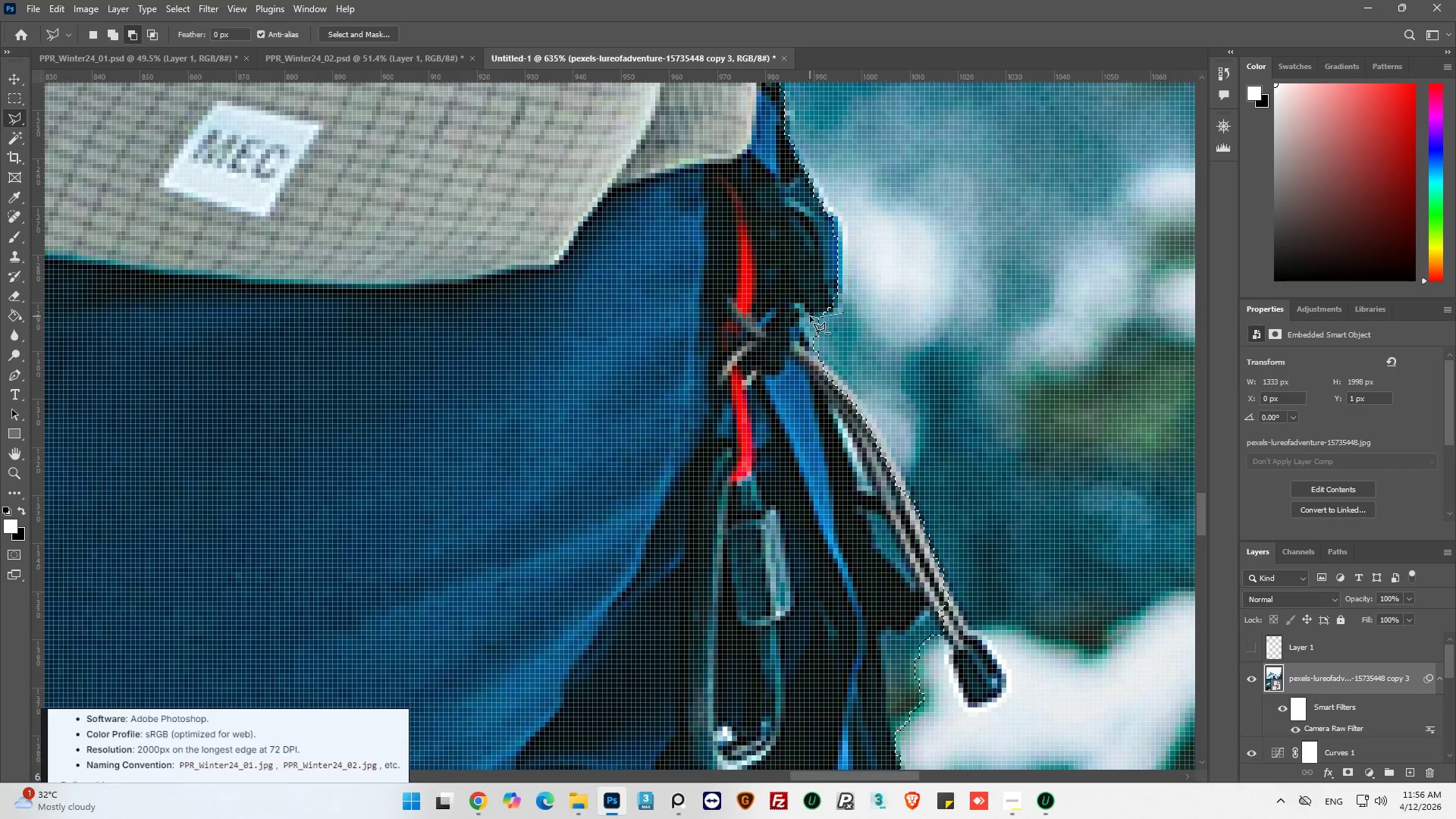 
left_click([810, 316])
 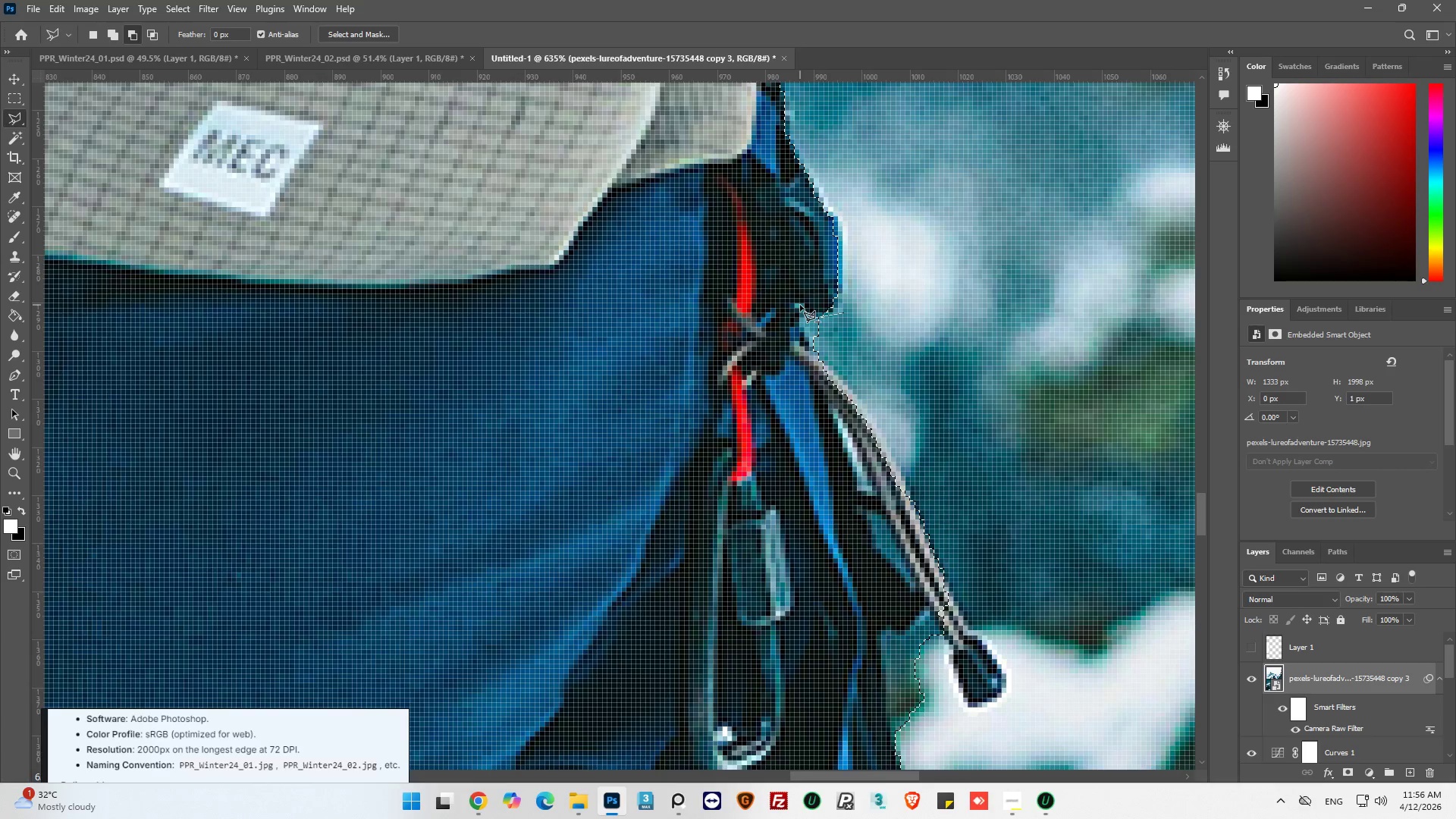 
left_click([800, 305])
 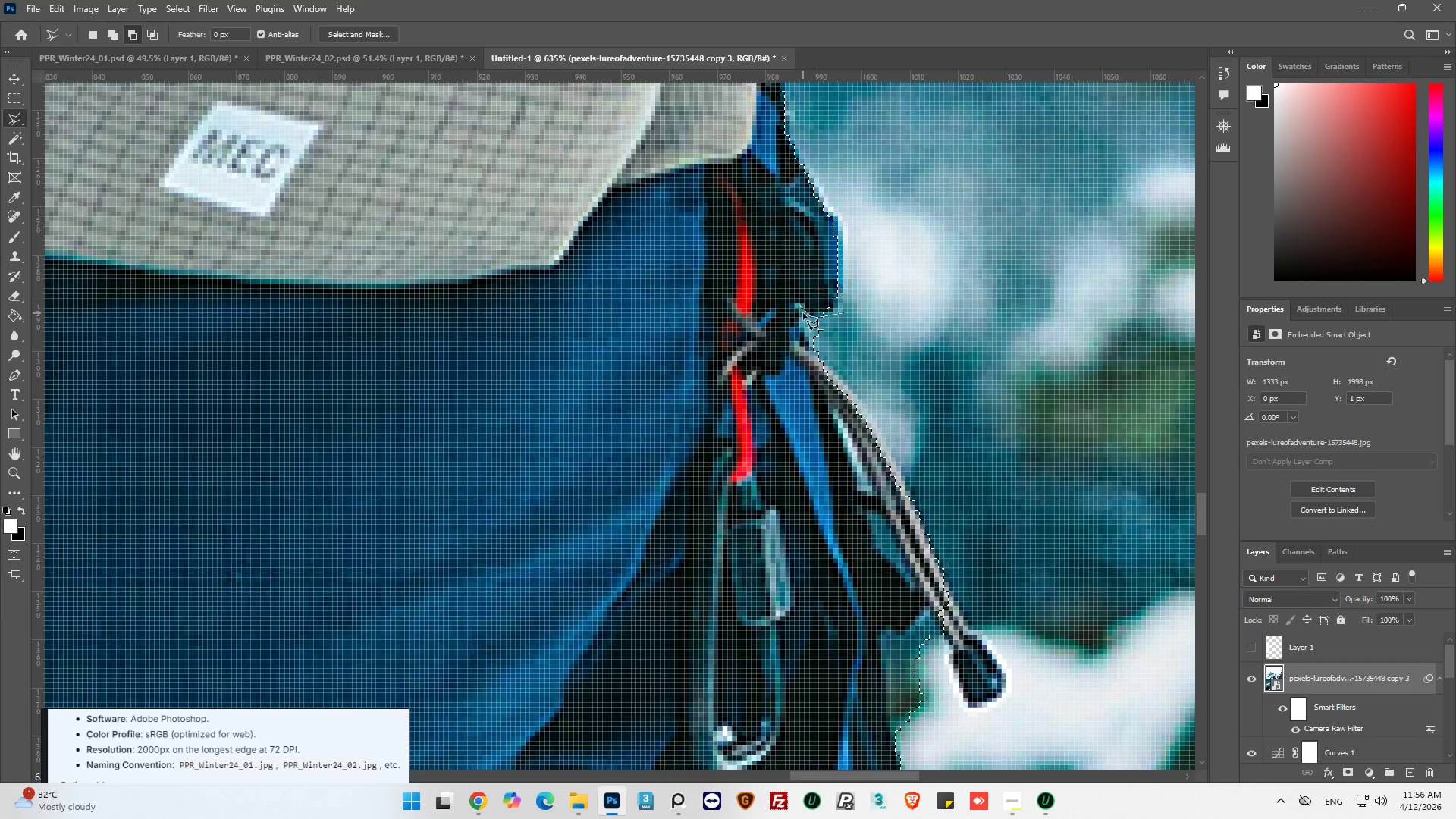 
left_click([803, 313])
 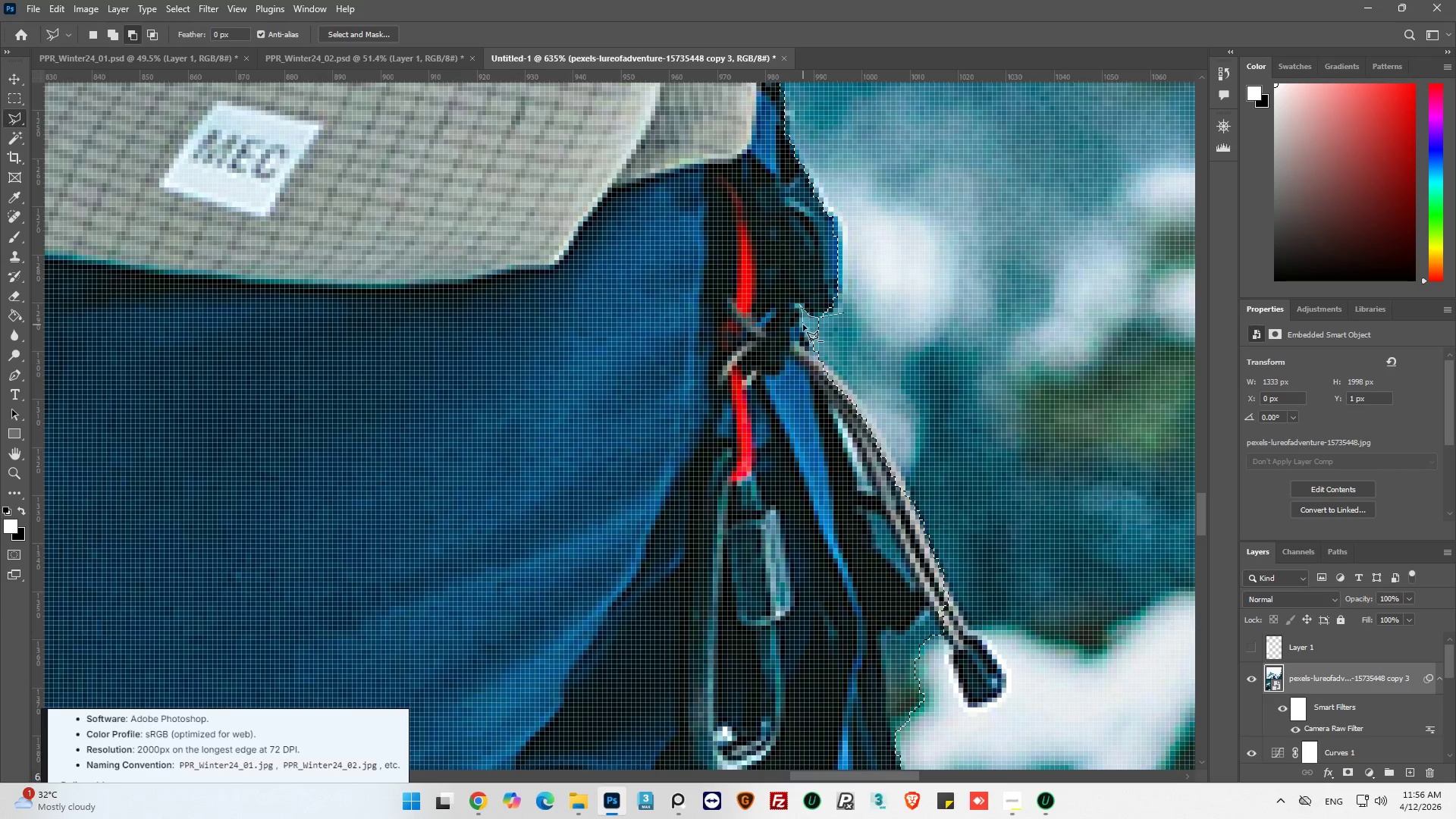 
left_click([803, 325])
 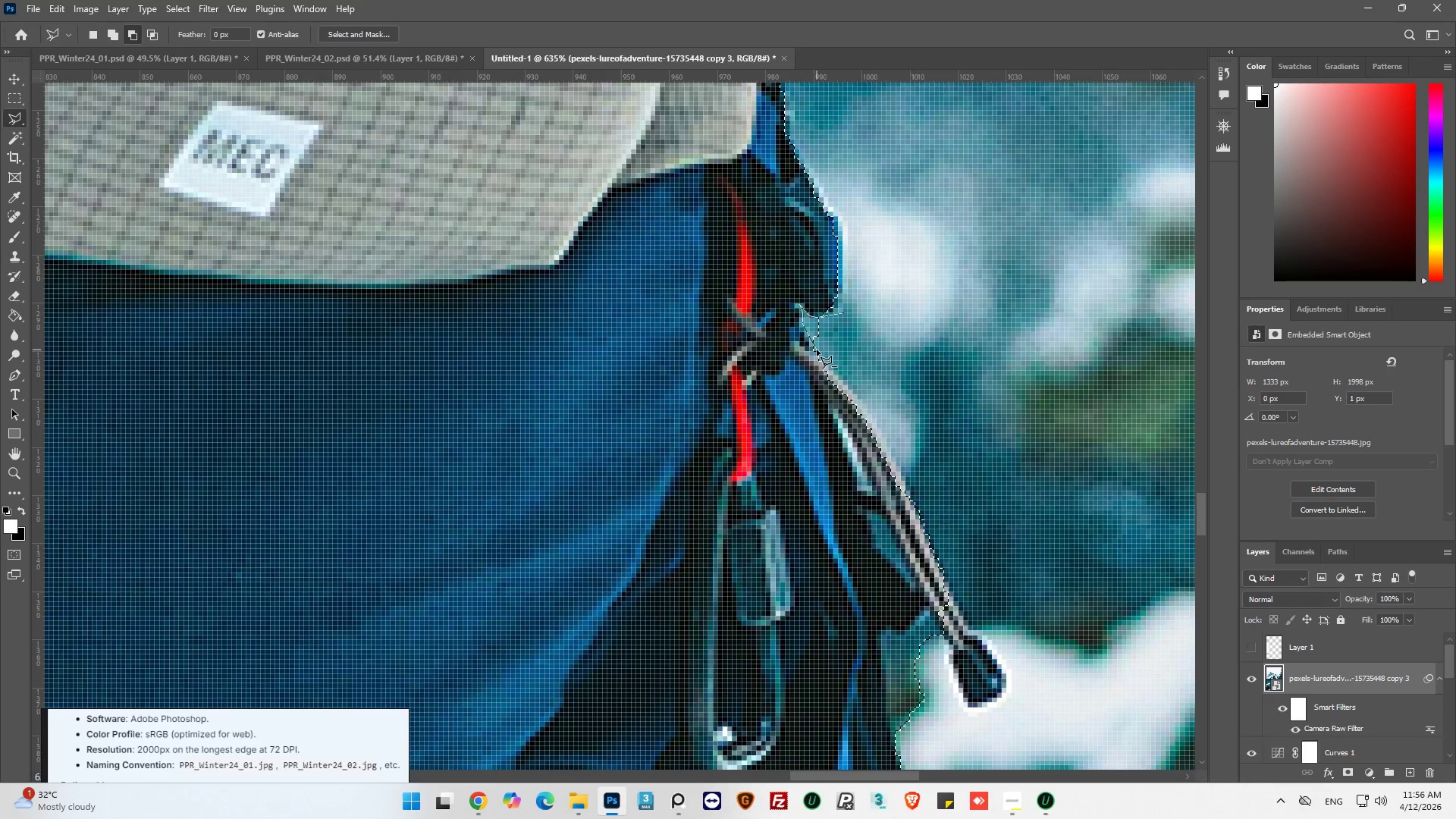 
left_click([817, 350])
 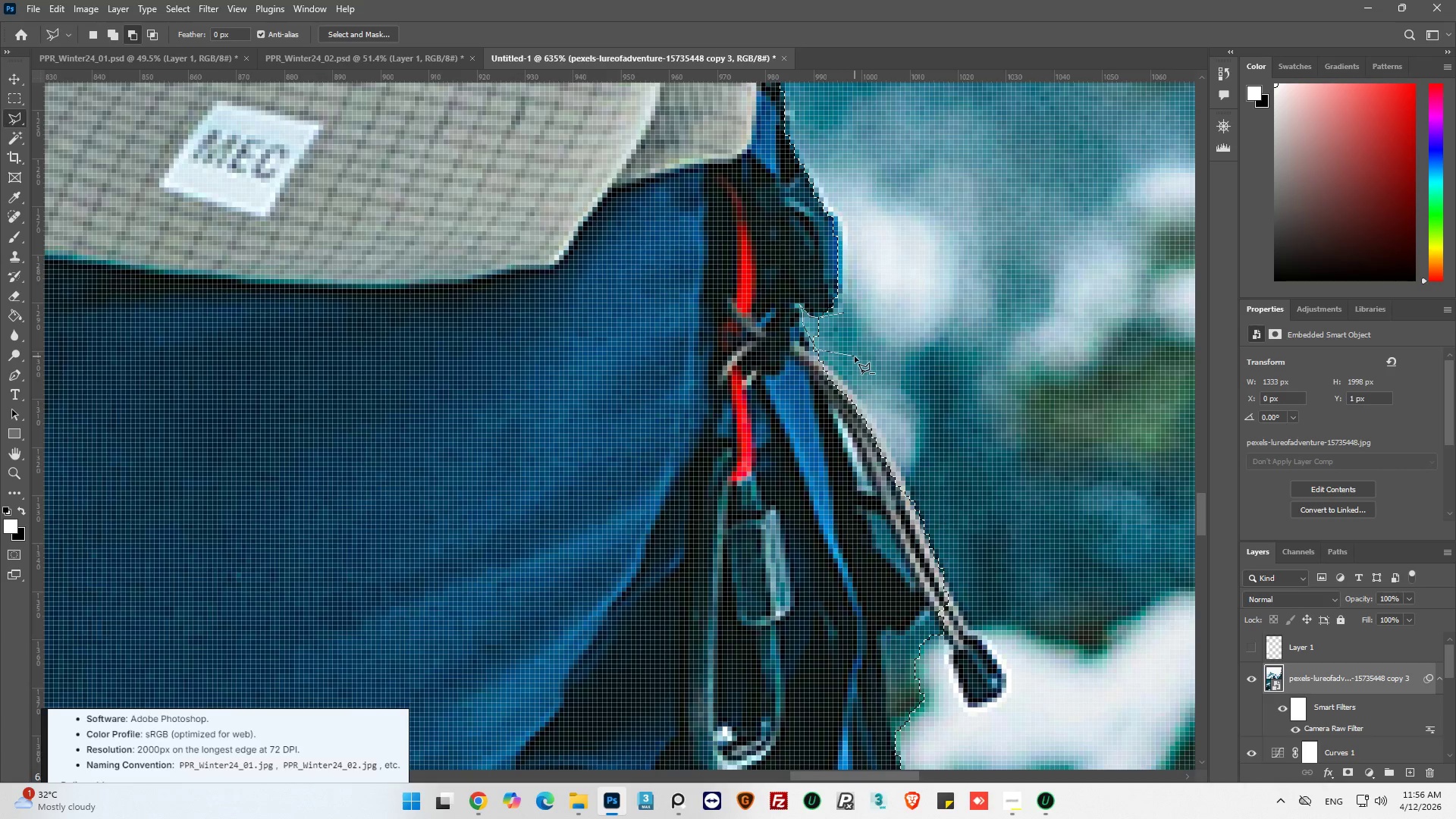 
left_click_drag(start_coordinate=[855, 356], to_coordinate=[855, 351])
 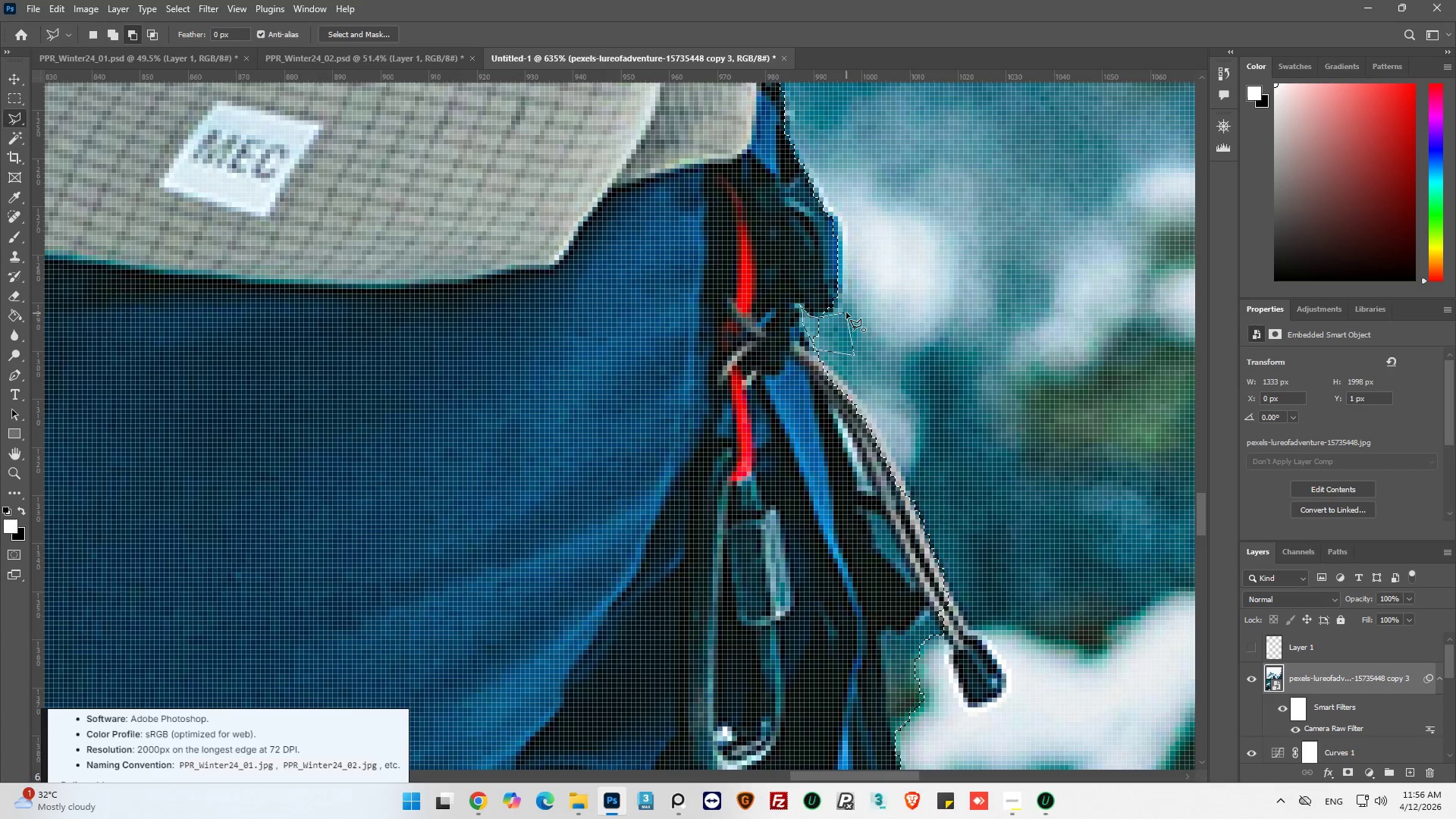 
left_click([846, 312])
 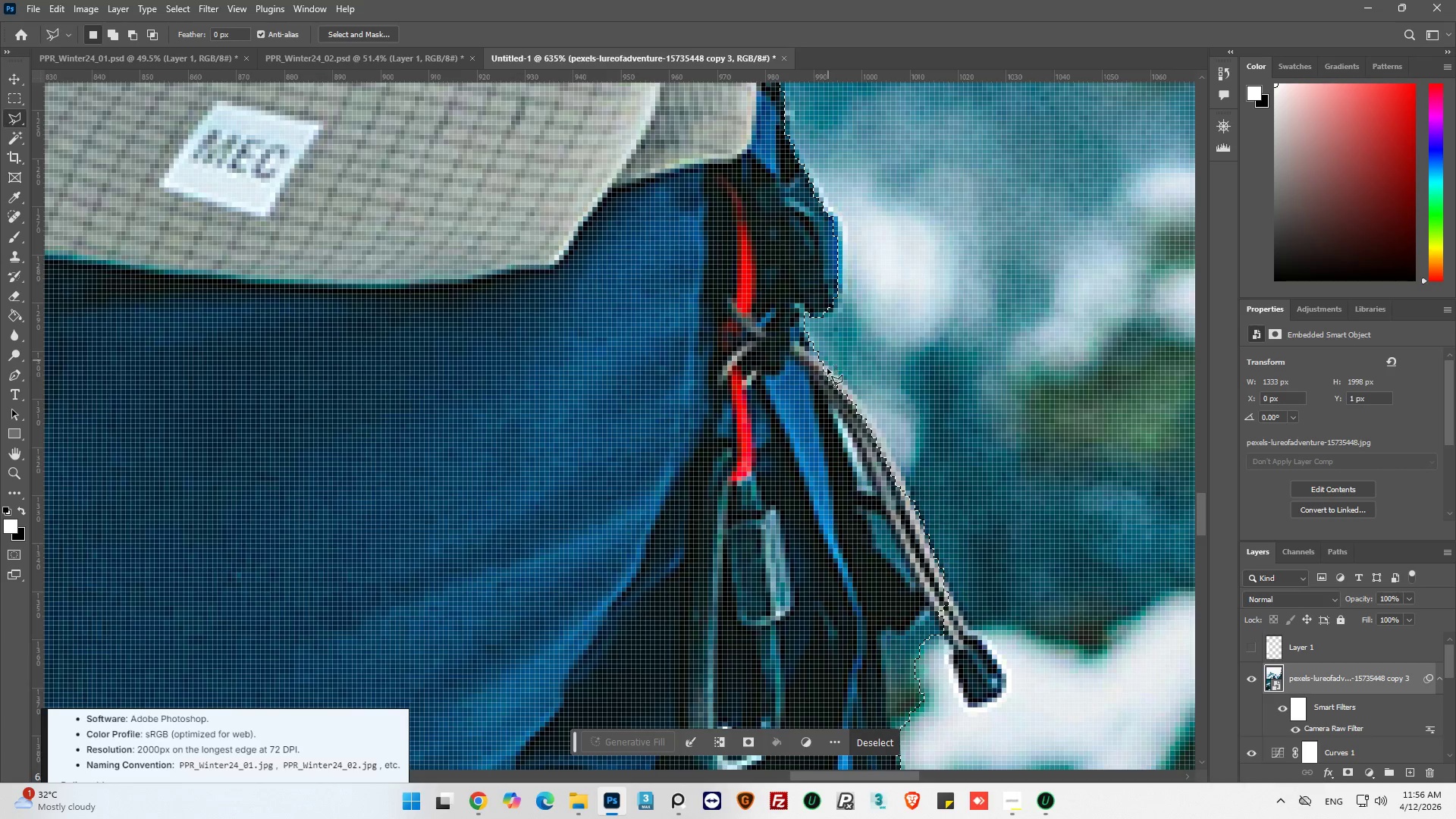 
scroll: coordinate [838, 363], scroll_direction: down, amount: 7.0
 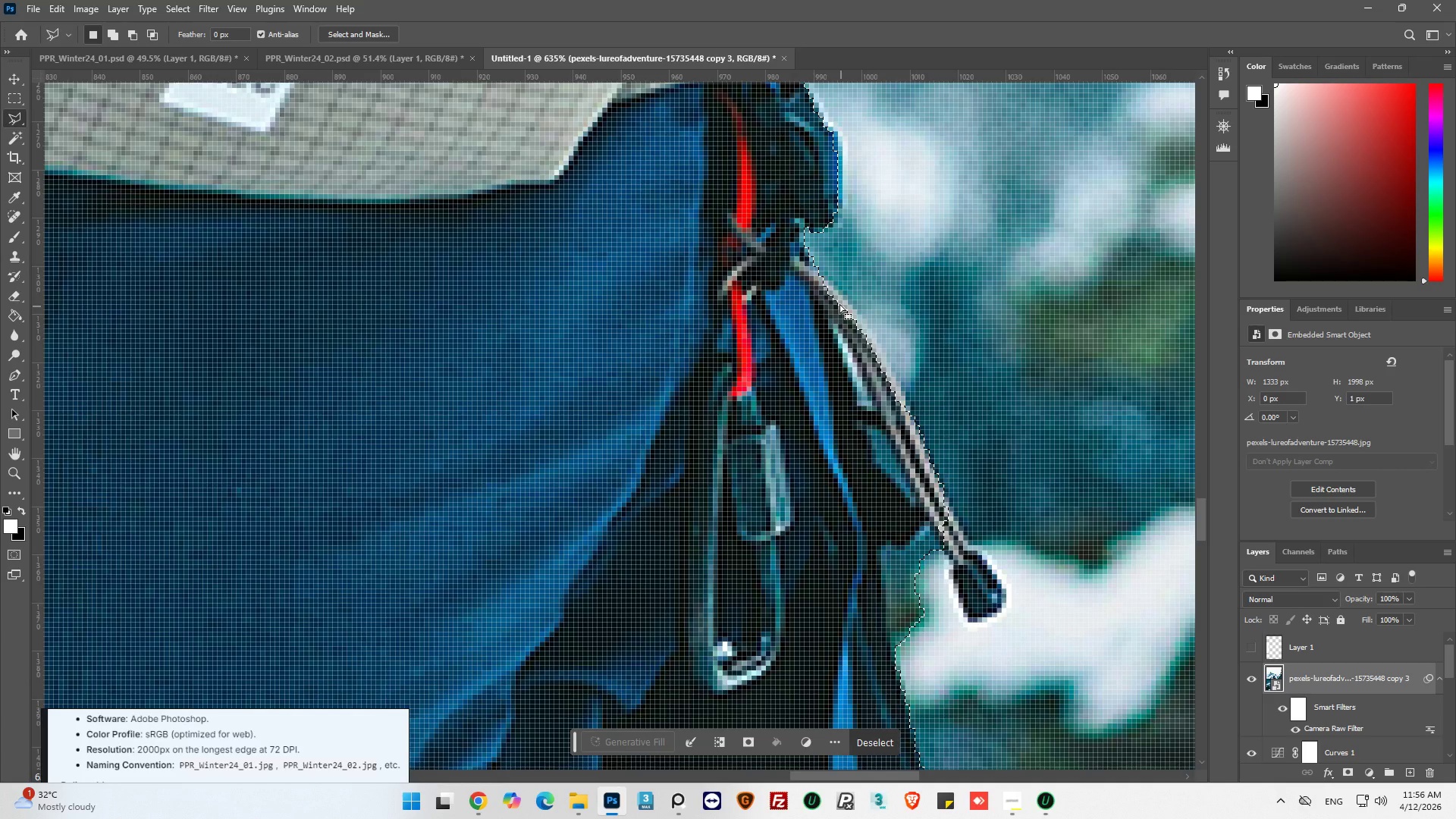 
hold_key(key=ShiftLeft, duration=1.42)
 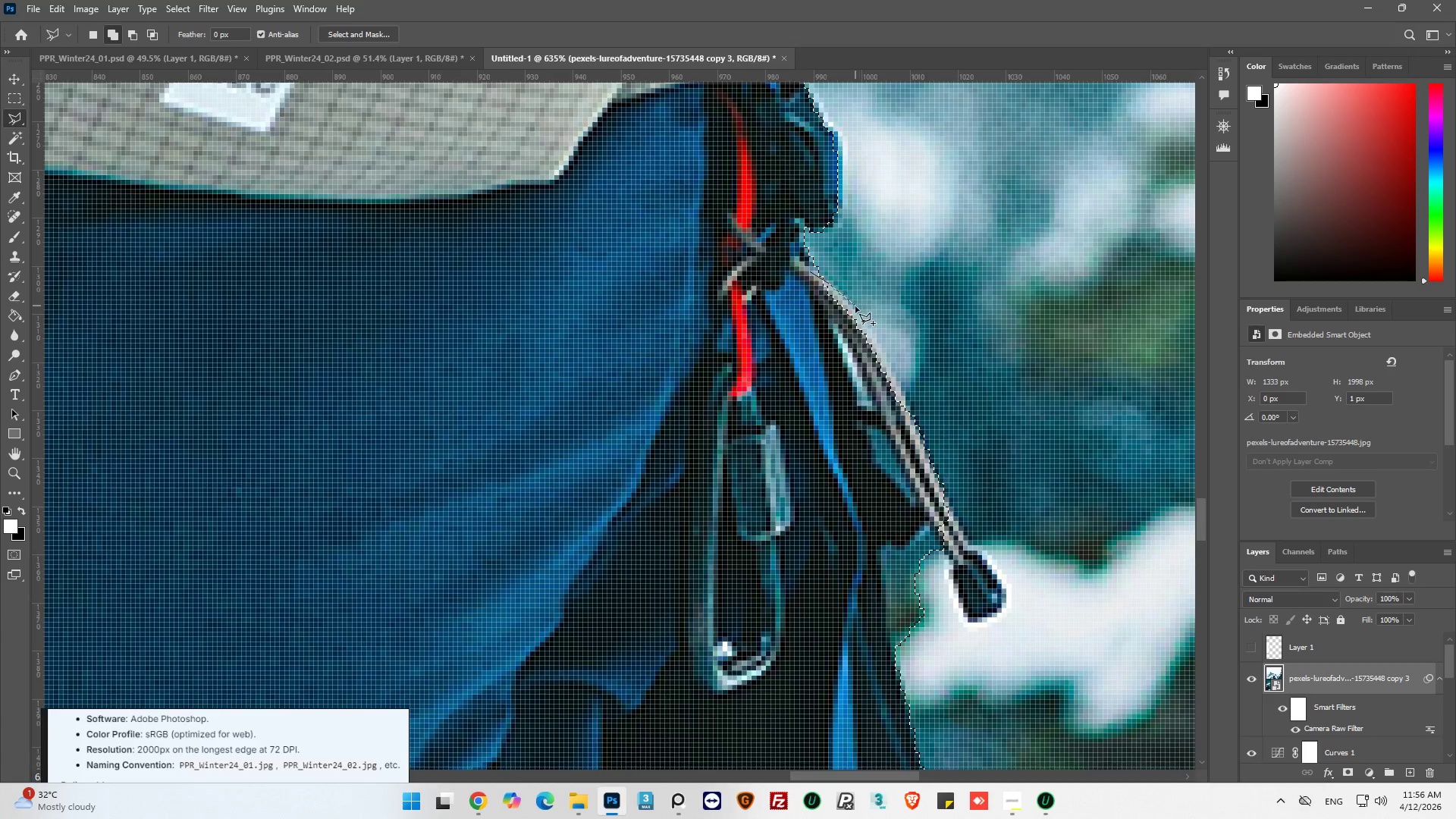 
left_click([853, 308])
 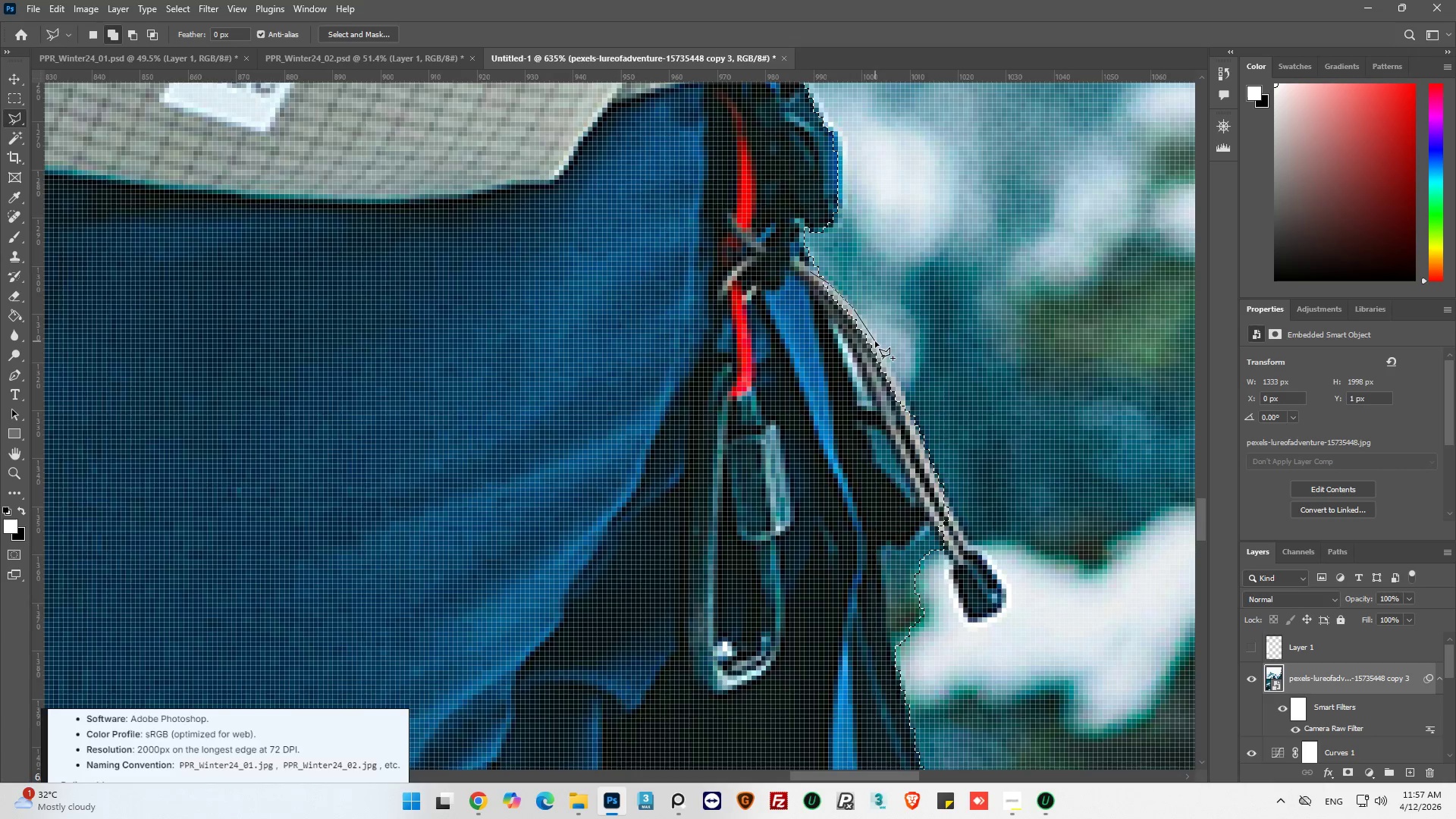 
left_click([875, 340])
 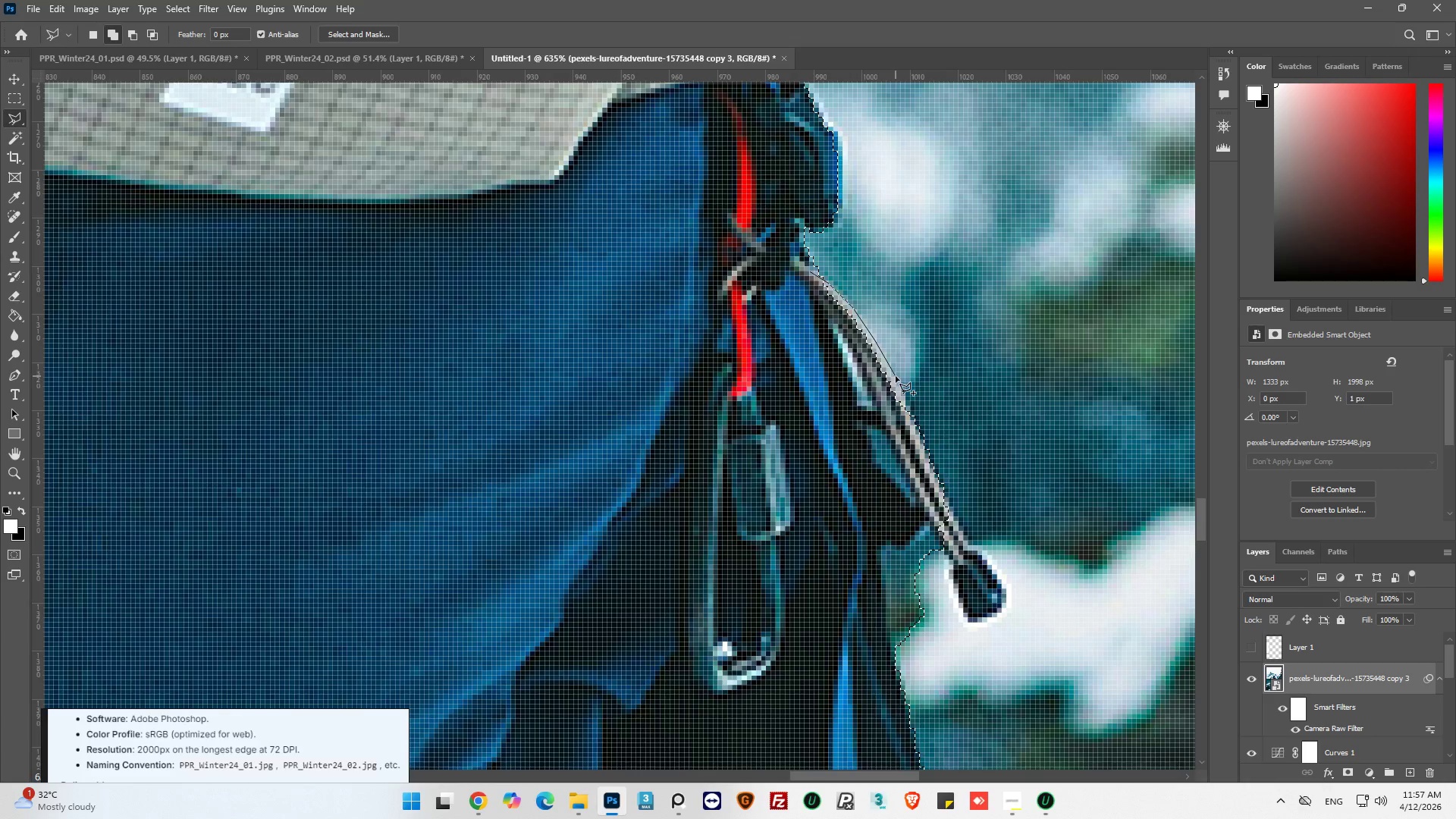 
left_click([912, 416])
 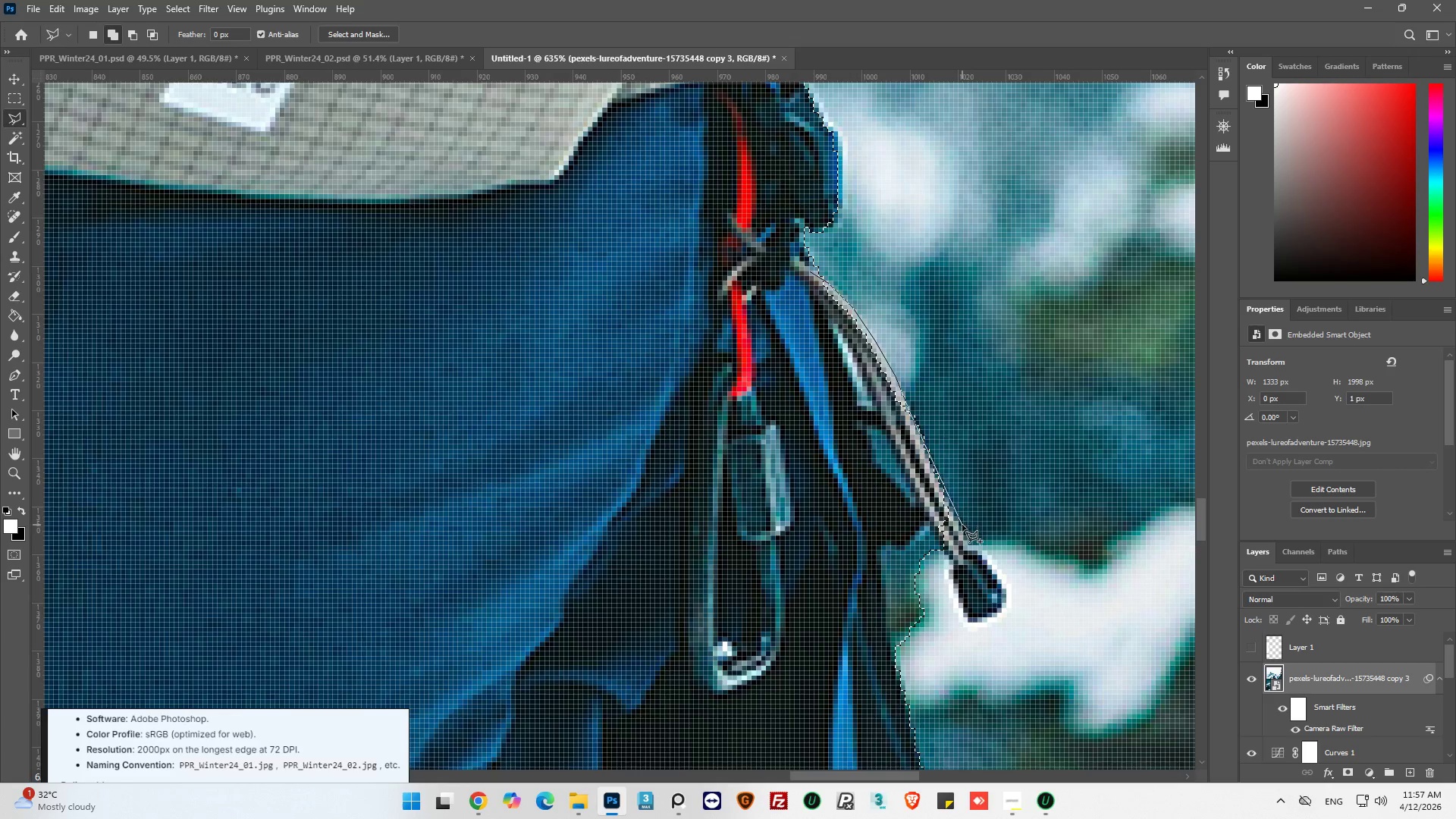 
left_click([962, 532])
 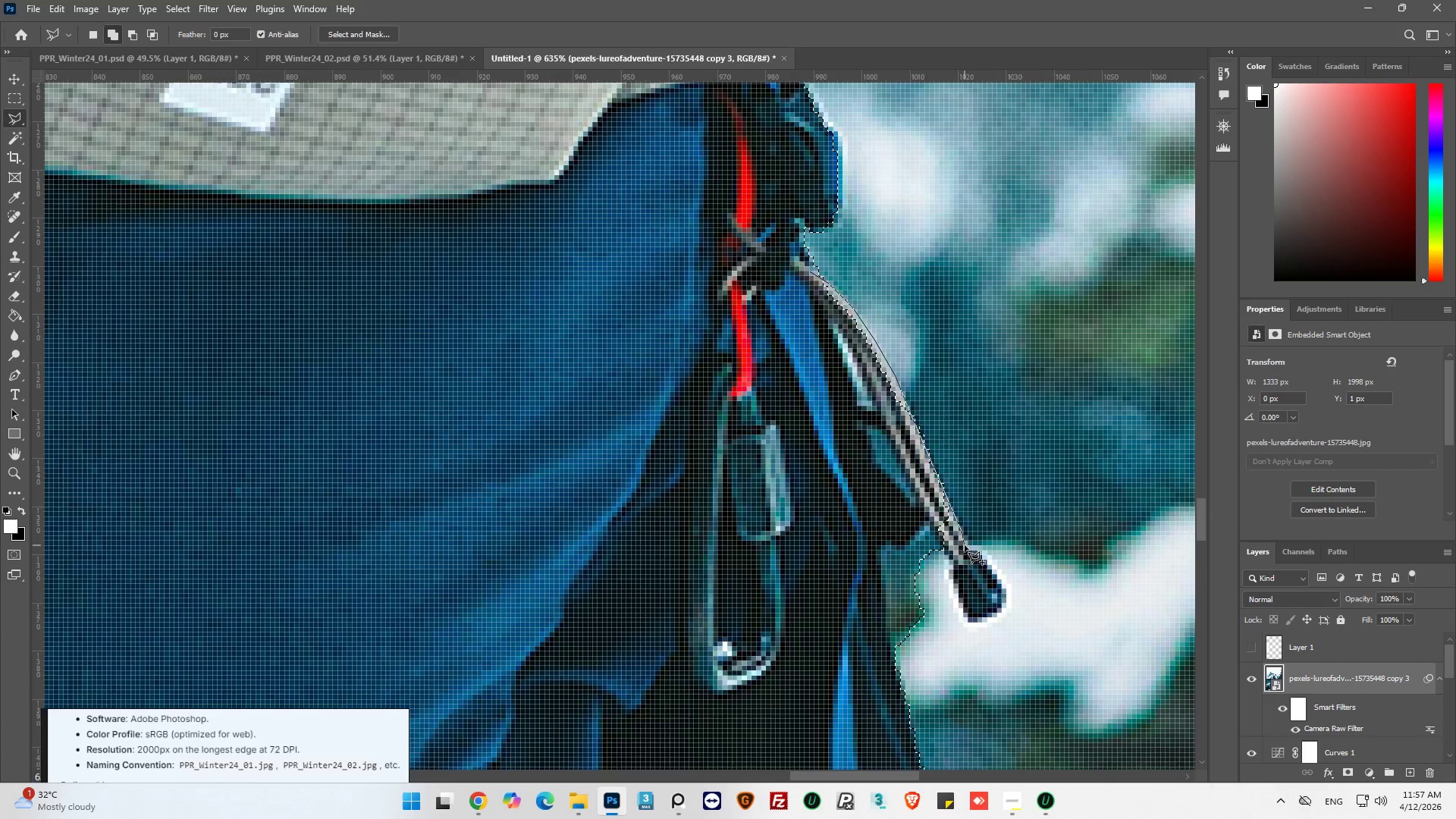 
left_click_drag(start_coordinate=[968, 545], to_coordinate=[972, 545])
 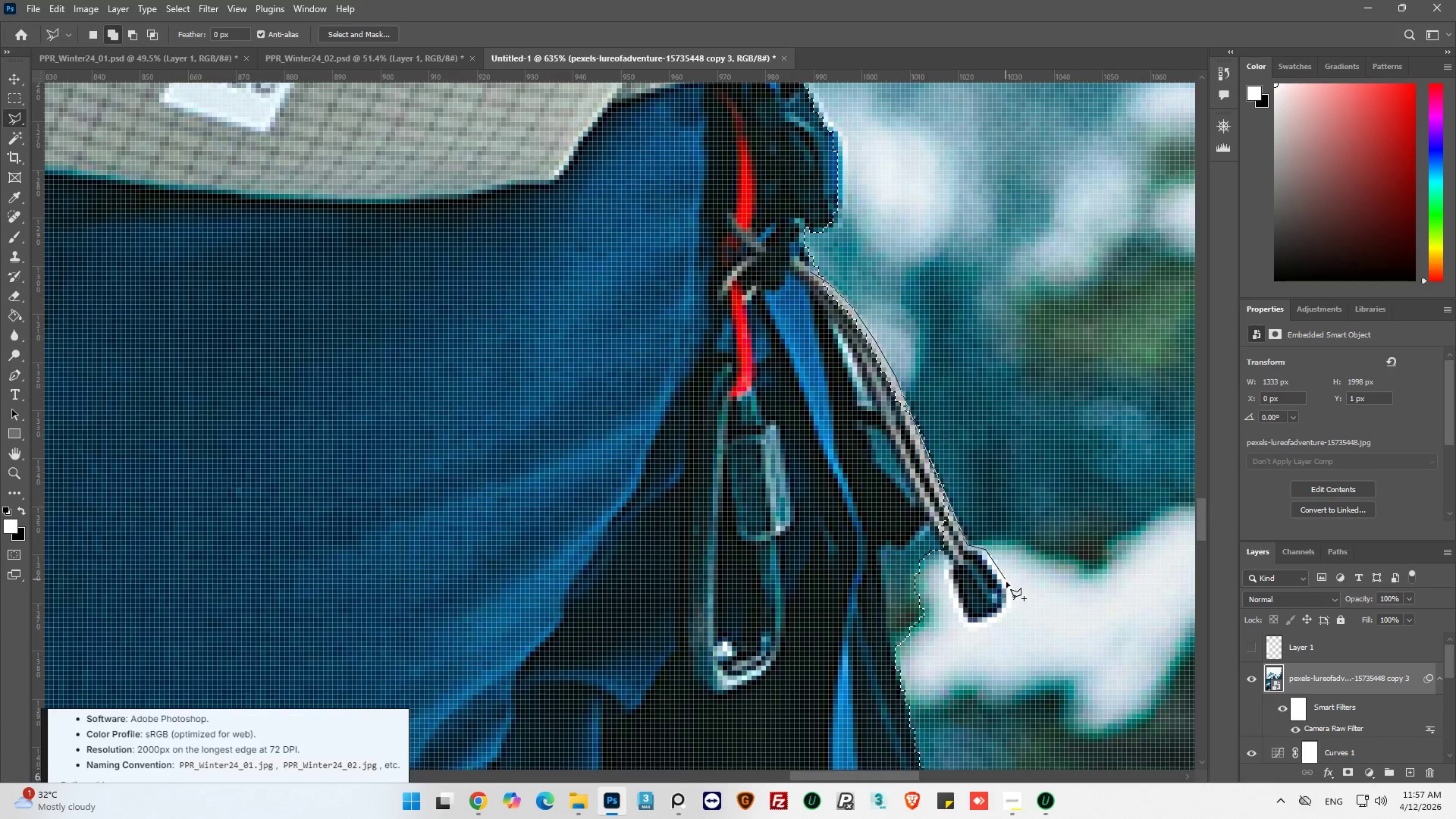 
left_click_drag(start_coordinate=[1008, 584], to_coordinate=[1008, 591])
 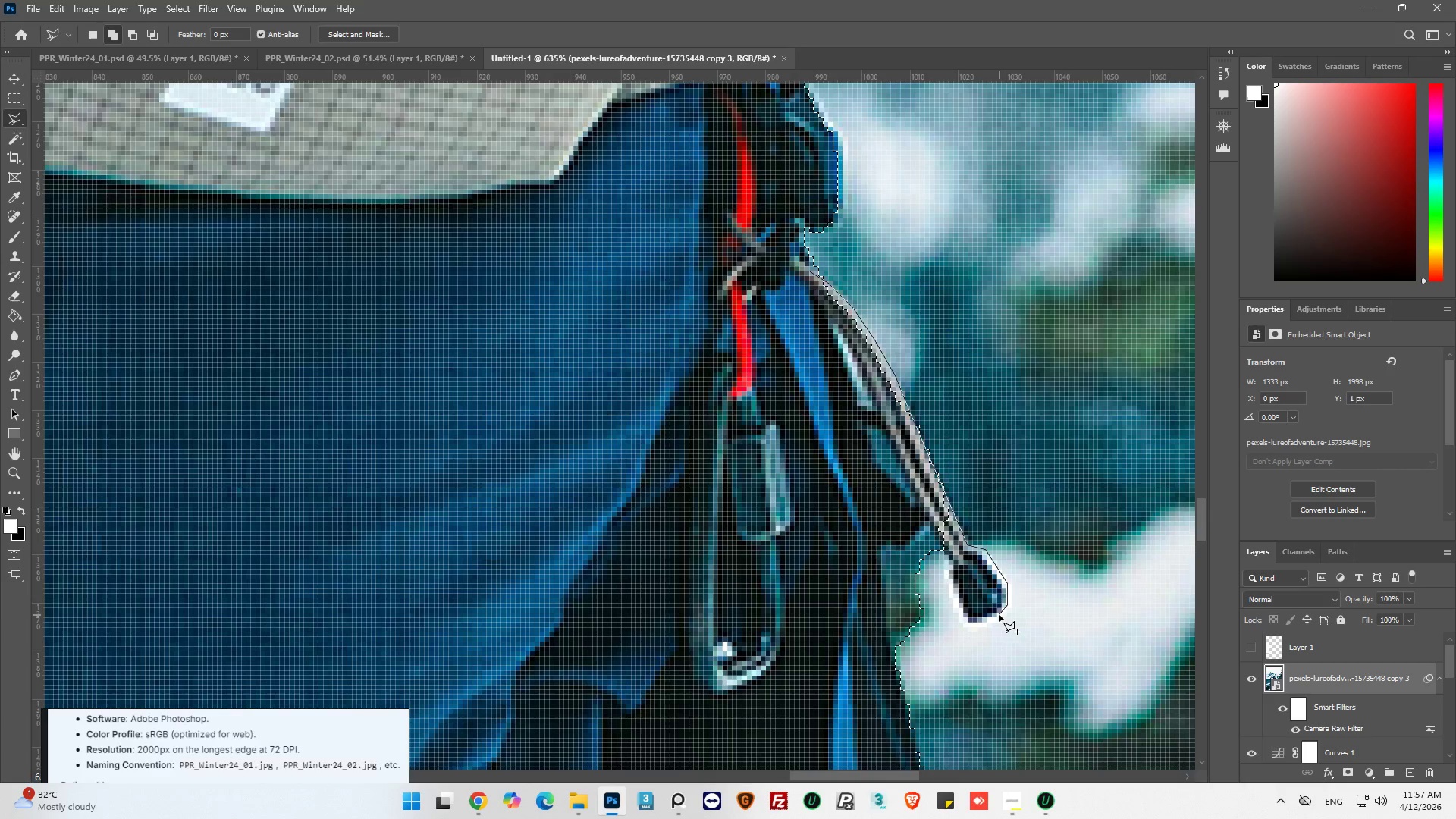 
left_click([995, 615])
 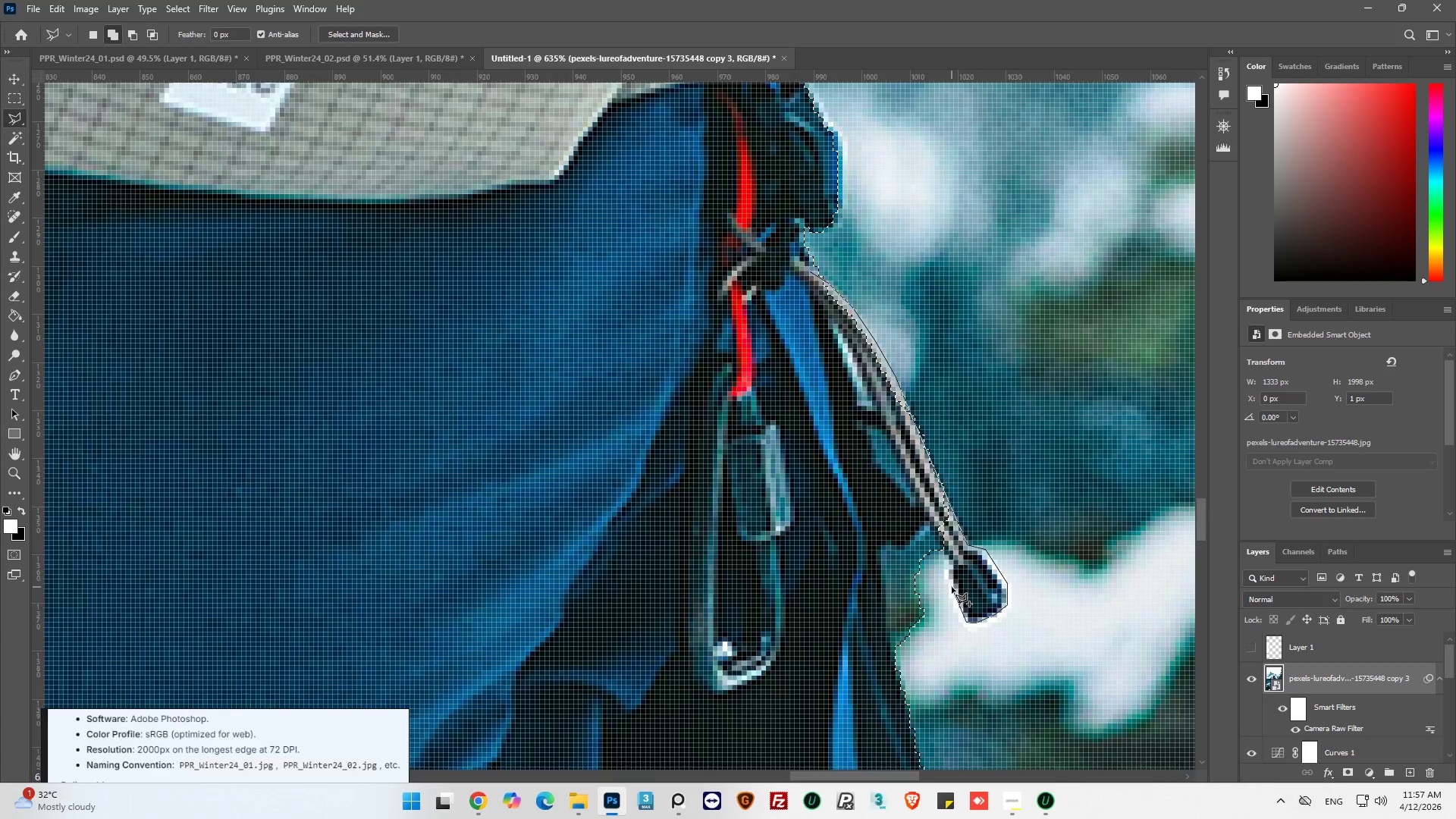 
left_click([947, 565])
 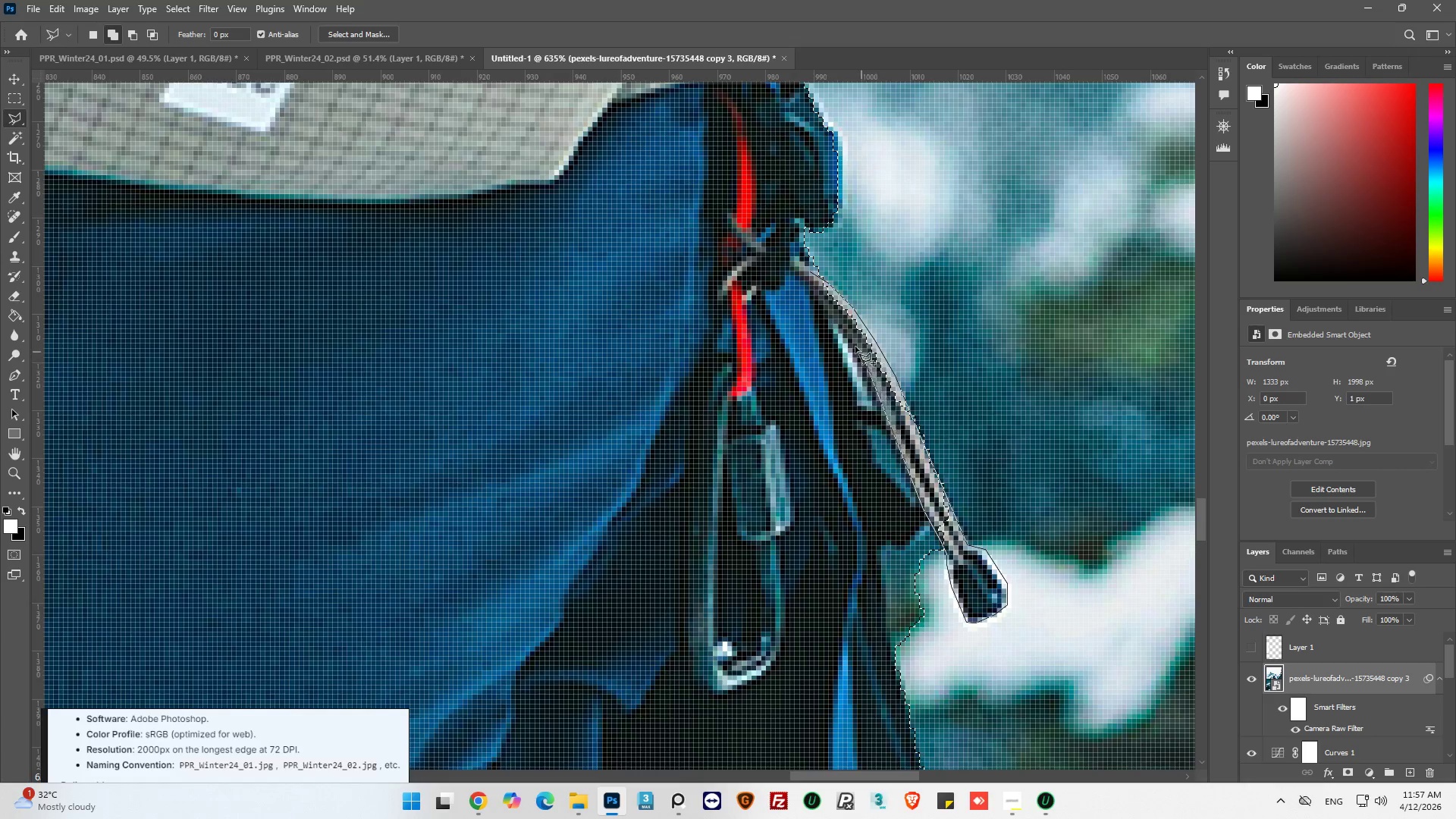 
wait(6.53)
 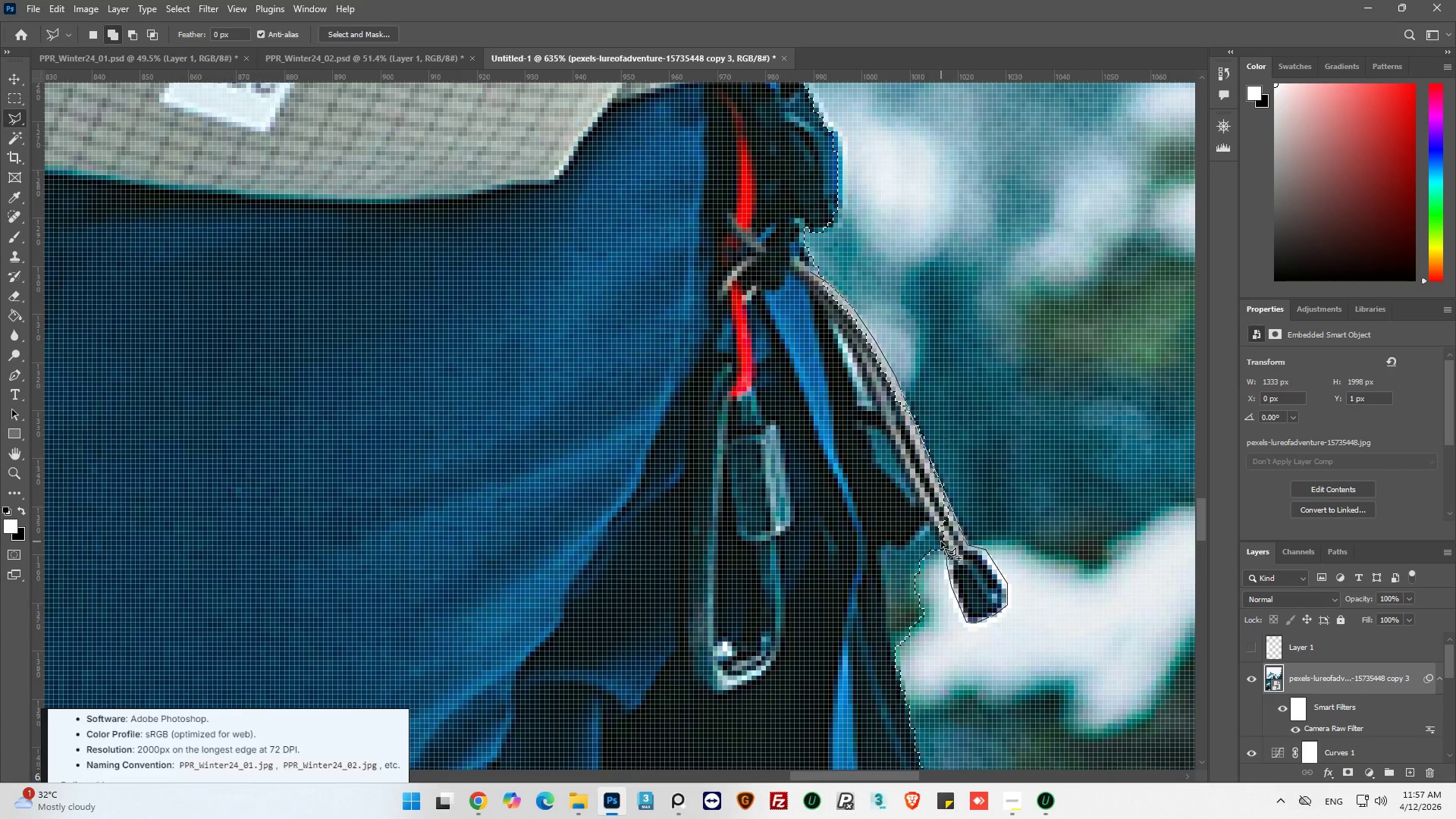 
left_click([811, 272])
 